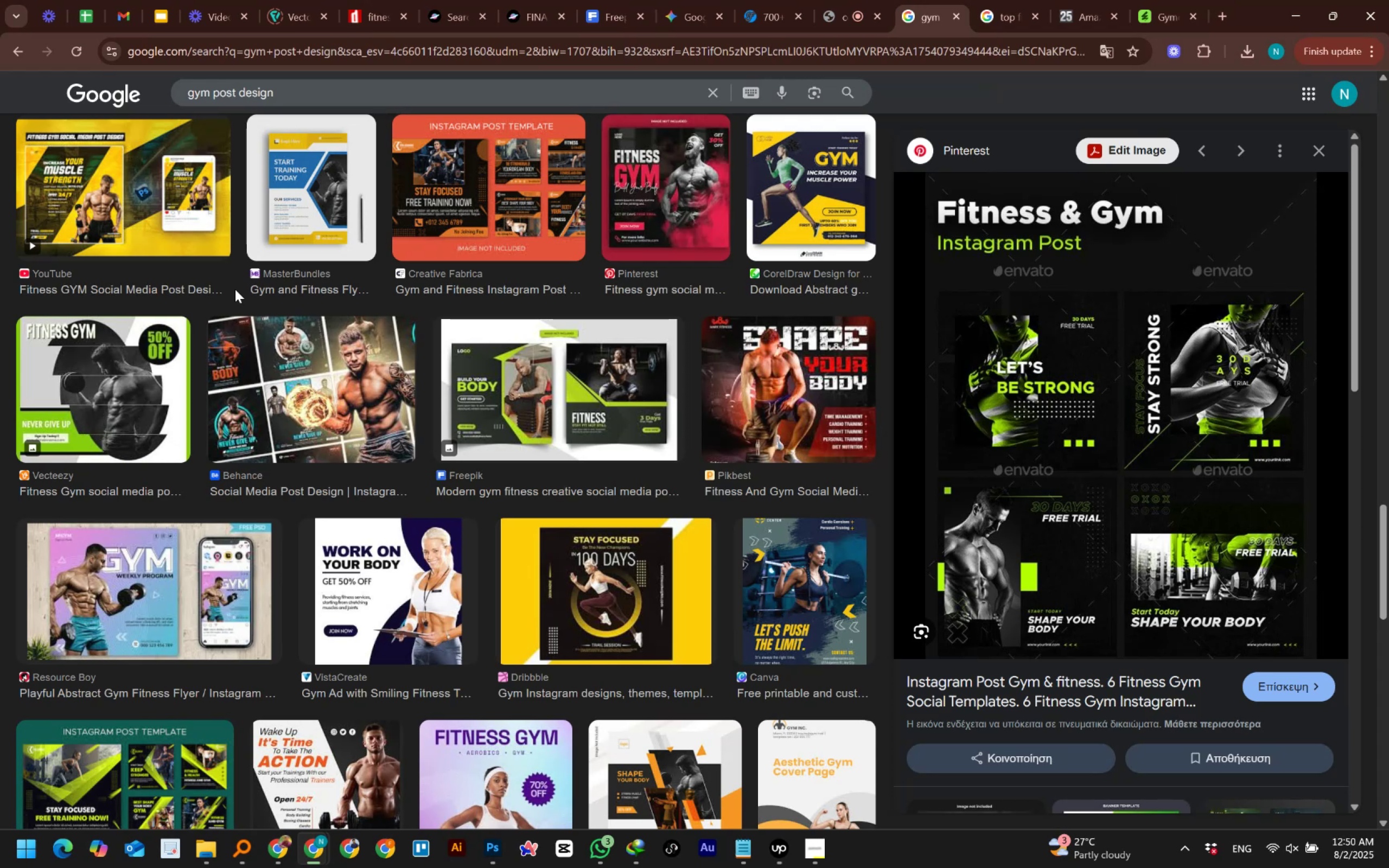 
wait(5.42)
 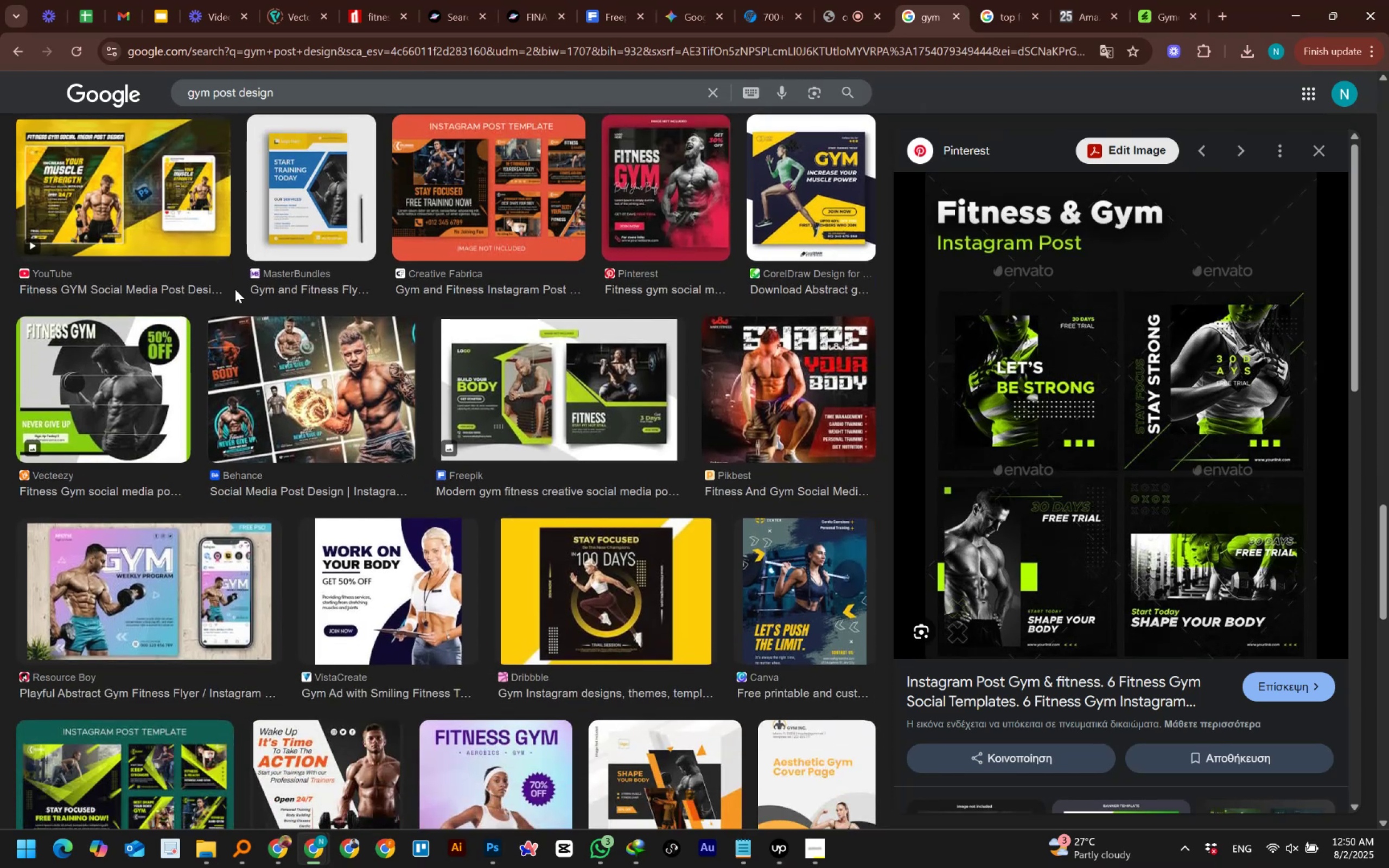 
scroll: coordinate [235, 289], scroll_direction: down, amount: 6.0
 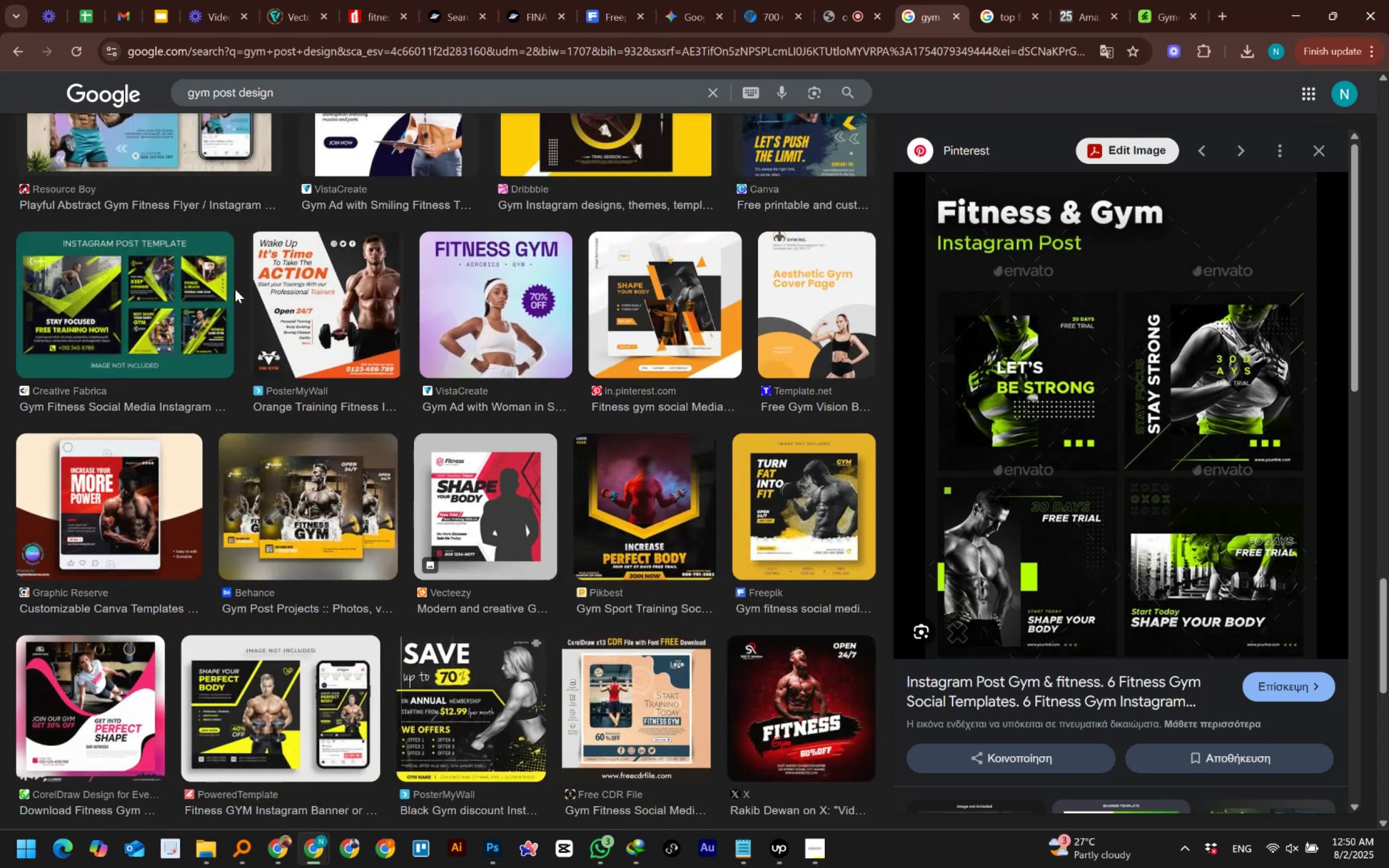 
key(Alt+AltLeft)
 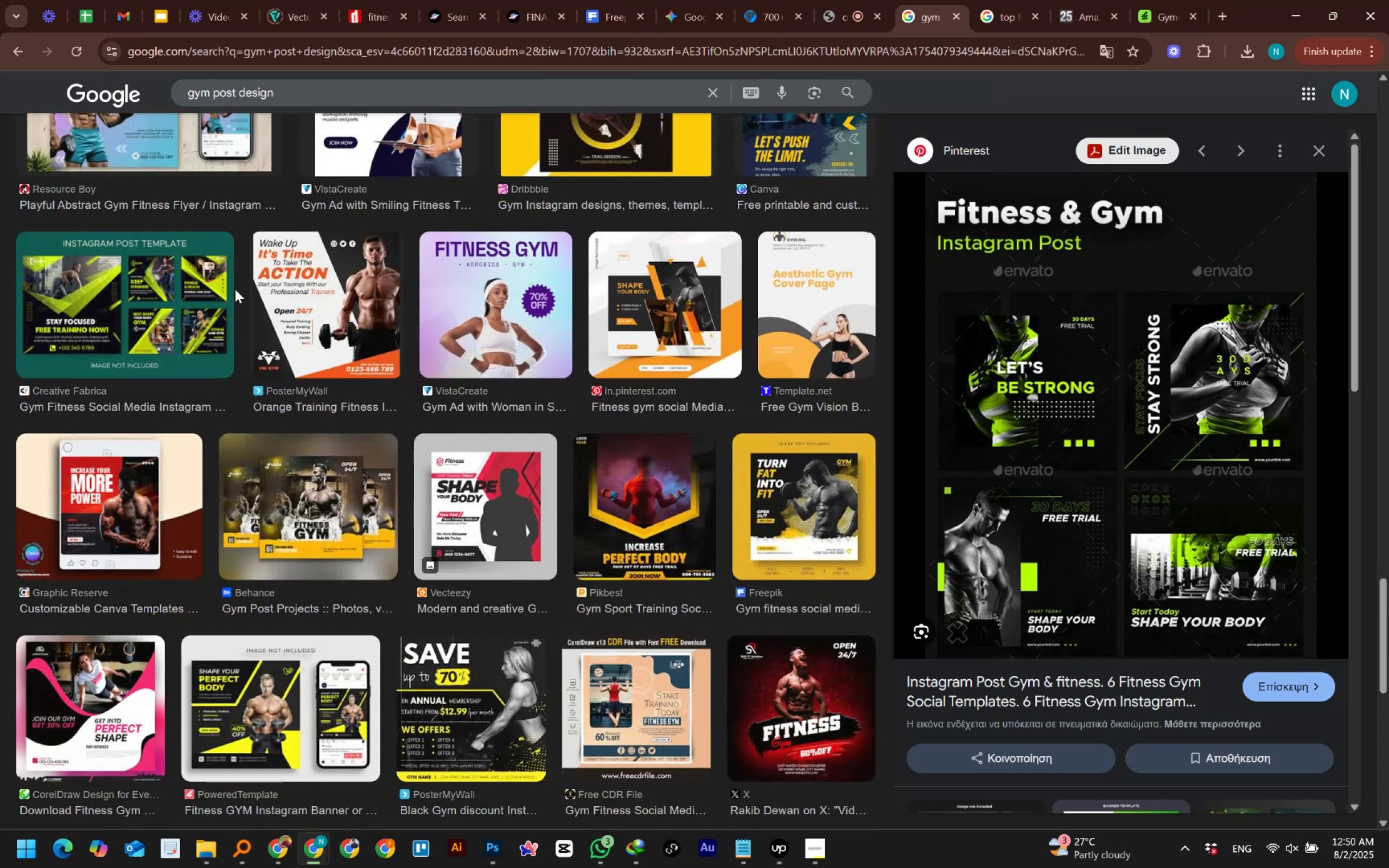 
hold_key(key=Tab, duration=0.31)
 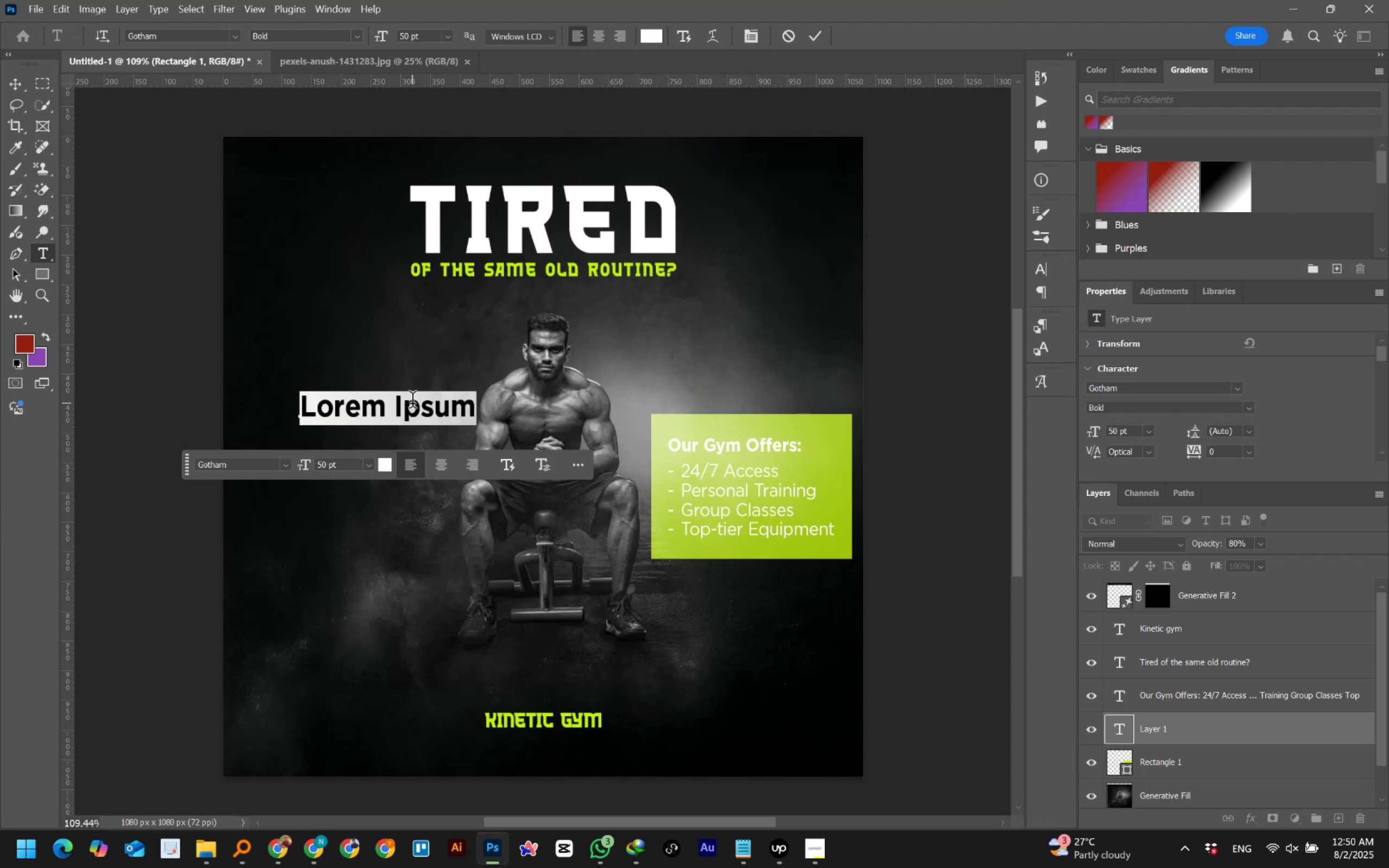 
wait(11.37)
 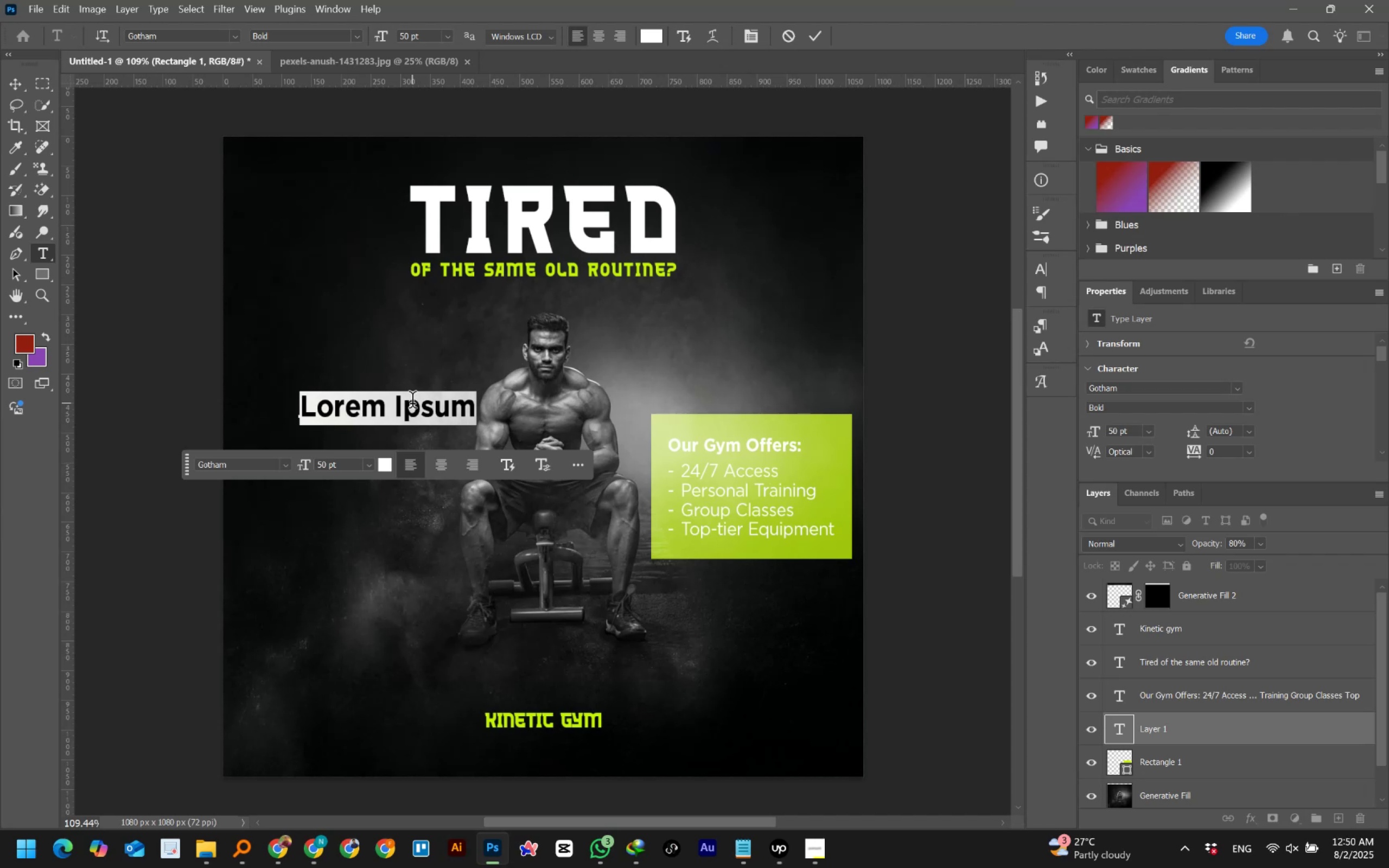 
left_click([412, 403])
 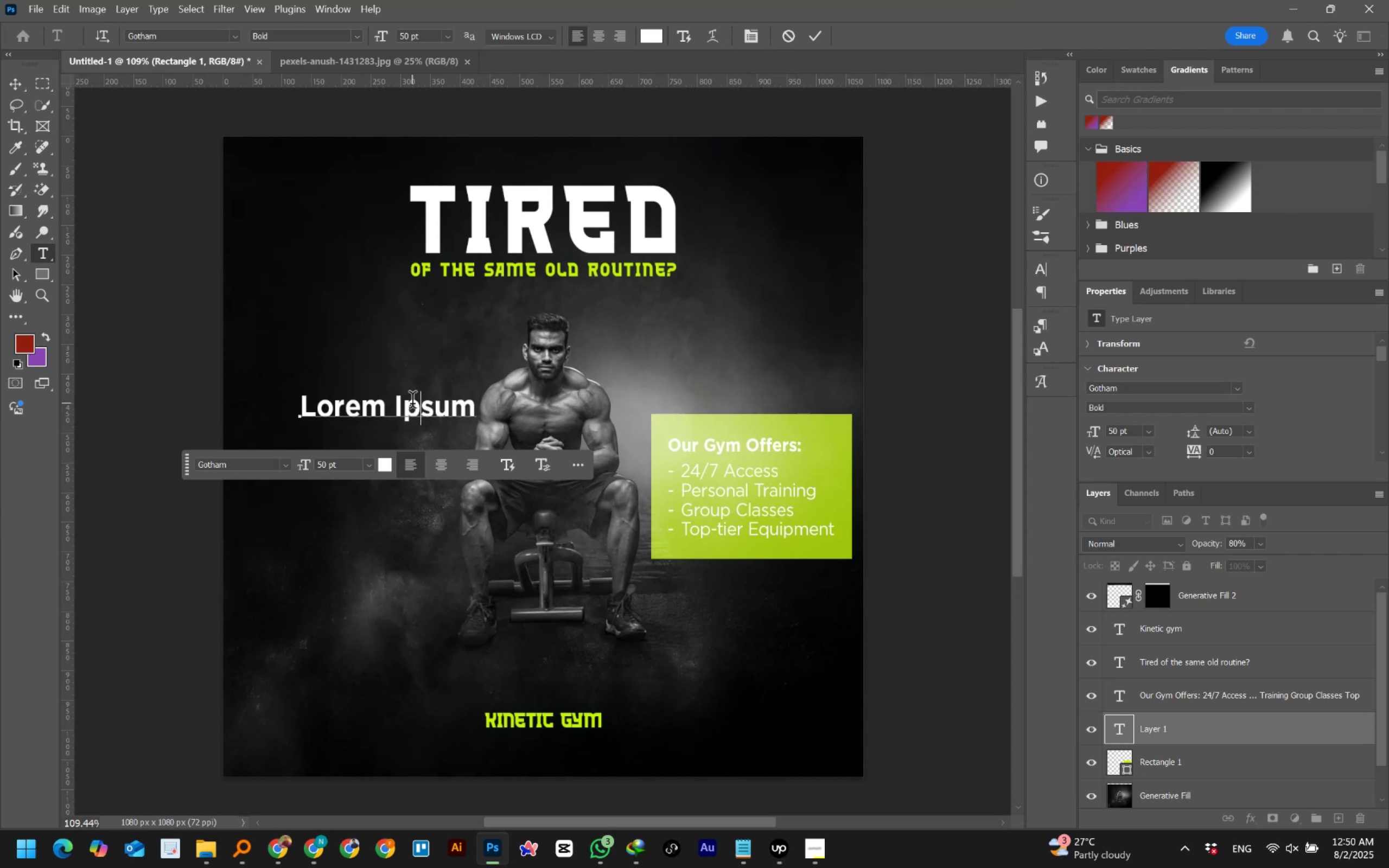 
key(Control+A)
 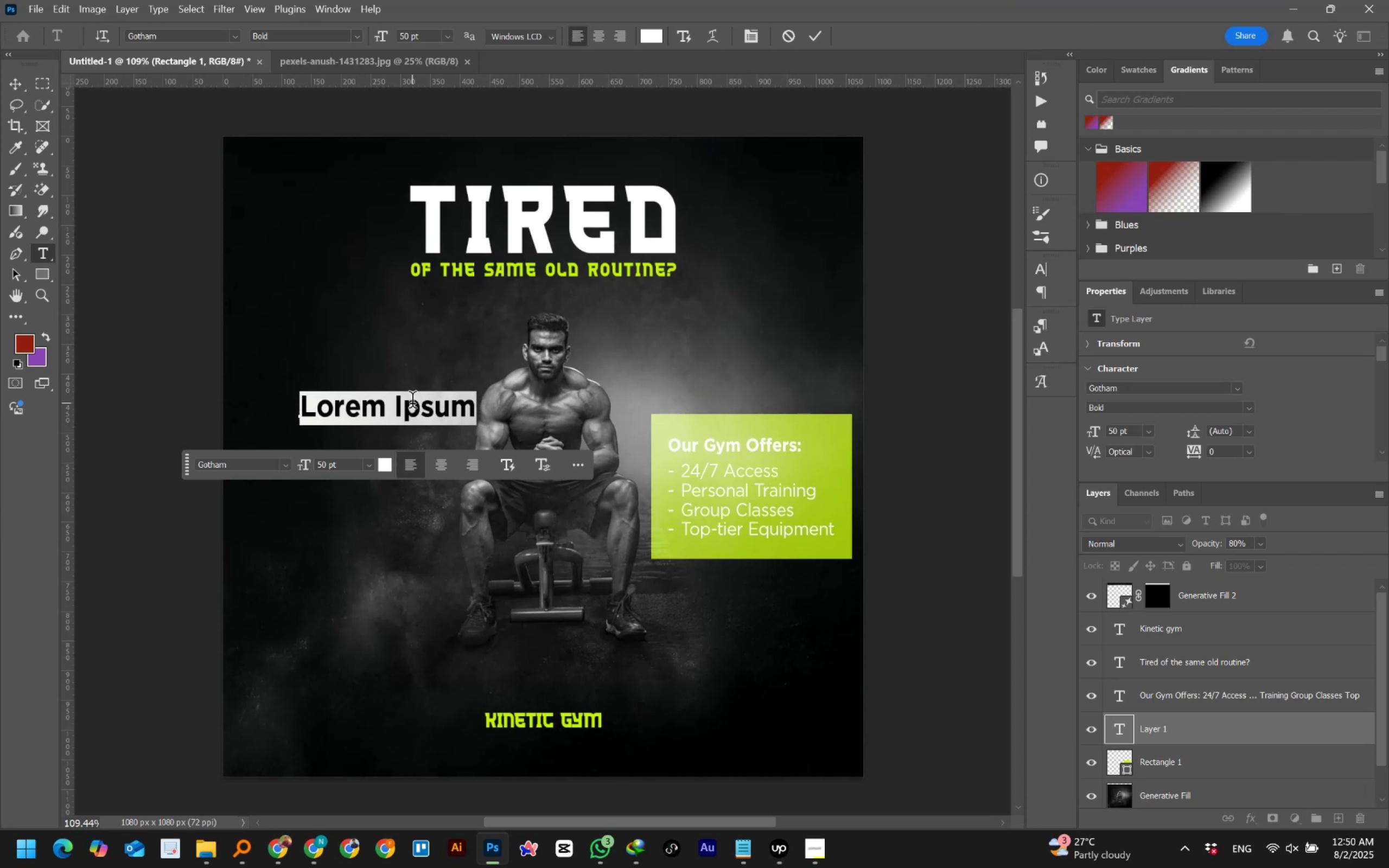 
type(30 DAYS)
 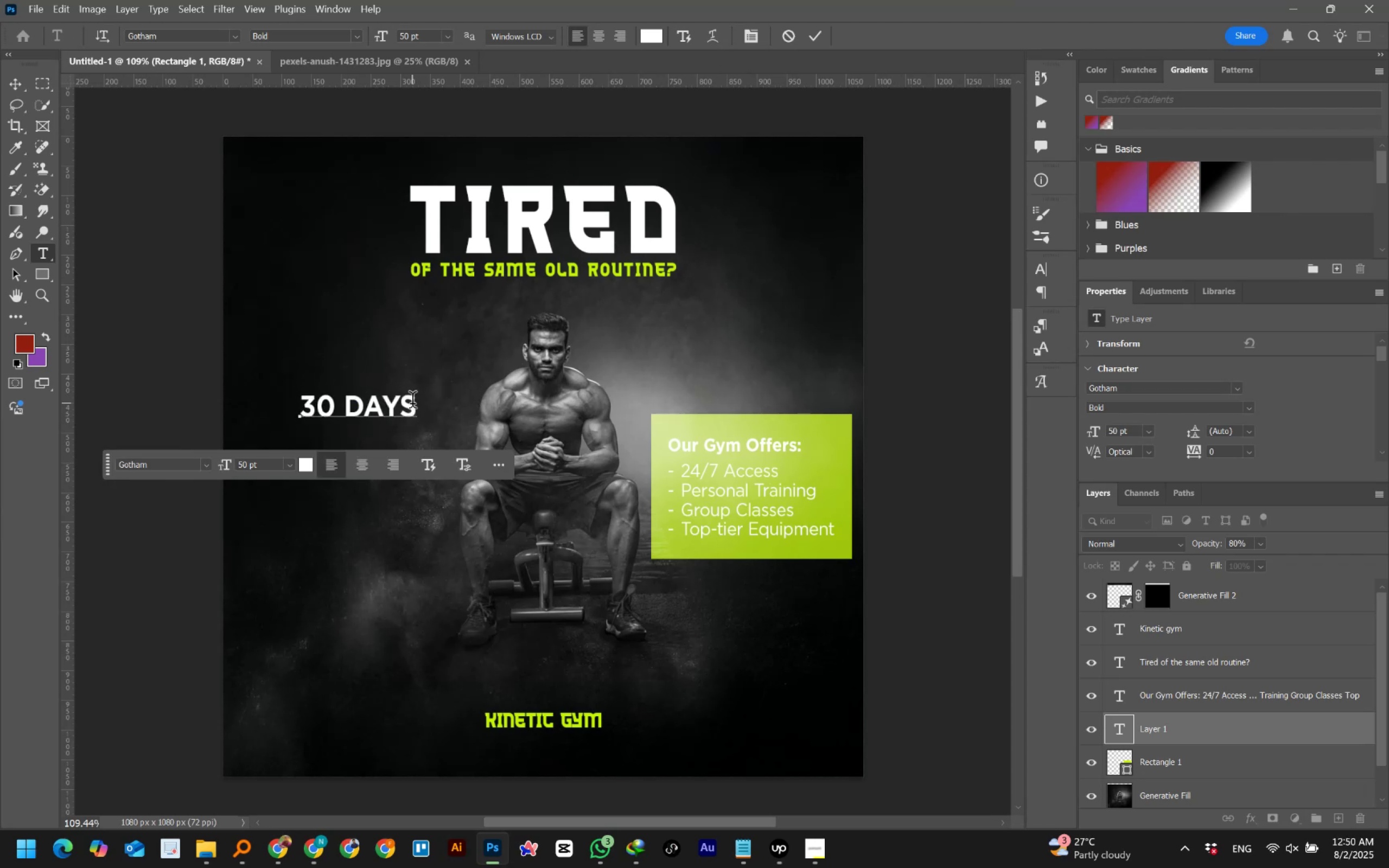 
key(Enter)
 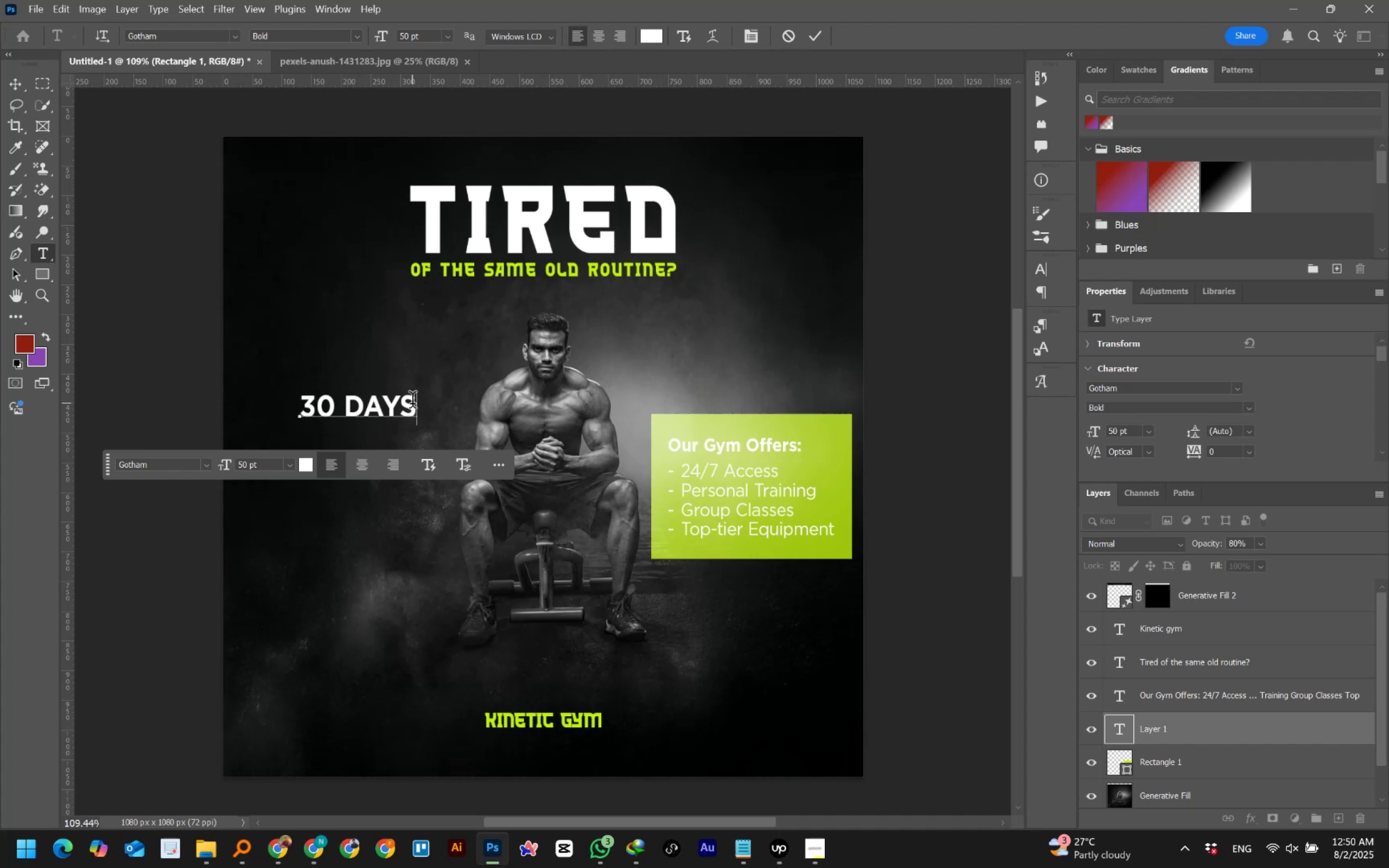 
type(FREE TRIAL)
 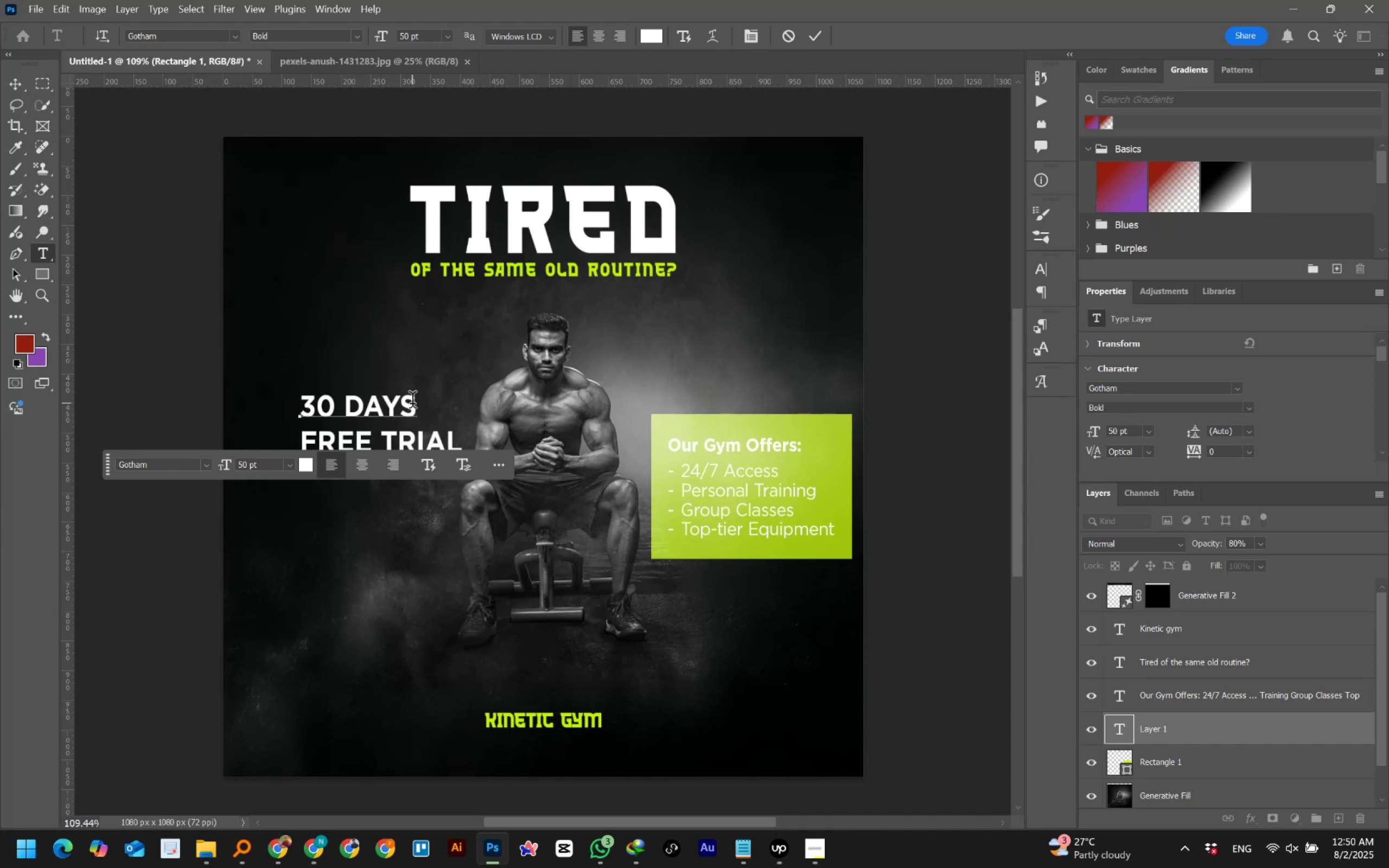 
key(Control+ControlLeft)
 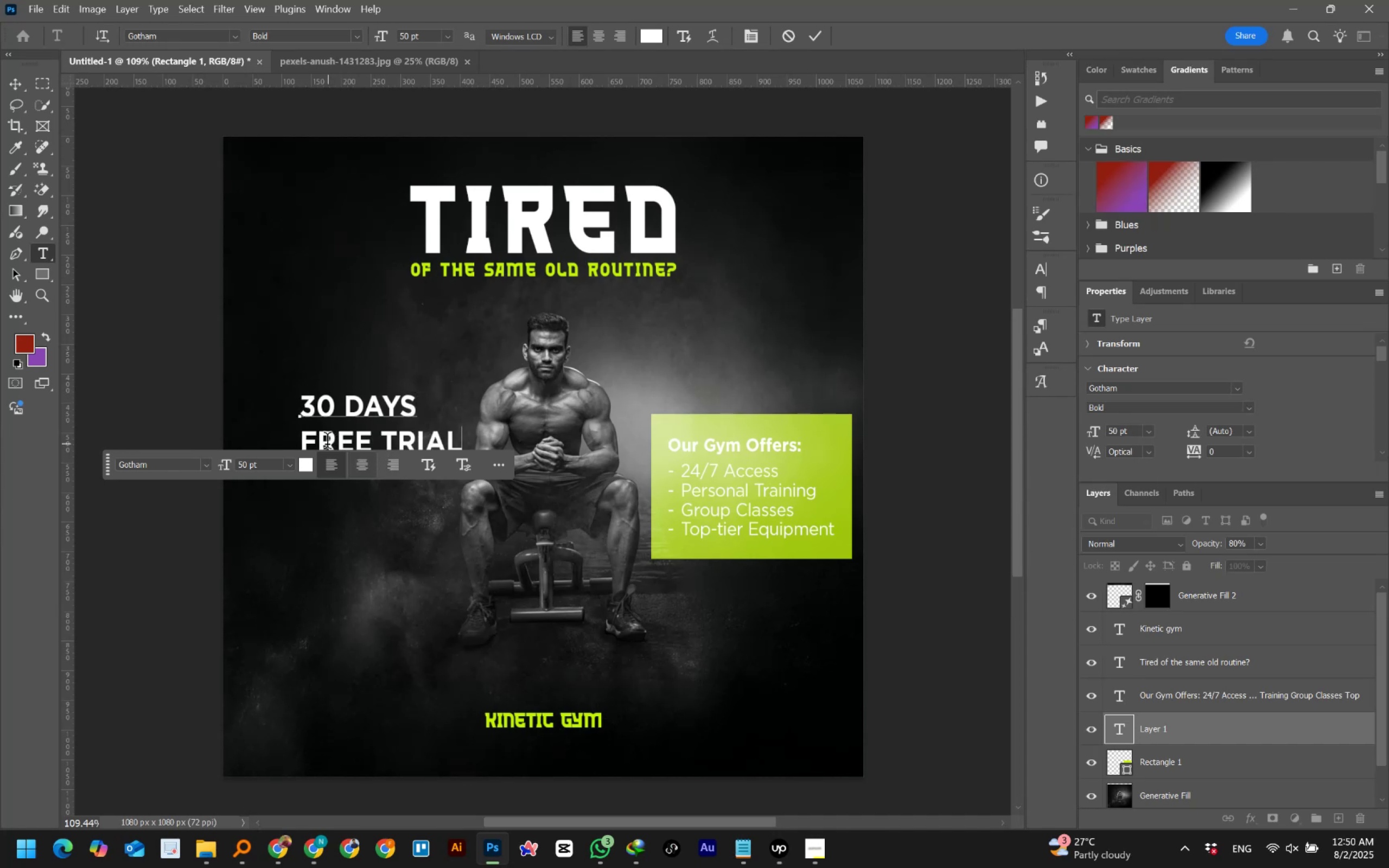 
left_click_drag(start_coordinate=[306, 438], to_coordinate=[465, 445])
 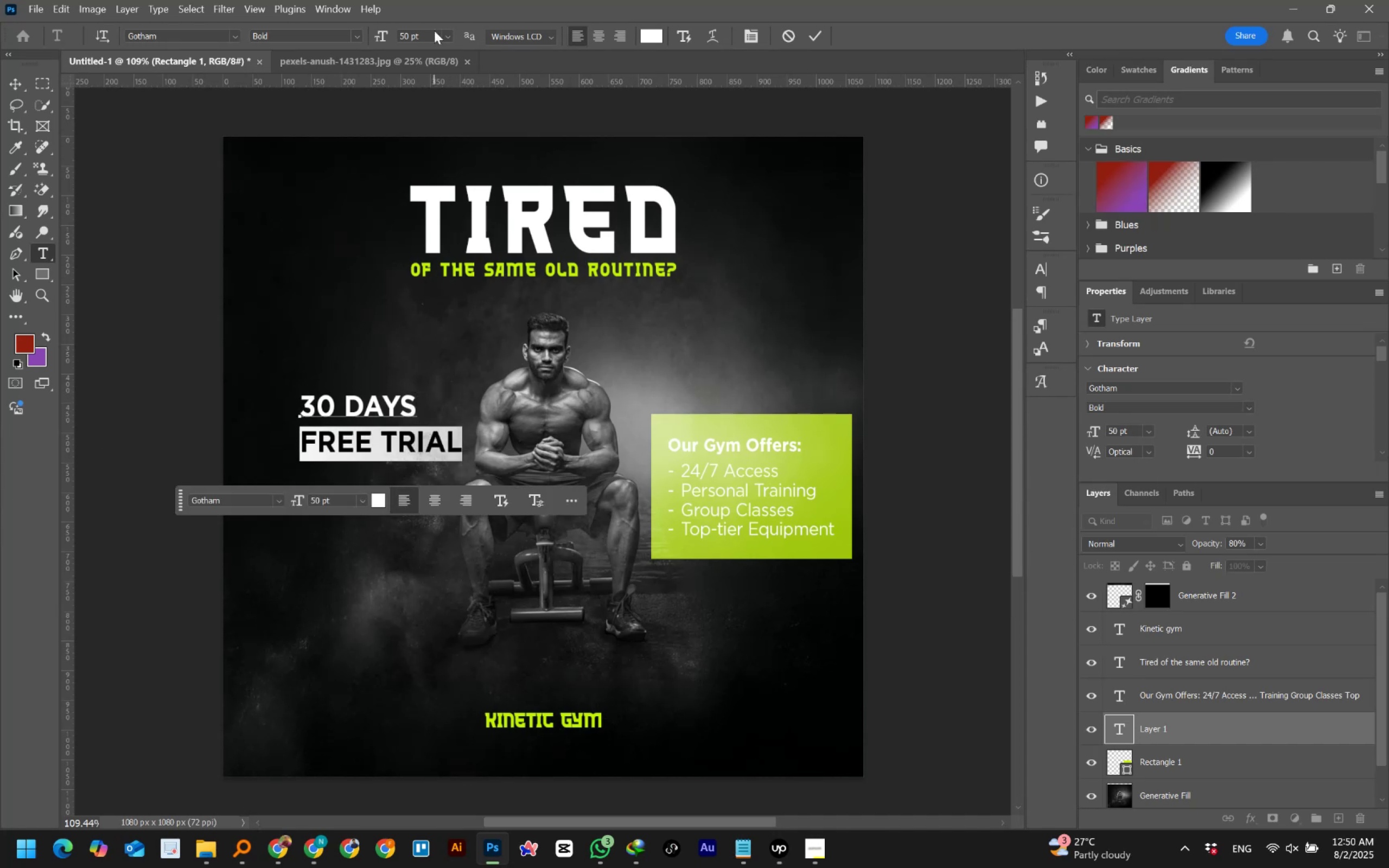 
left_click([435, 38])
 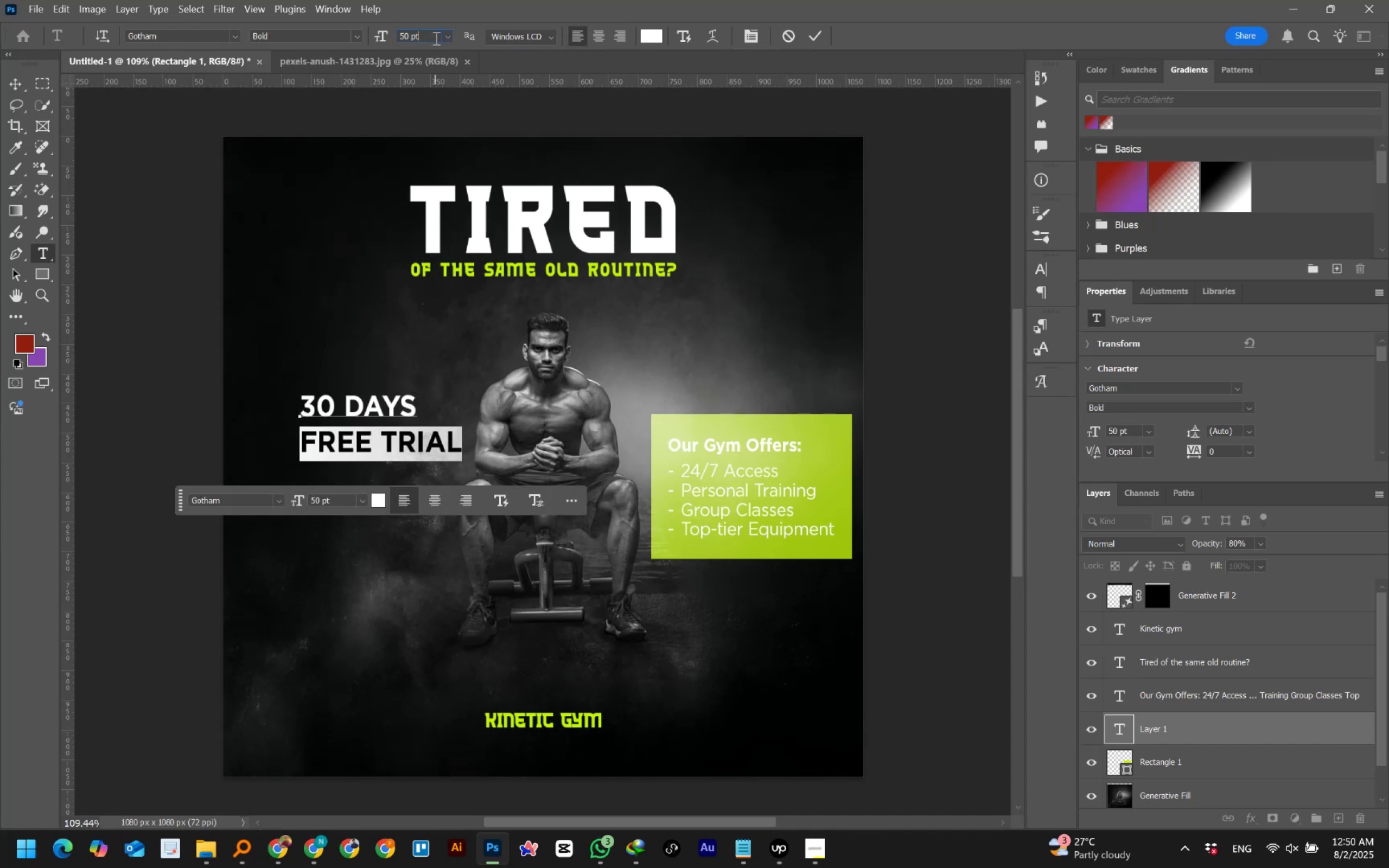 
scroll: coordinate [435, 38], scroll_direction: down, amount: 12.0
 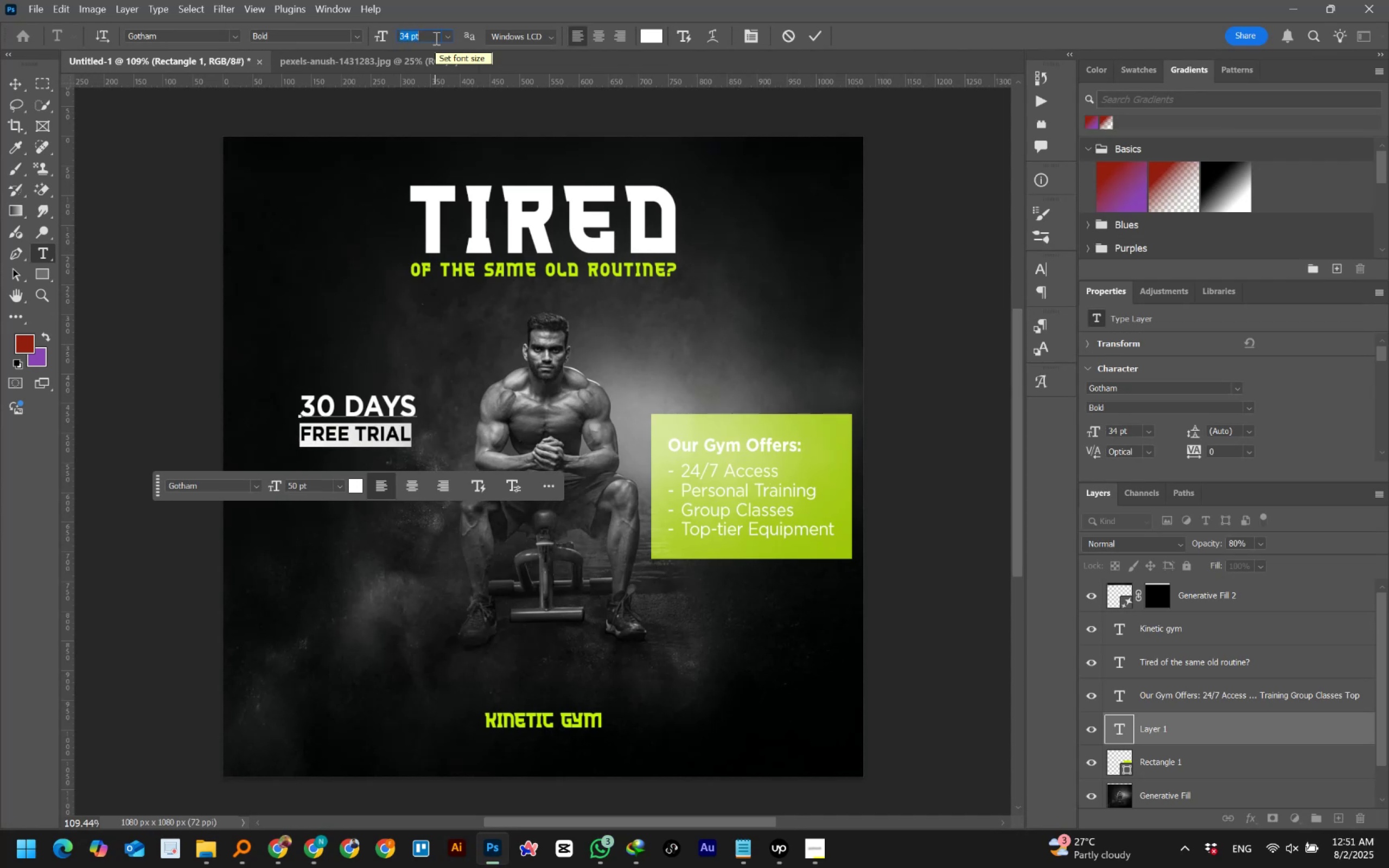 
scroll: coordinate [435, 38], scroll_direction: up, amount: 1.0
 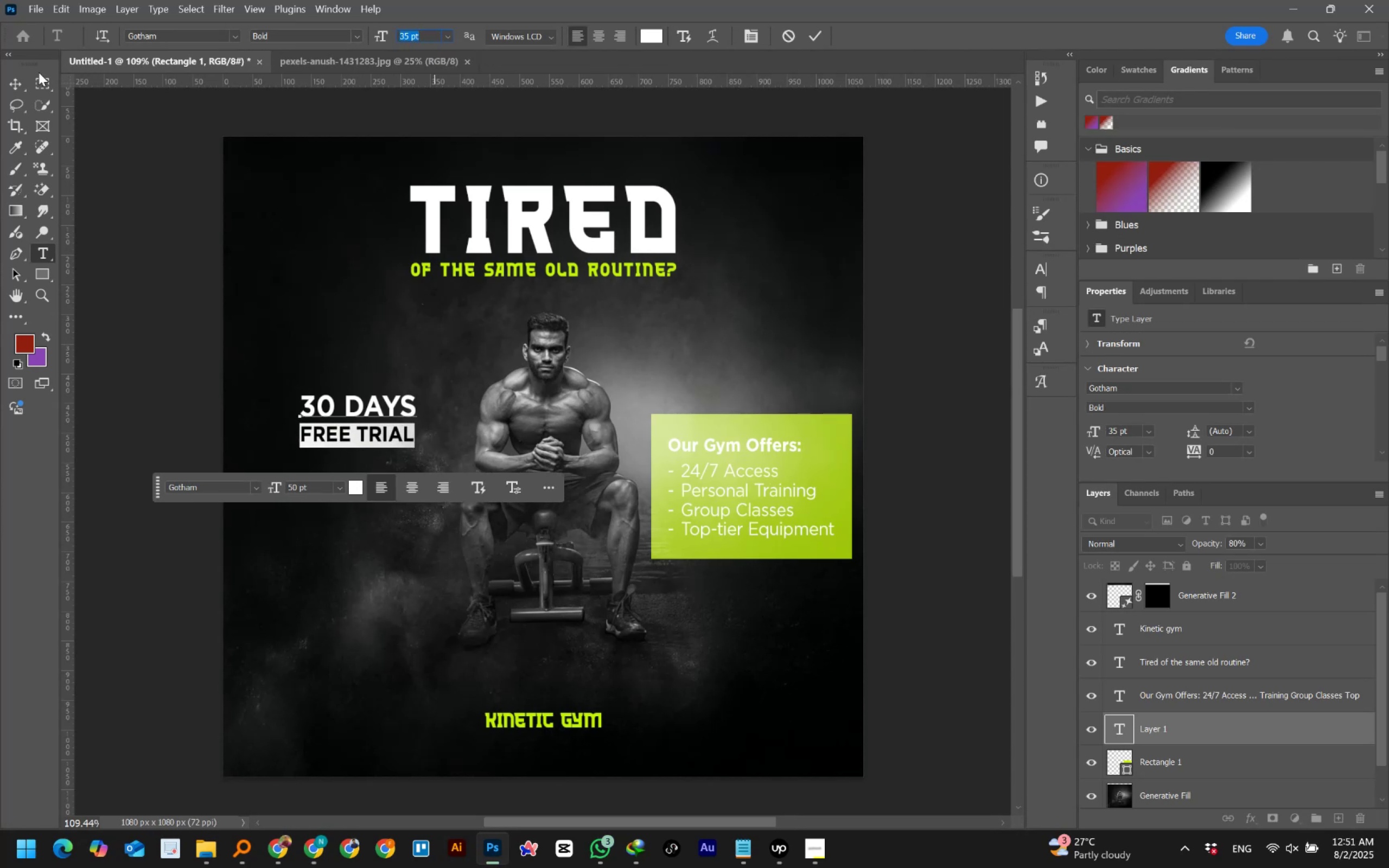 
left_click([2, 84])
 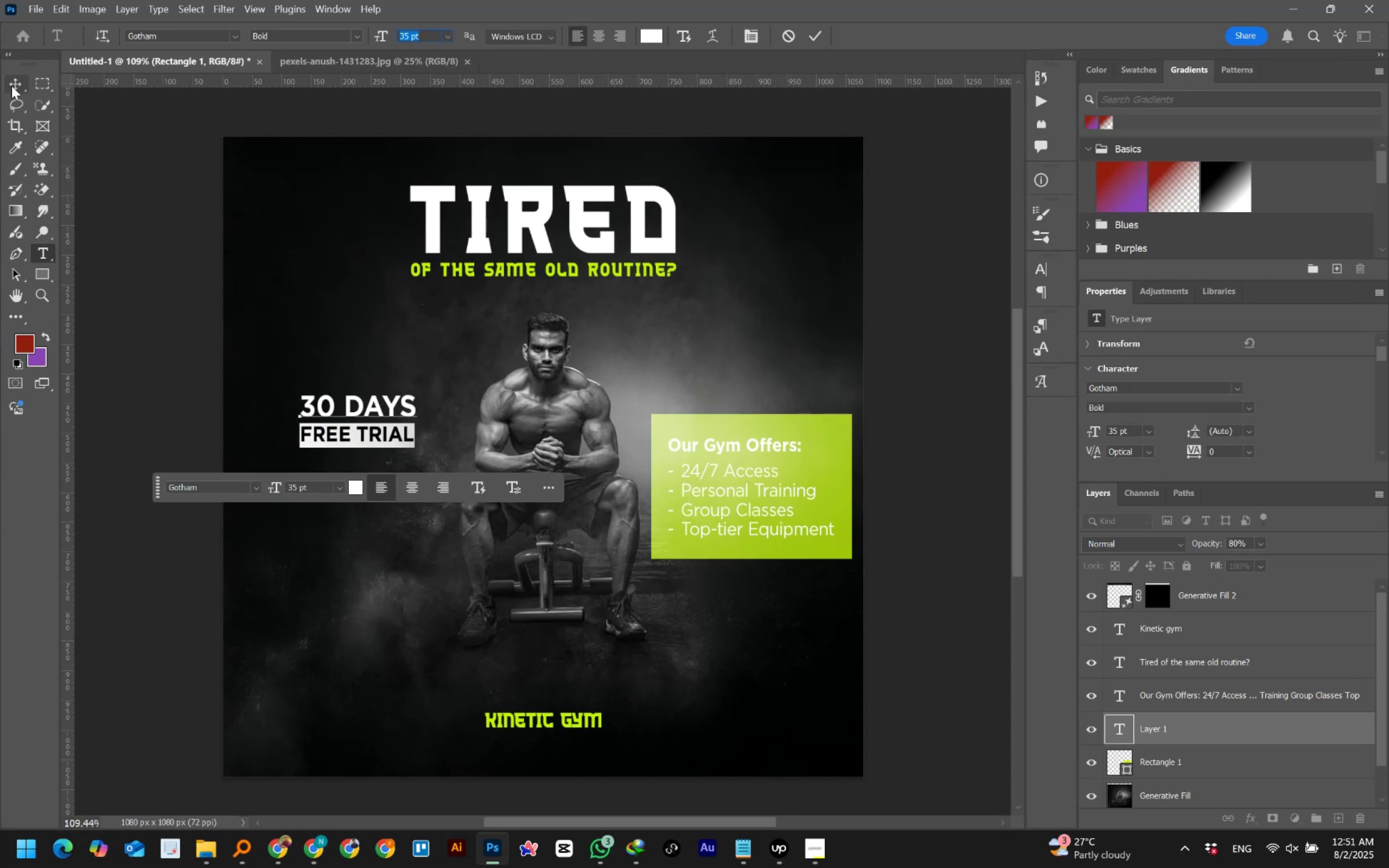 
left_click([11, 86])
 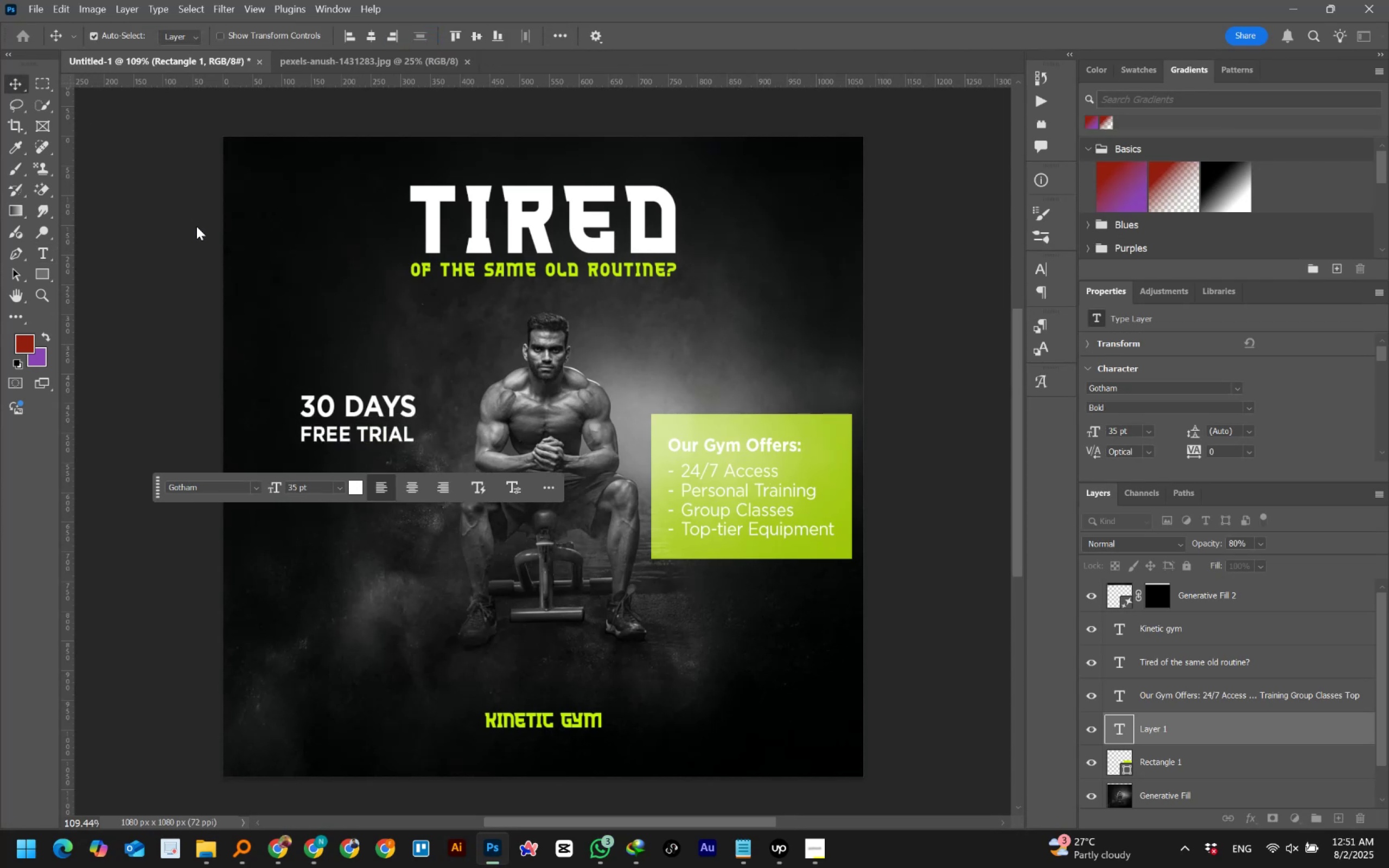 
left_click([180, 269])
 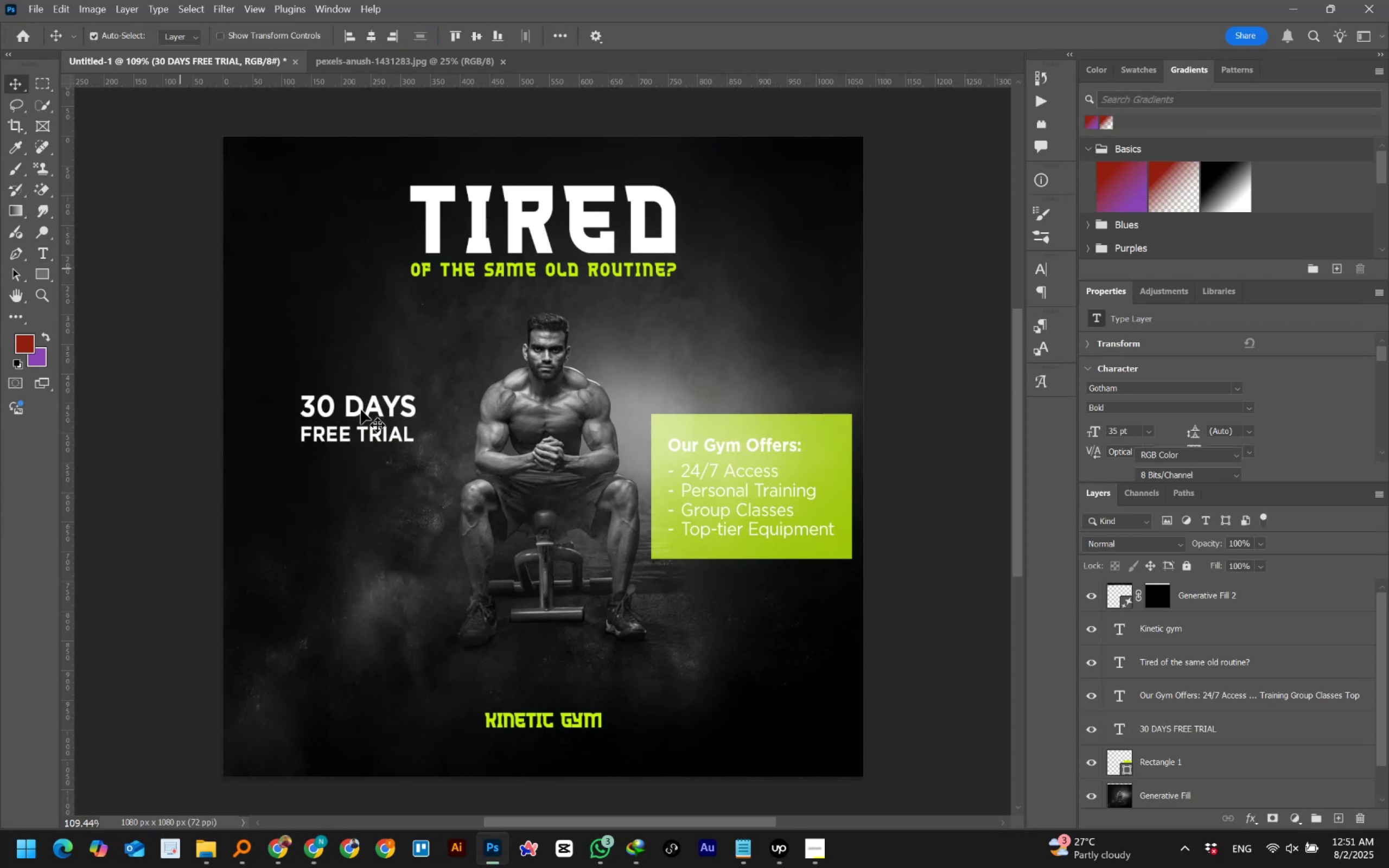 
left_click_drag(start_coordinate=[361, 411], to_coordinate=[343, 446])
 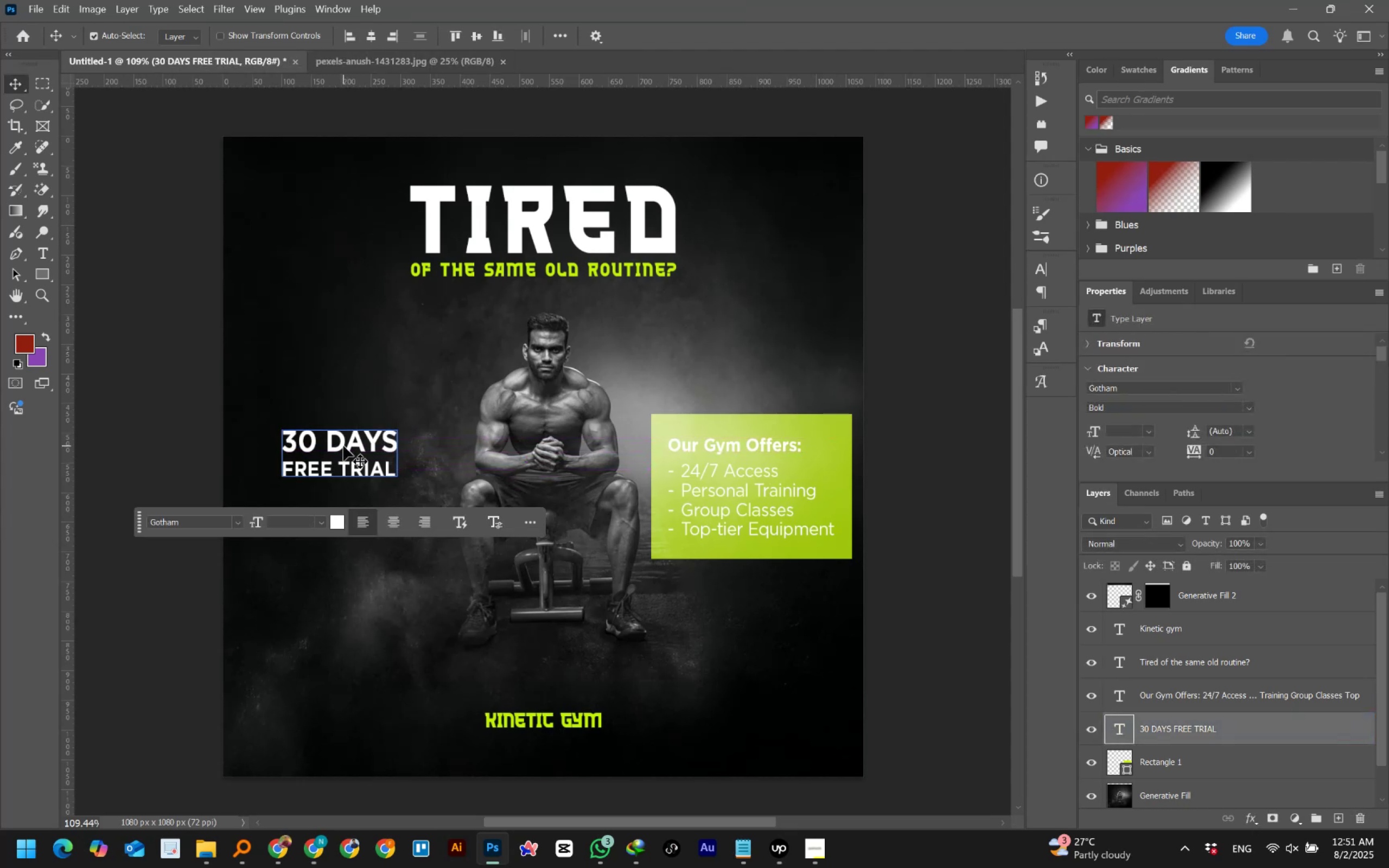 
hold_key(key=AltLeft, duration=2.56)
left_click_drag(start_coordinate=[343, 446], to_coordinate=[345, 506])
 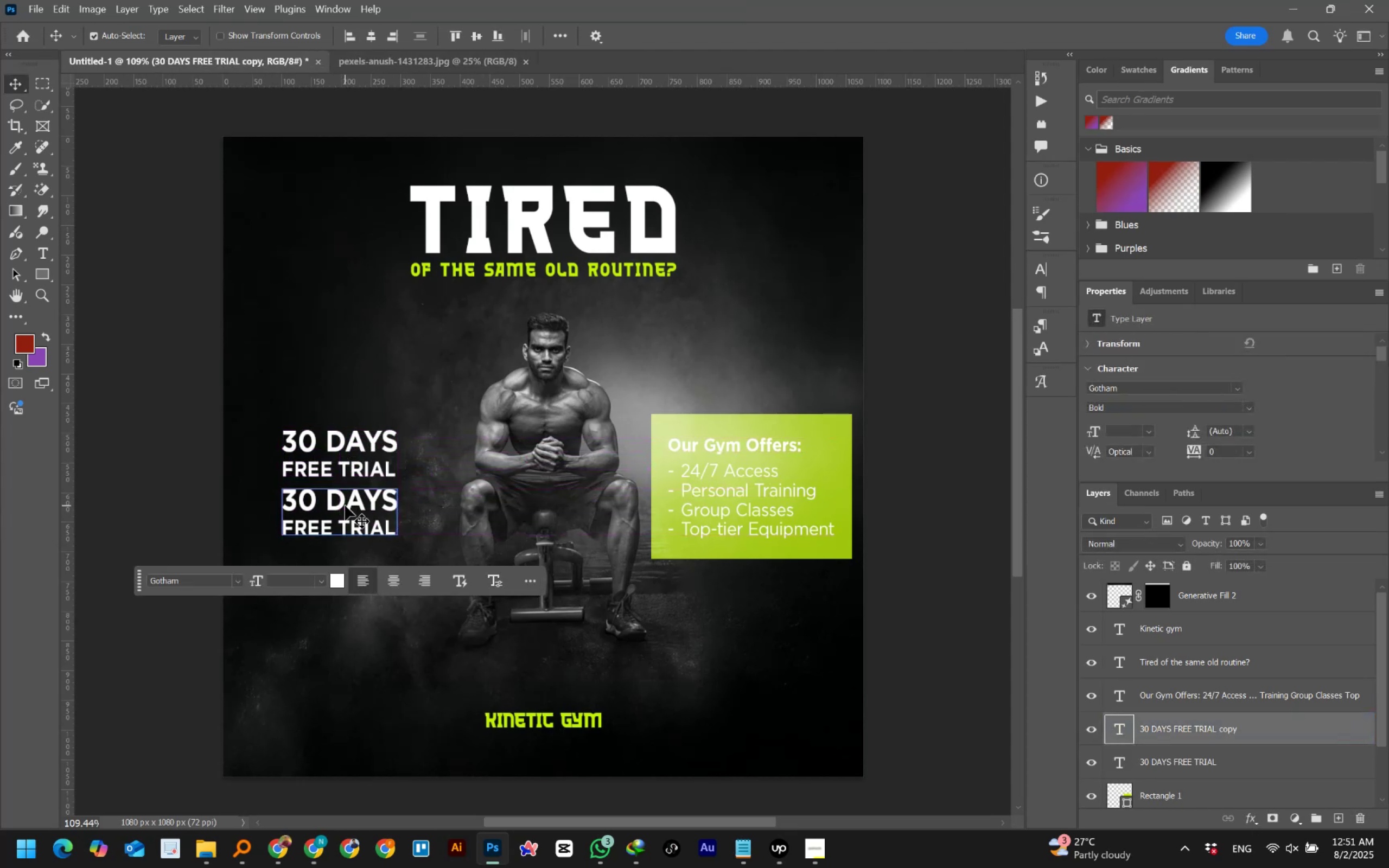 
hold_key(key=ShiftLeft, duration=1.52)
 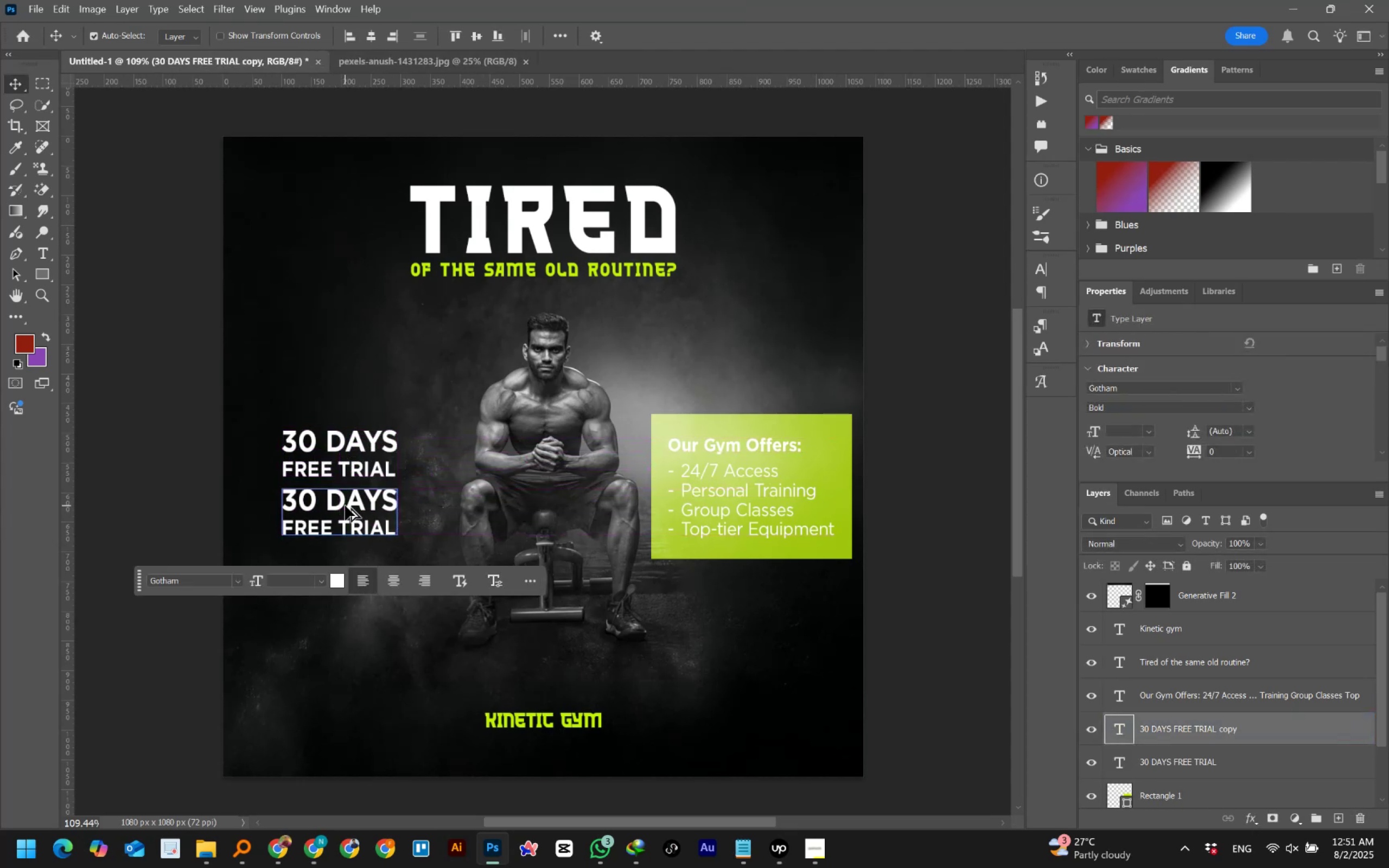 
hold_key(key=ShiftLeft, duration=0.42)
 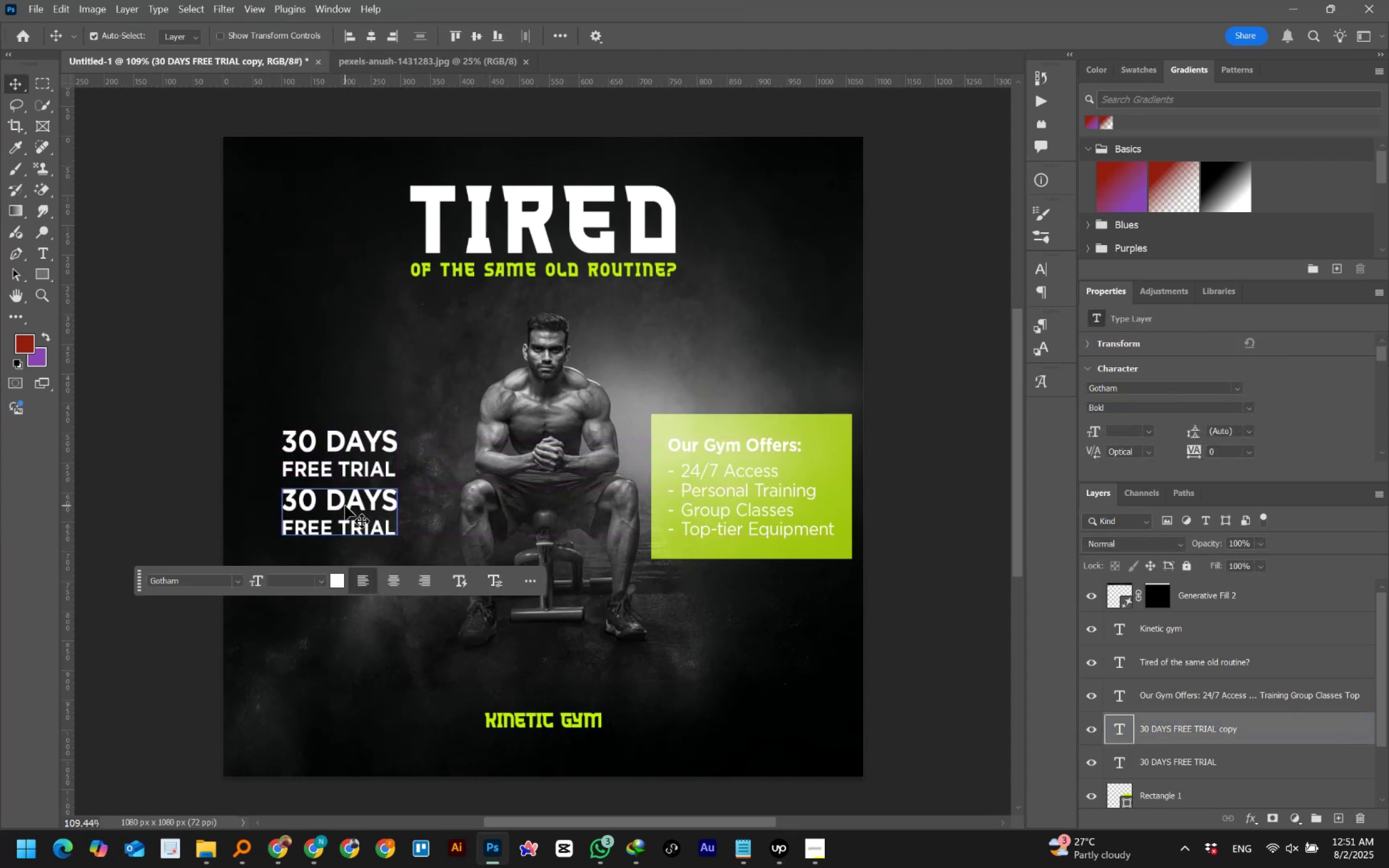 
double_click([345, 506])
 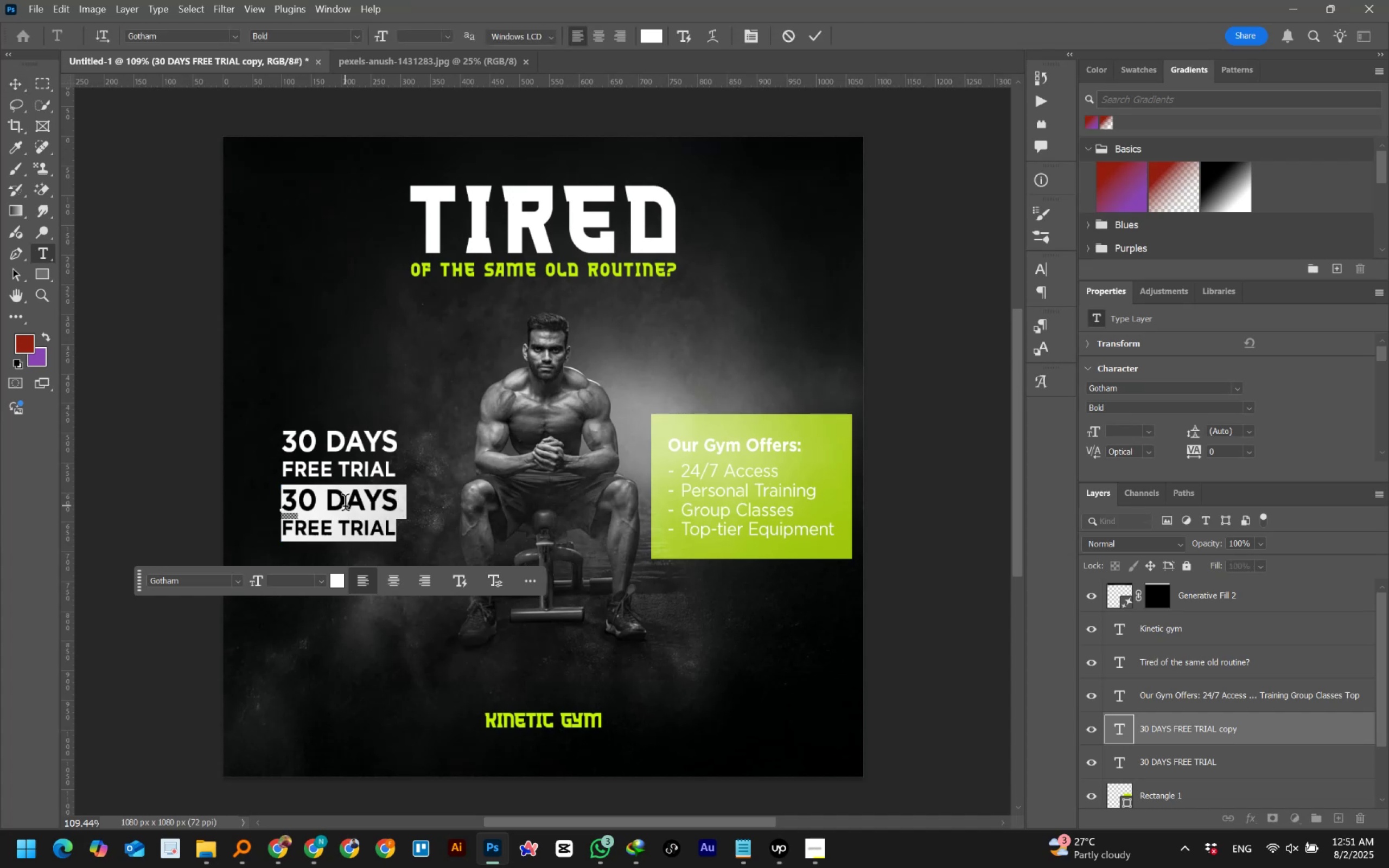 
type(JOIN US)
 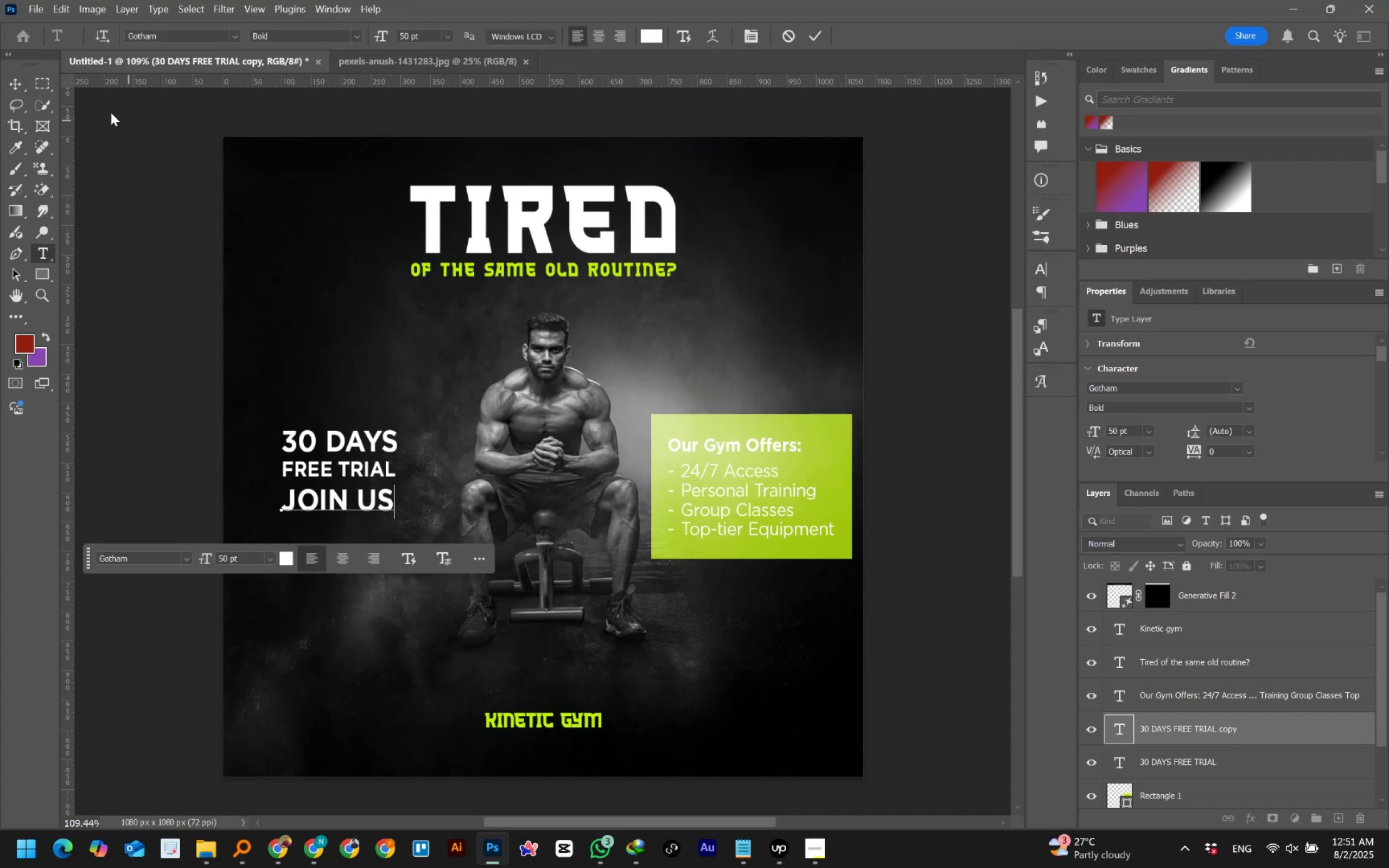 
left_click([20, 82])
 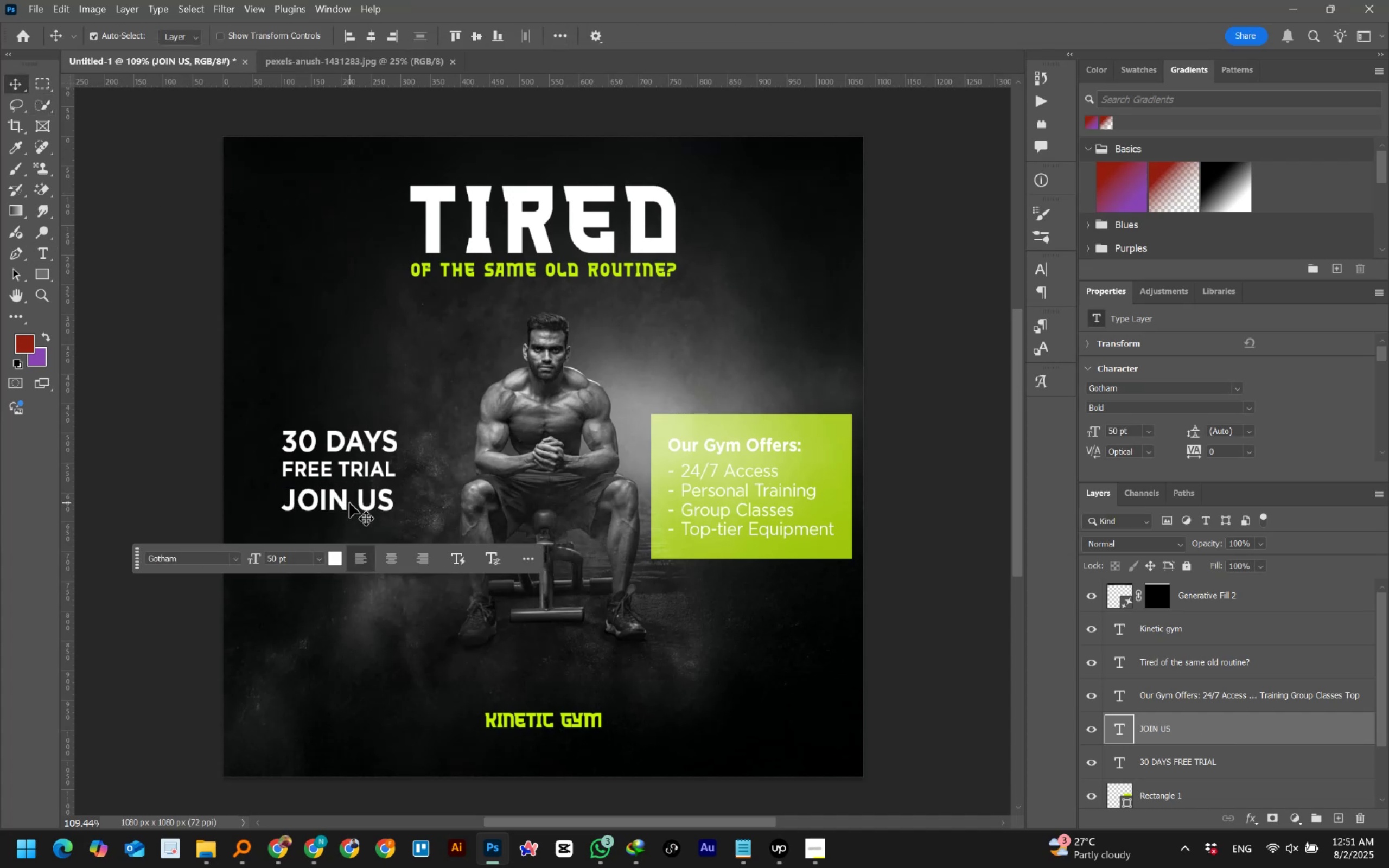 
left_click_drag(start_coordinate=[348, 505], to_coordinate=[348, 526])
 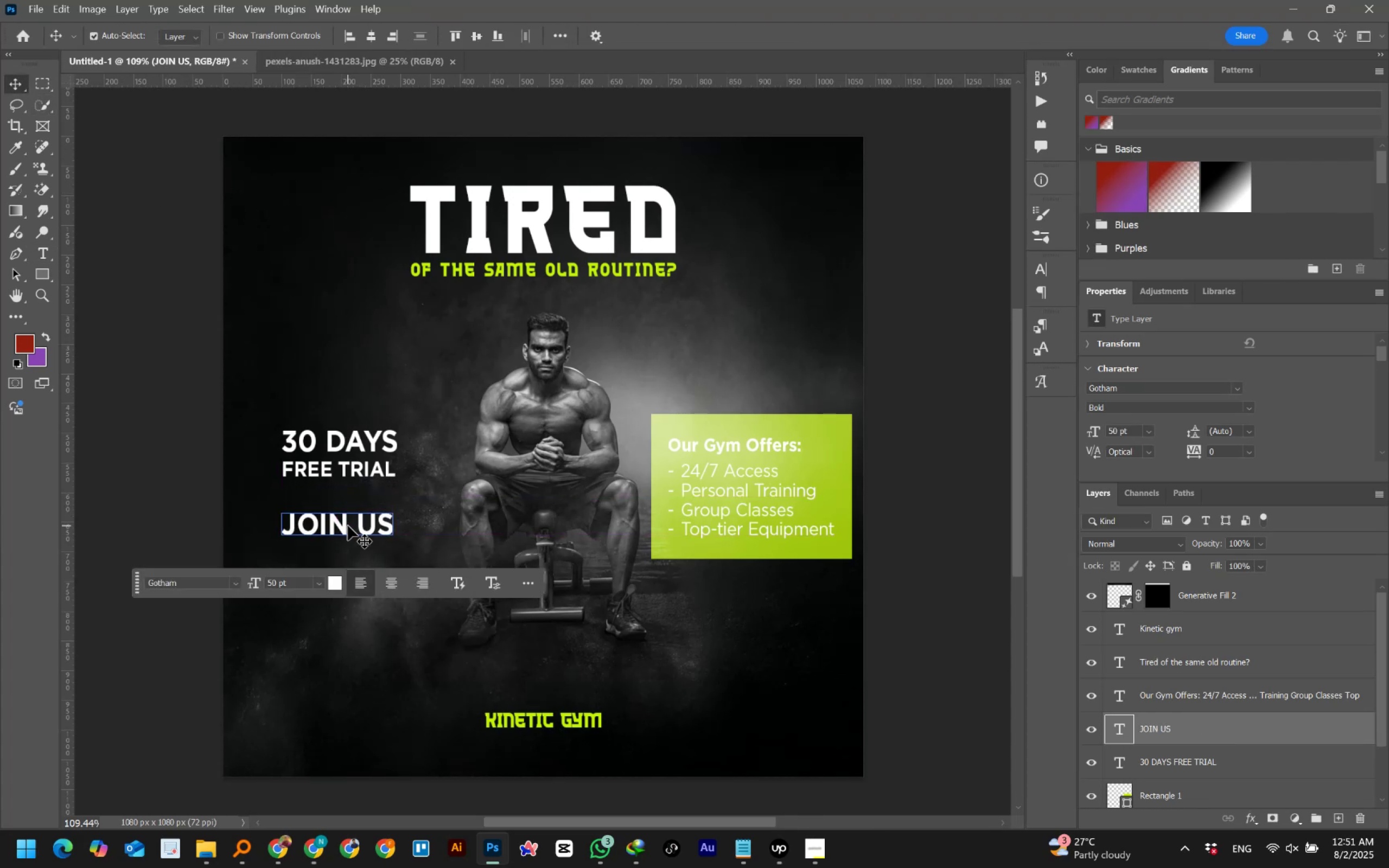 
hold_key(key=ShiftLeft, duration=1.52)
 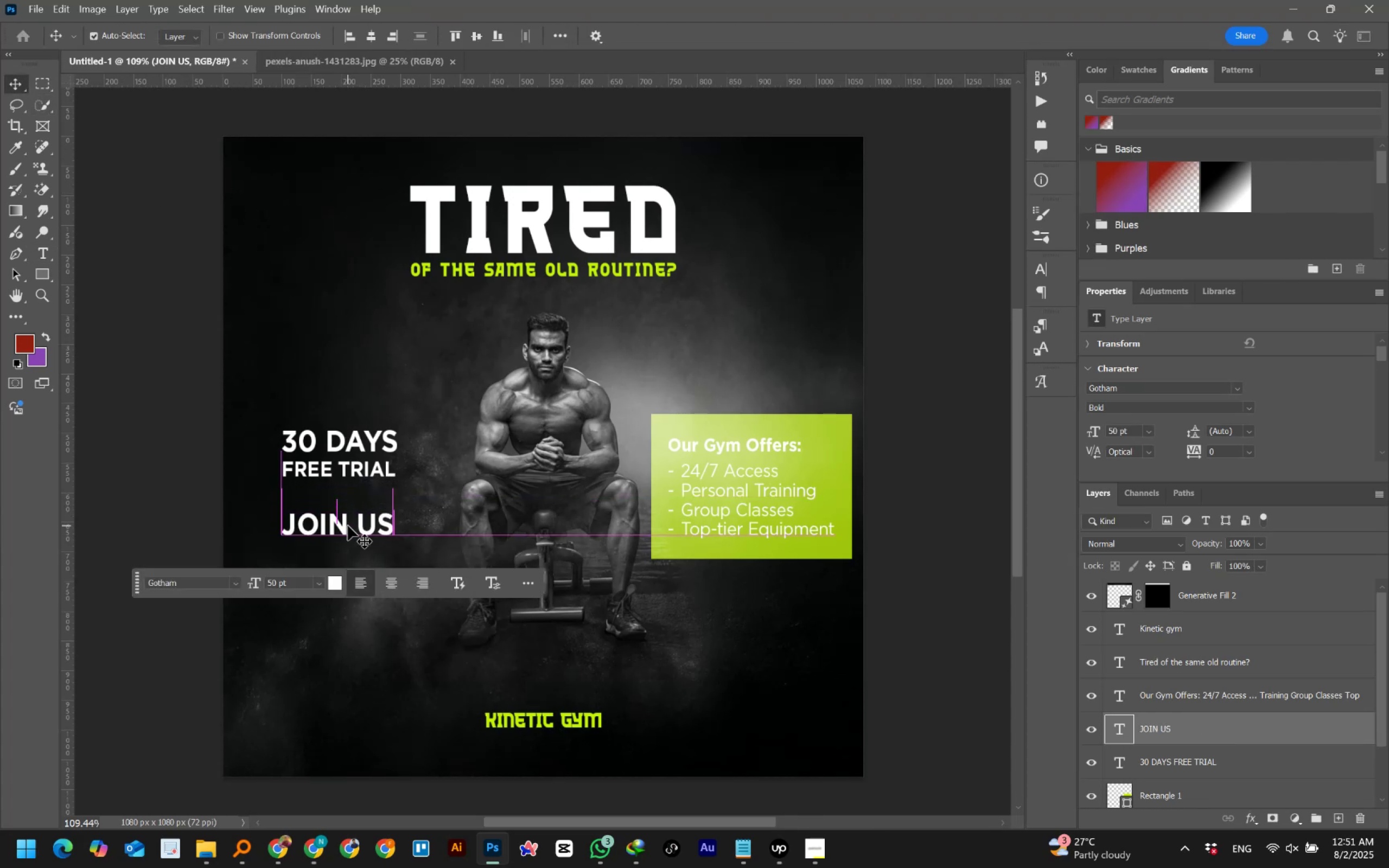 
key(Shift+ShiftLeft)
 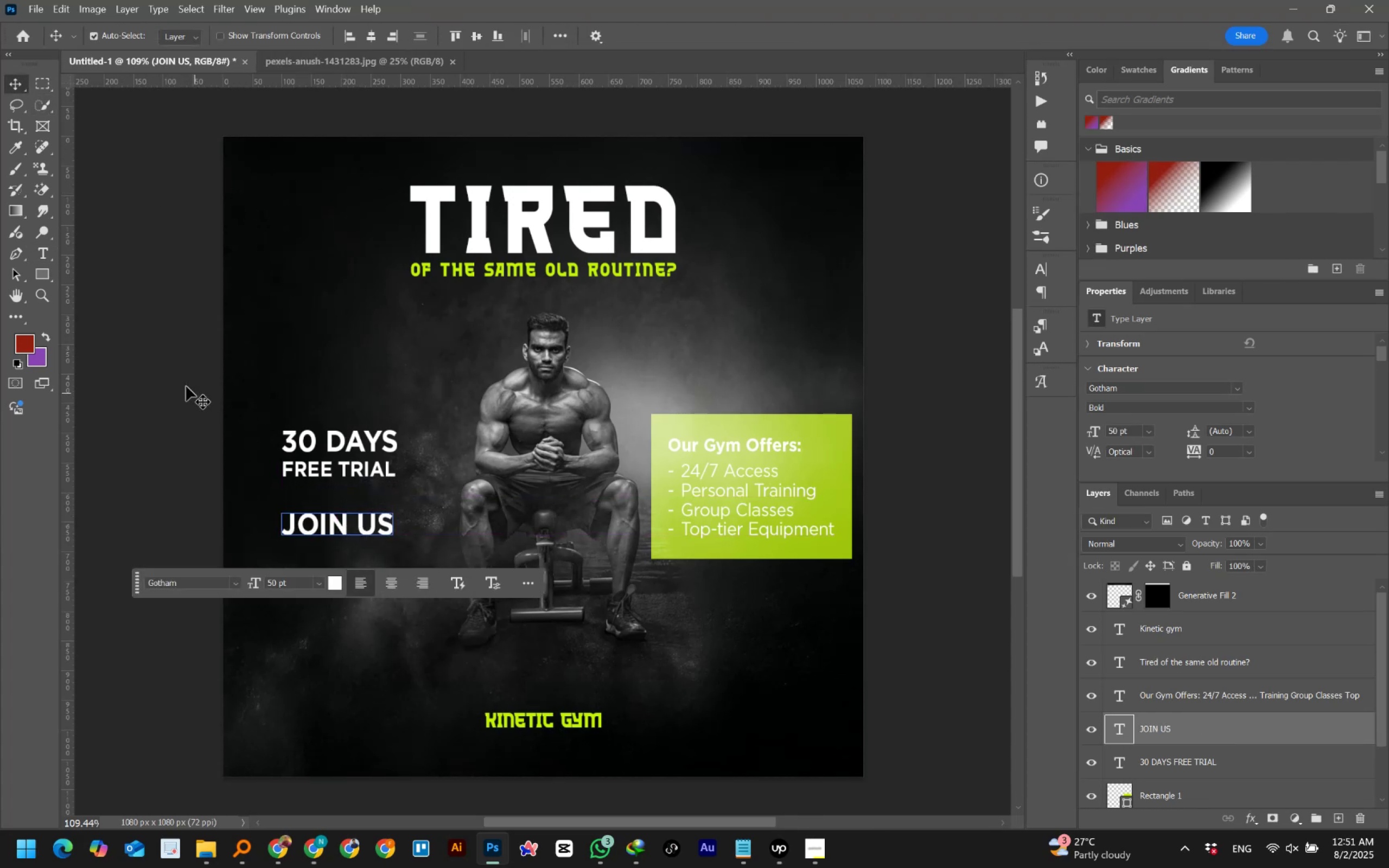 
left_click([155, 360])
 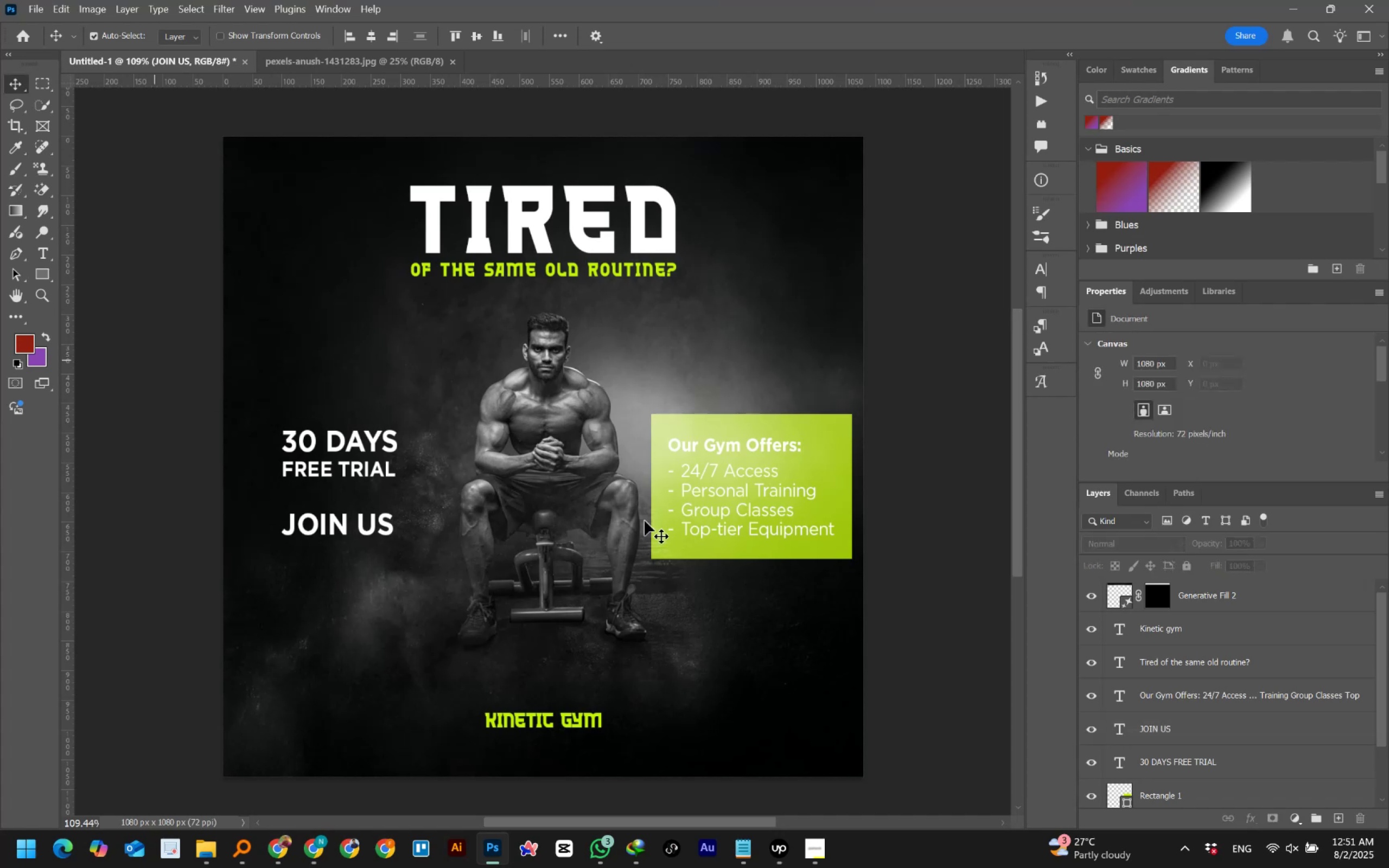 
hold_key(key=AltLeft, duration=5.51)
left_click_drag(start_coordinate=[676, 557], to_coordinate=[302, 553])
 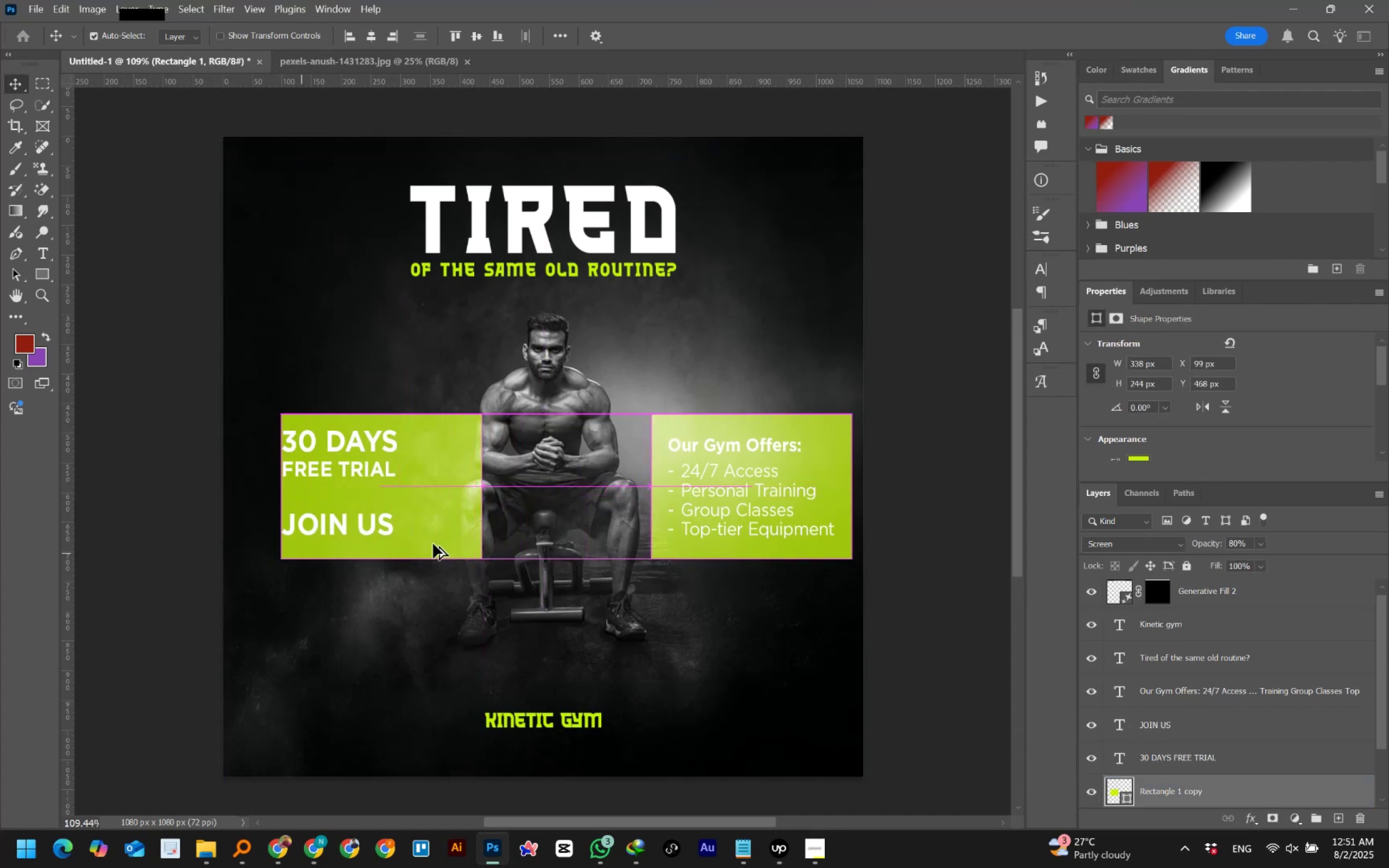 
hold_key(key=ShiftLeft, duration=1.52)
 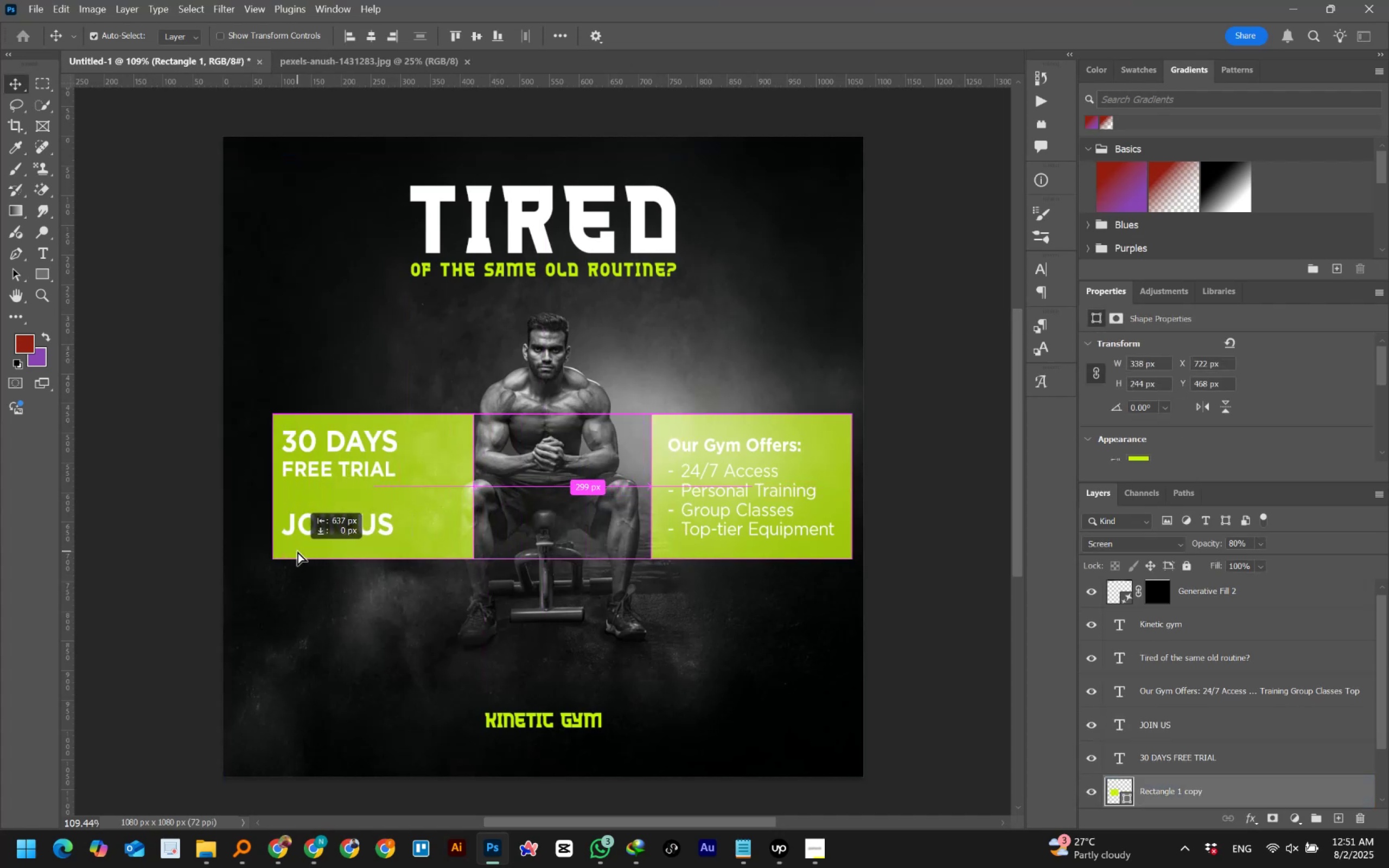 
hold_key(key=ShiftLeft, duration=1.53)
 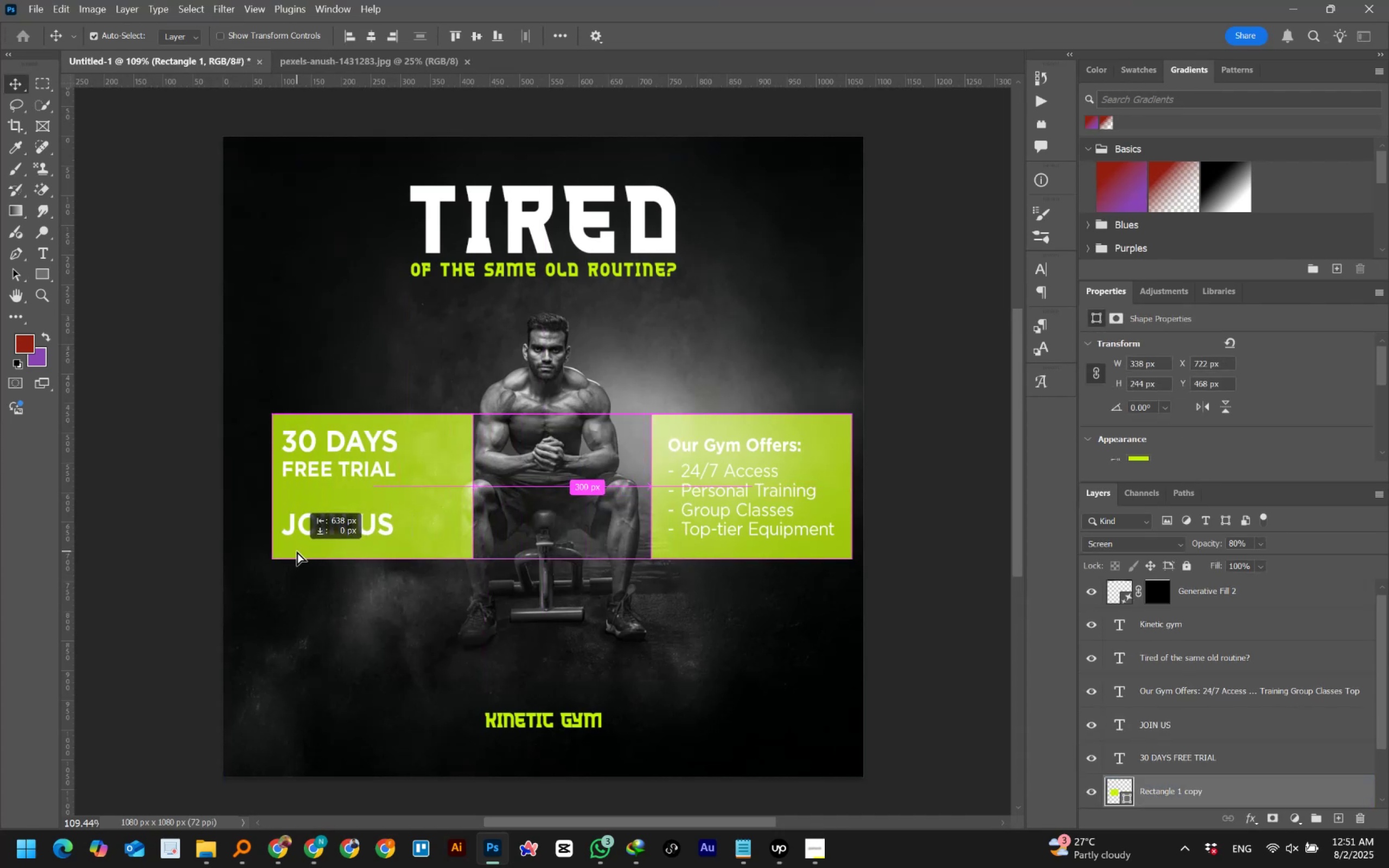 
hold_key(key=ShiftLeft, duration=1.52)
 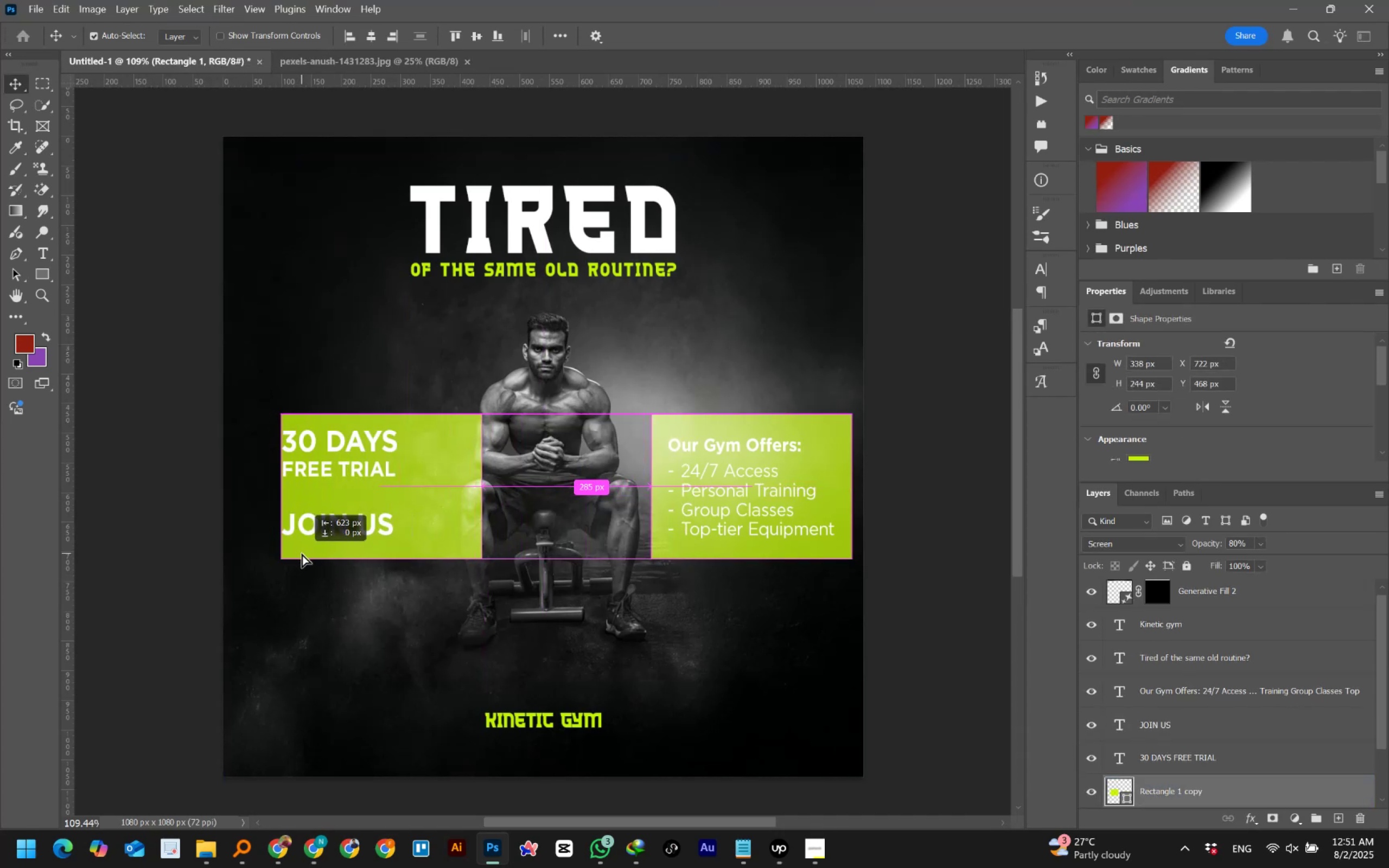 
key(Alt+Shift+ShiftLeft)
 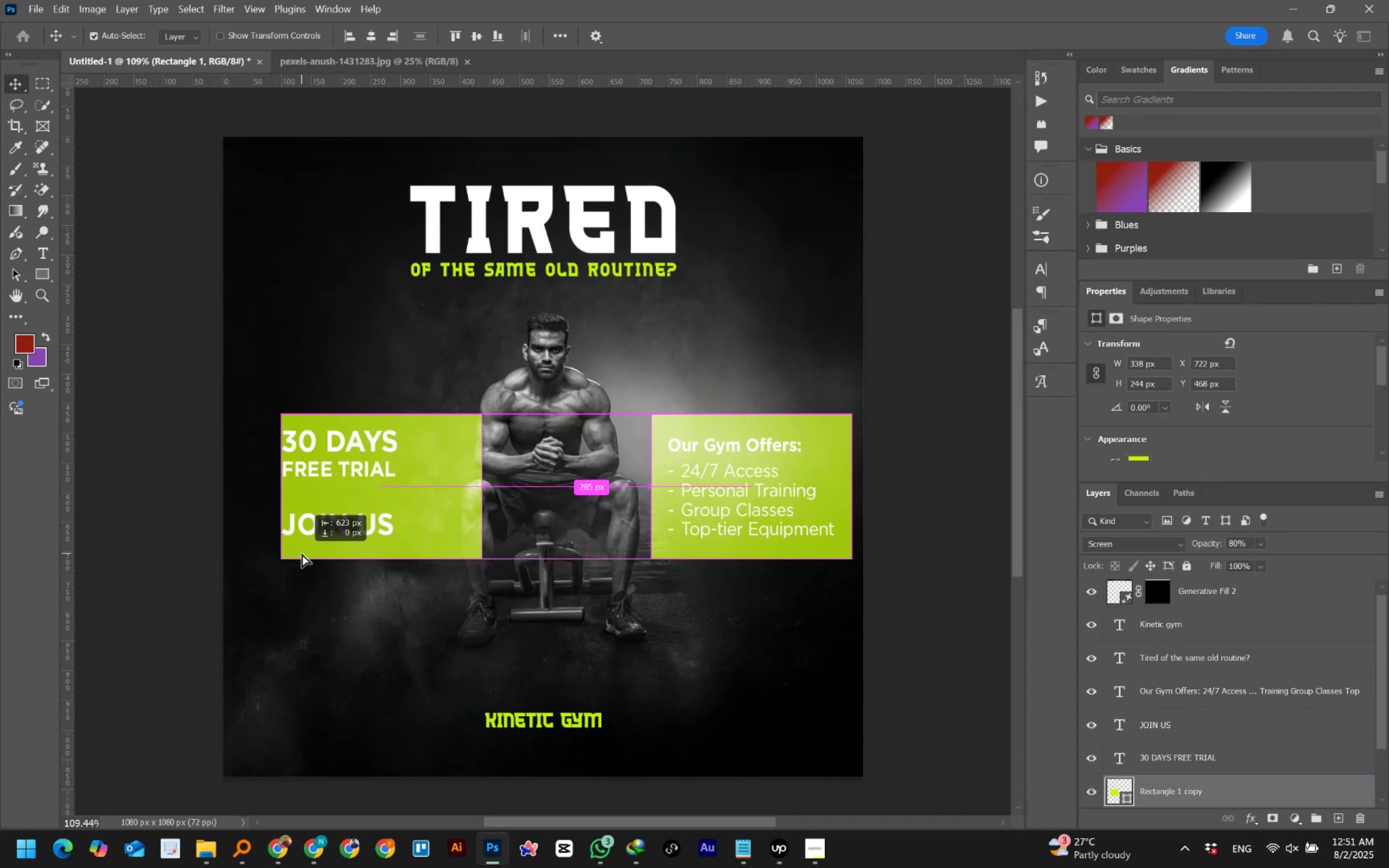 
key(Alt+Shift+ShiftLeft)
 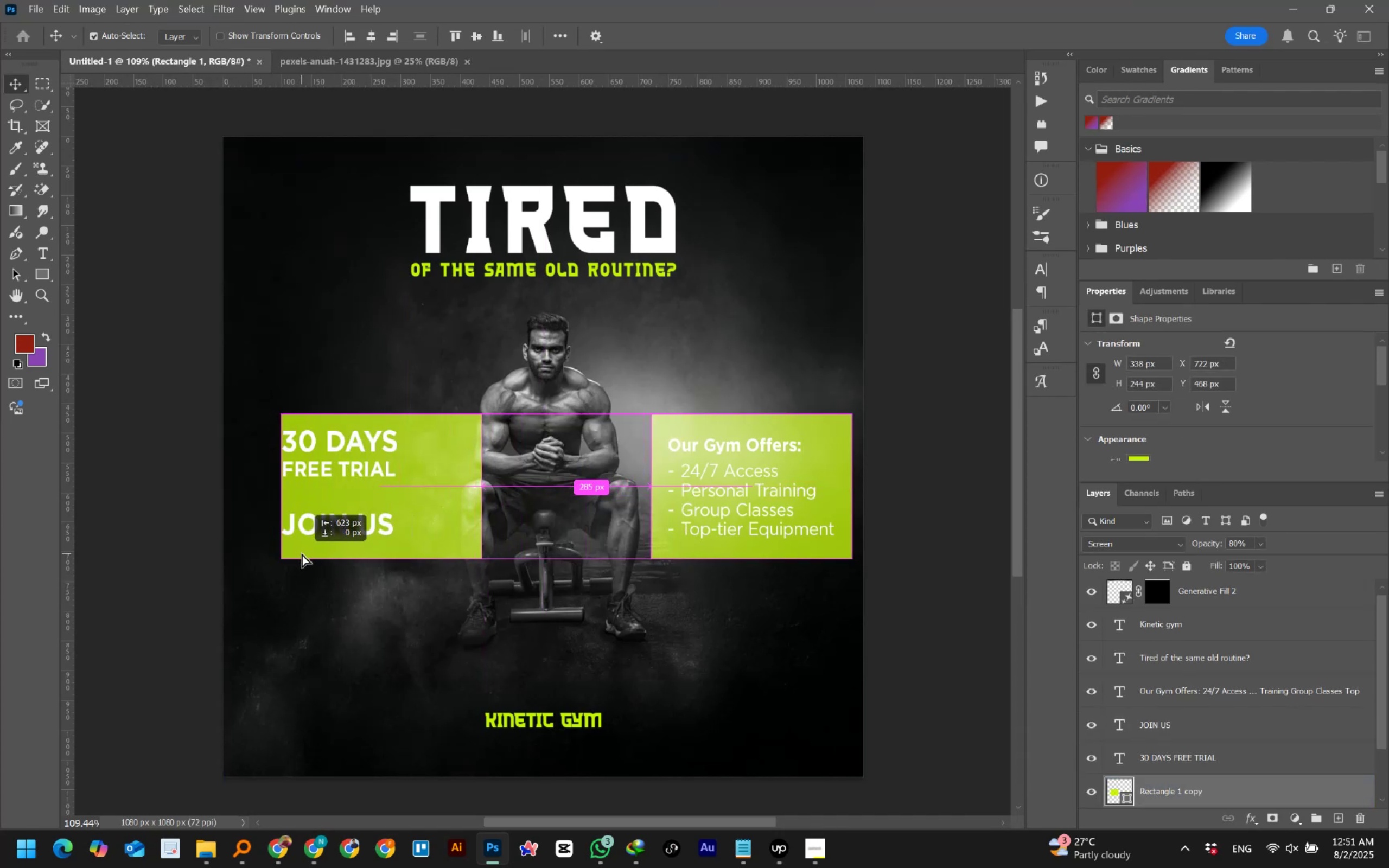 
key(Alt+Shift+ShiftLeft)
 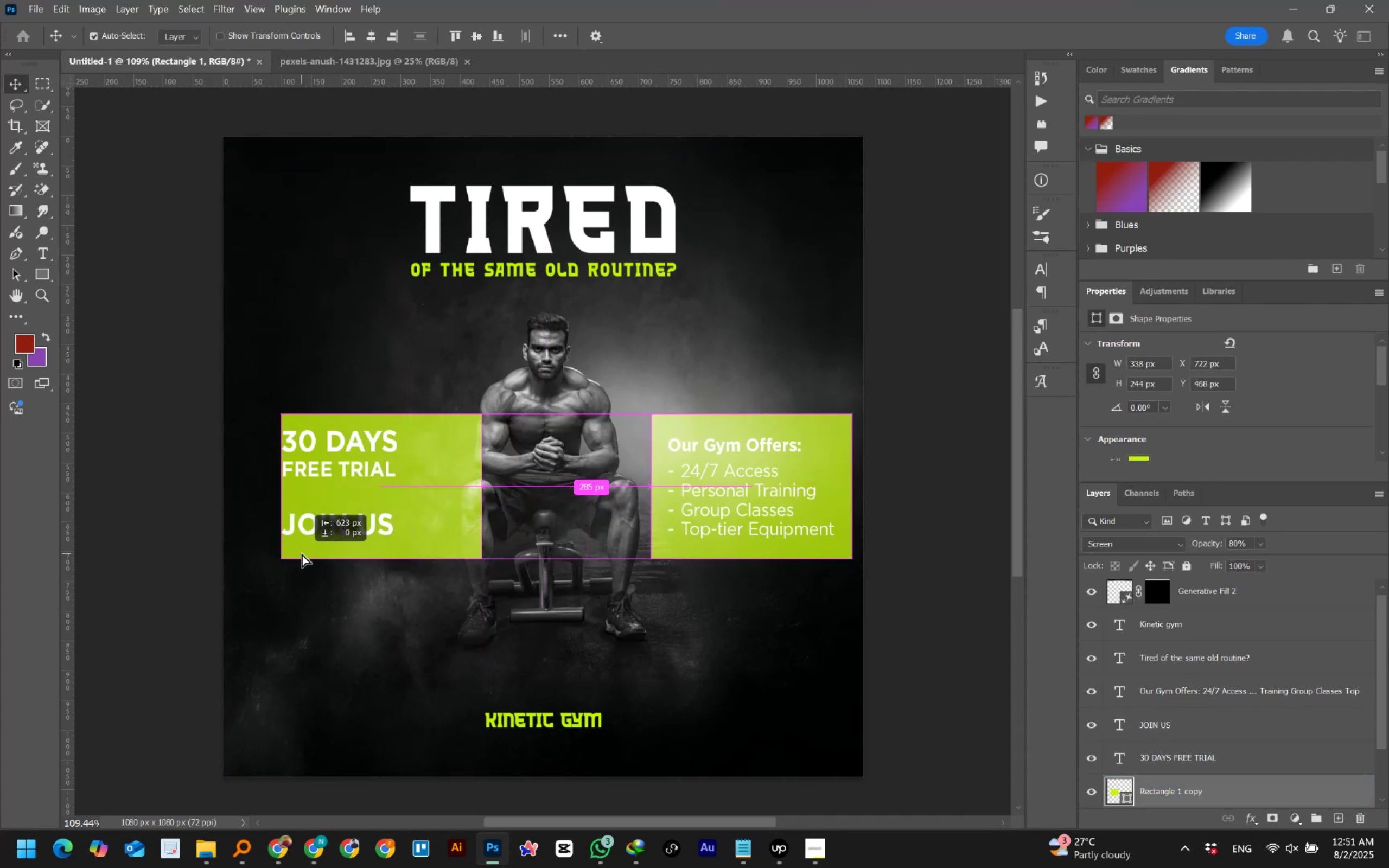 
key(Alt+Shift+ShiftLeft)
 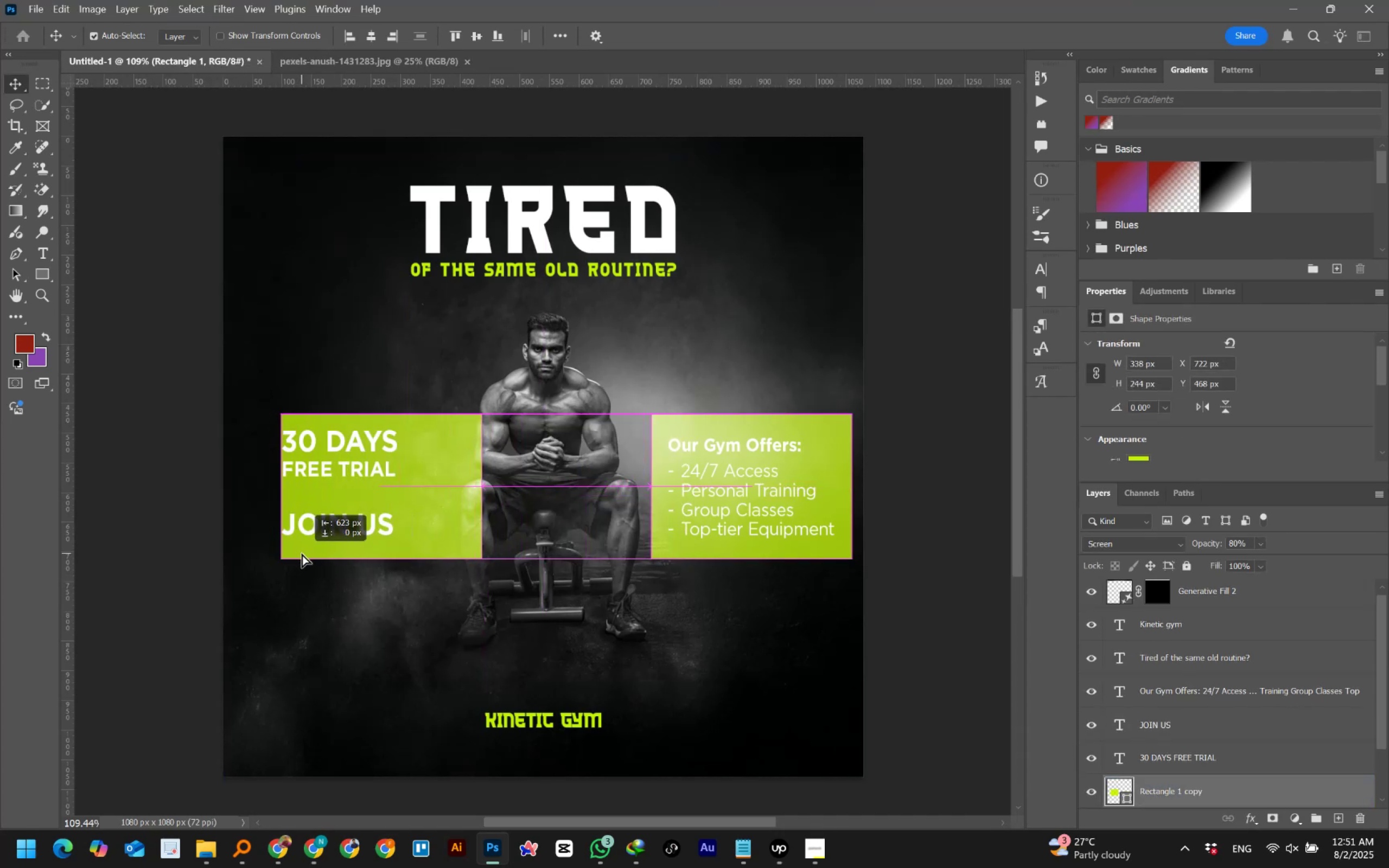 
key(Alt+Shift+ShiftLeft)
 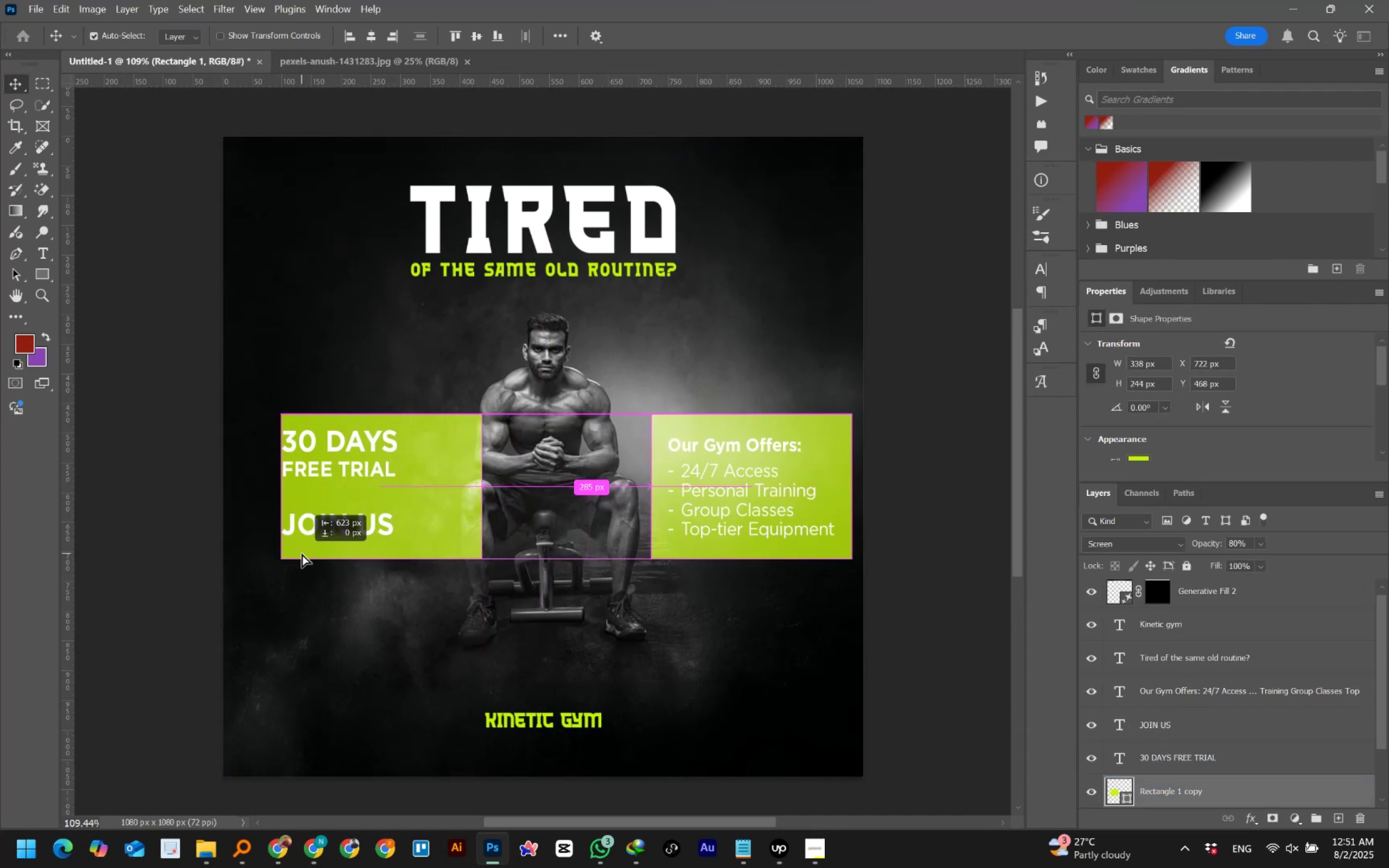 
key(Alt+Shift+ShiftLeft)
 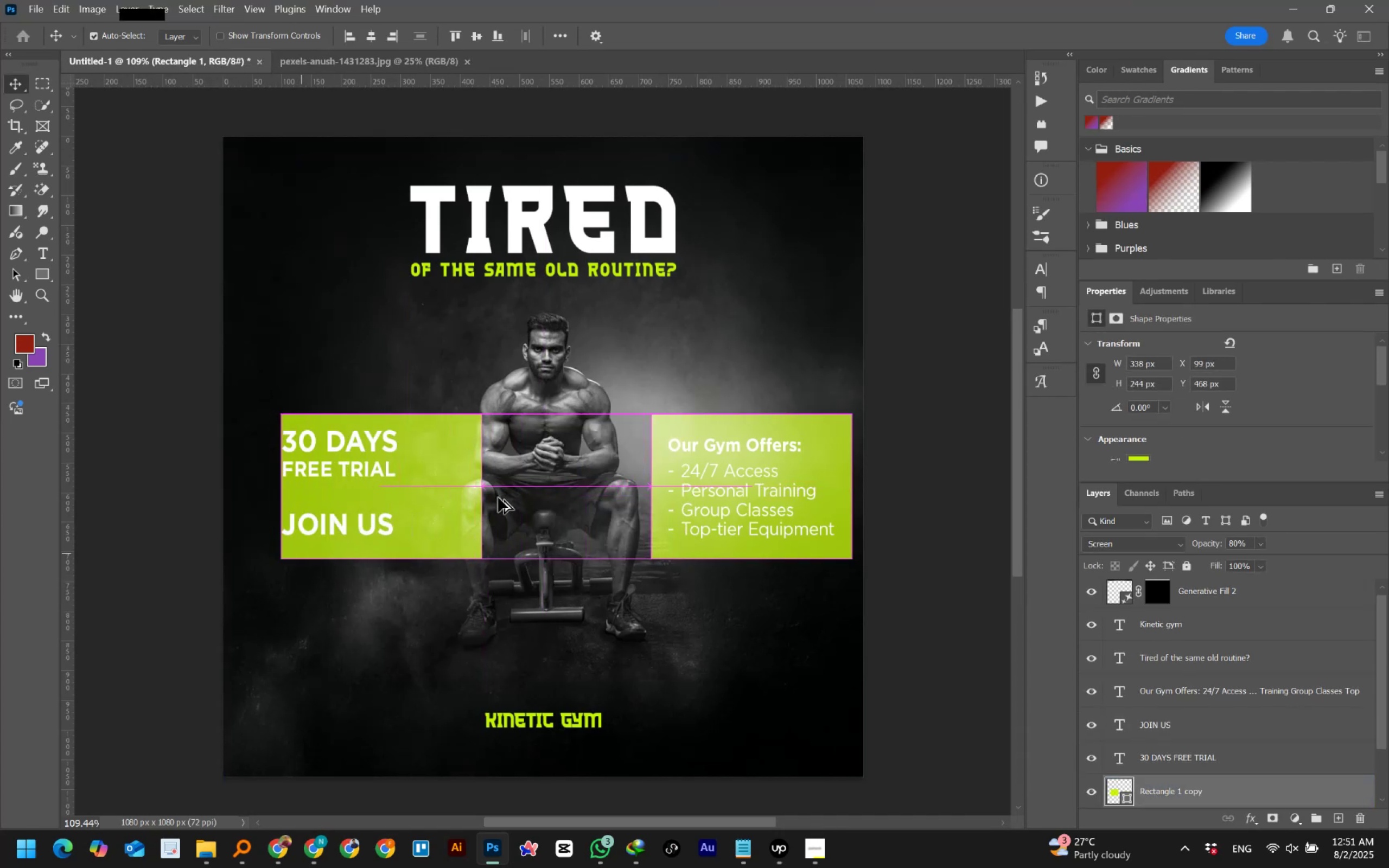 
hold_key(key=ControlLeft, duration=0.65)
 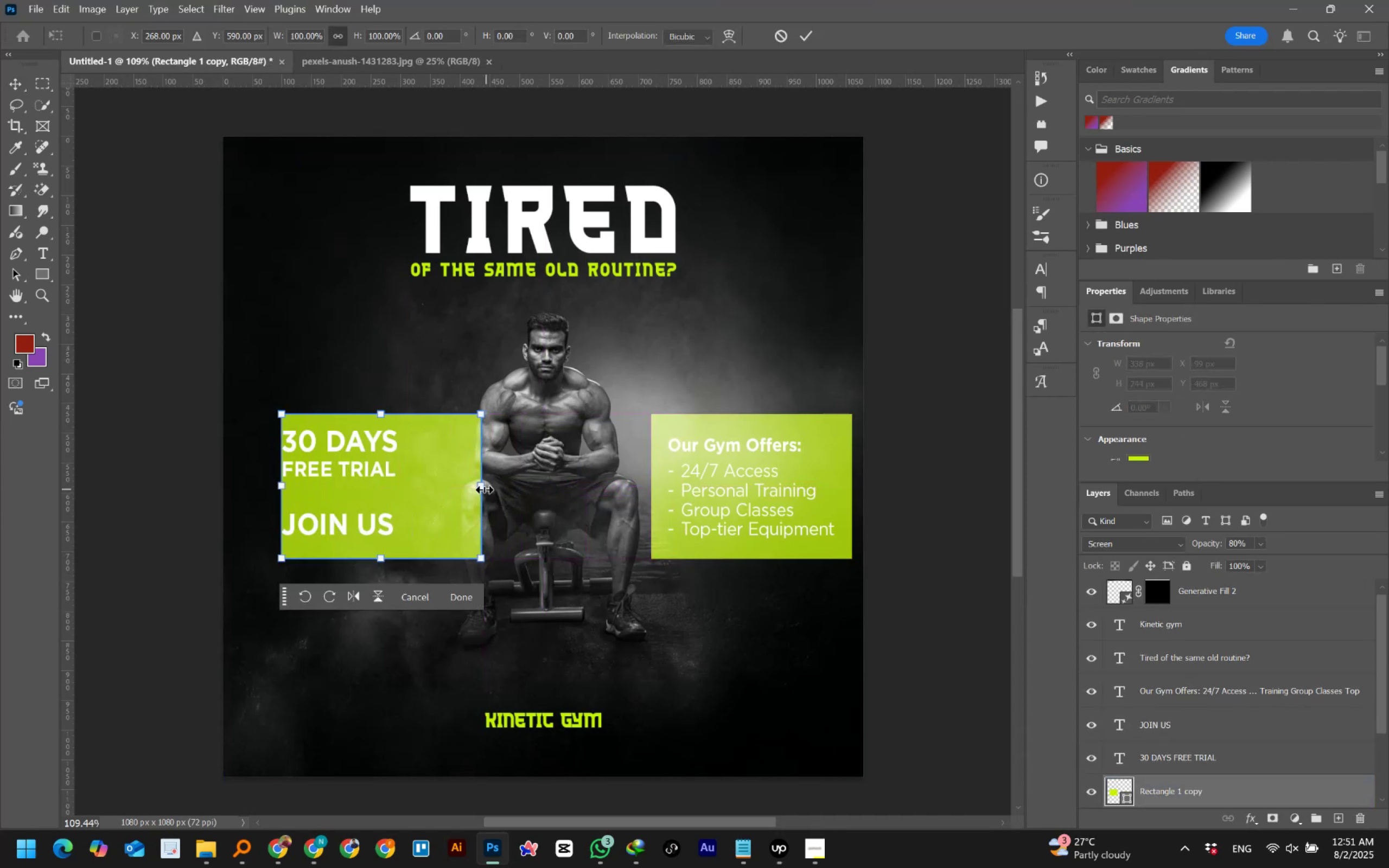 
key(T)
 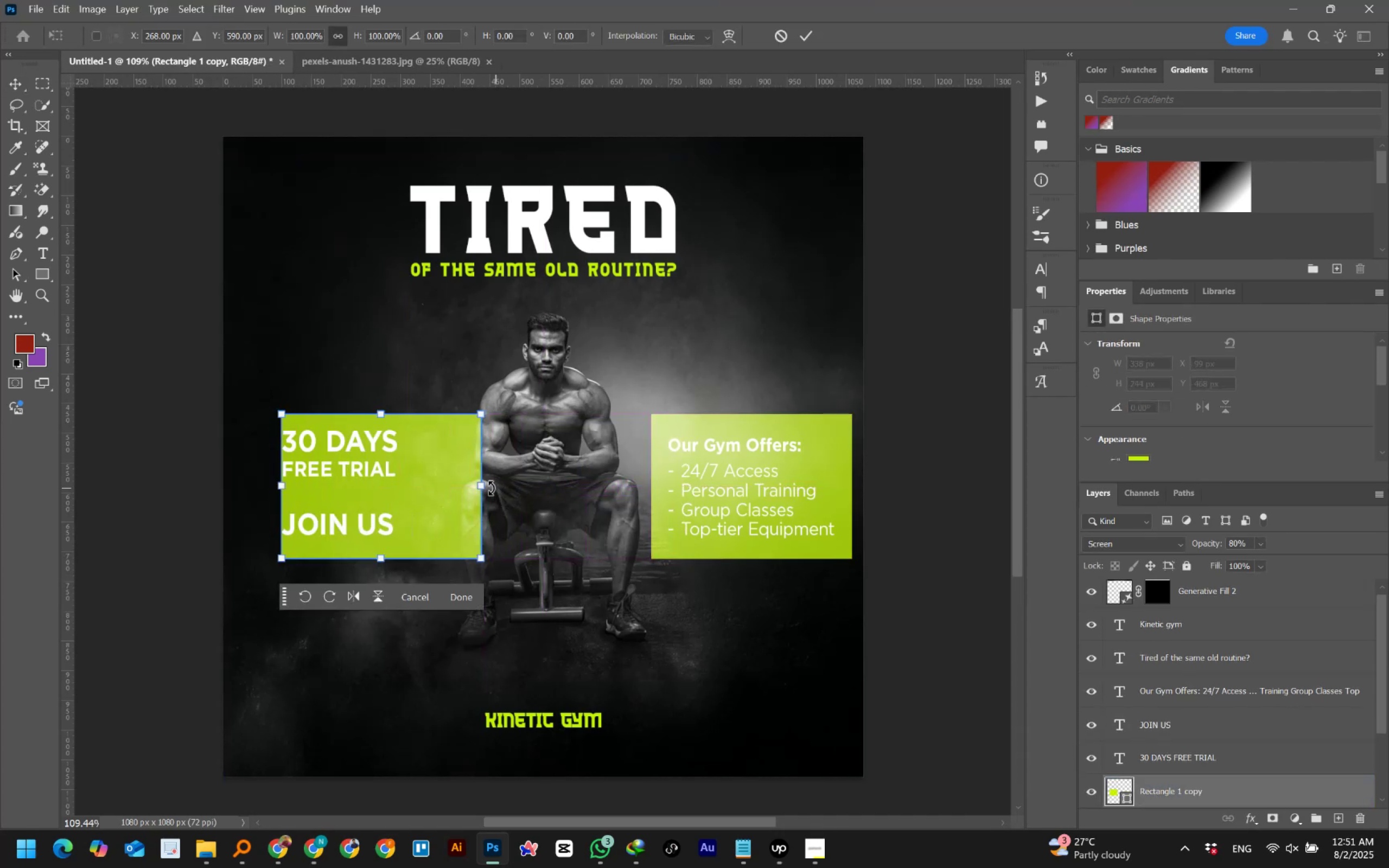 
left_click_drag(start_coordinate=[482, 489], to_coordinate=[399, 489])
 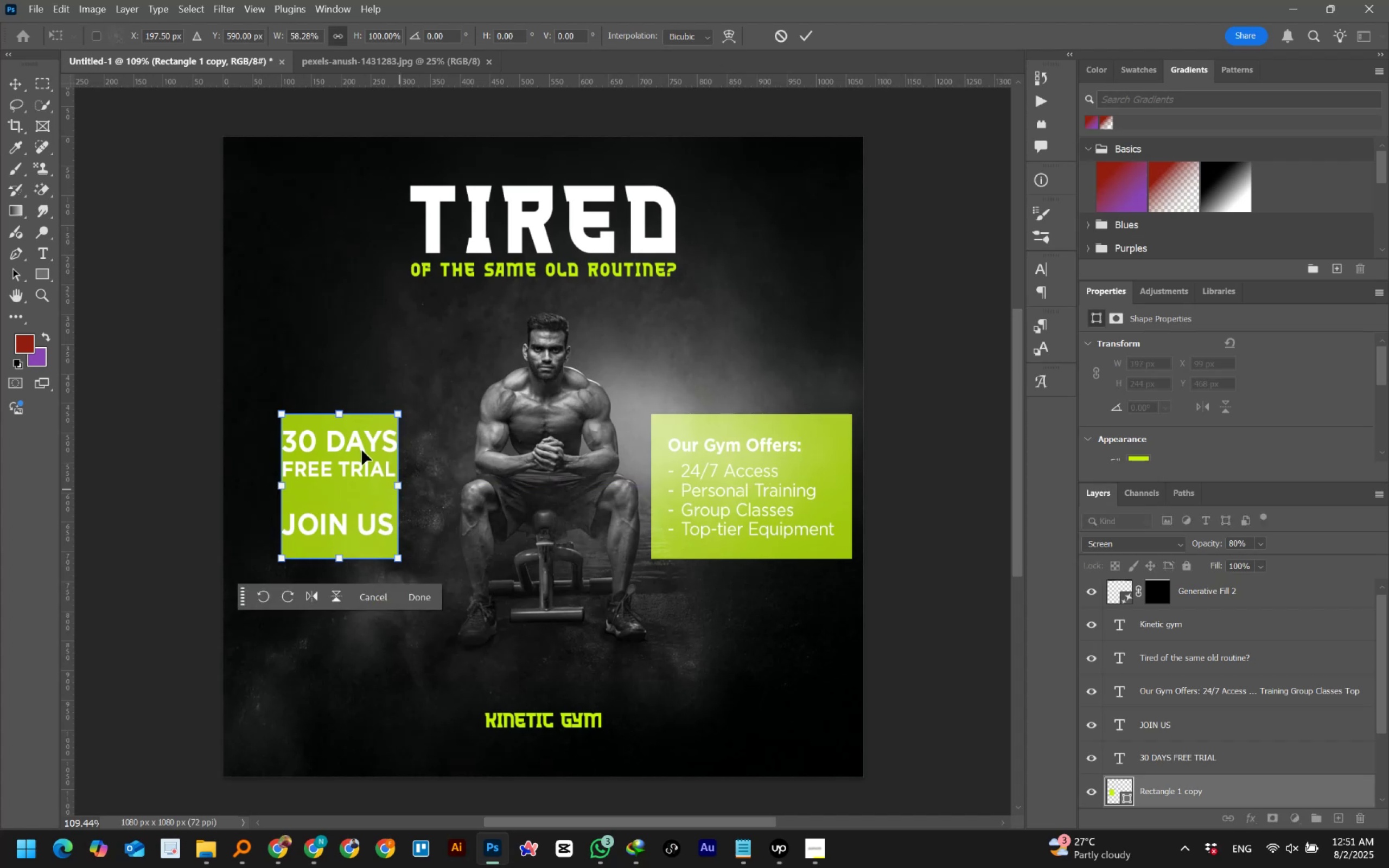 
hold_key(key=ShiftLeft, duration=1.47)
 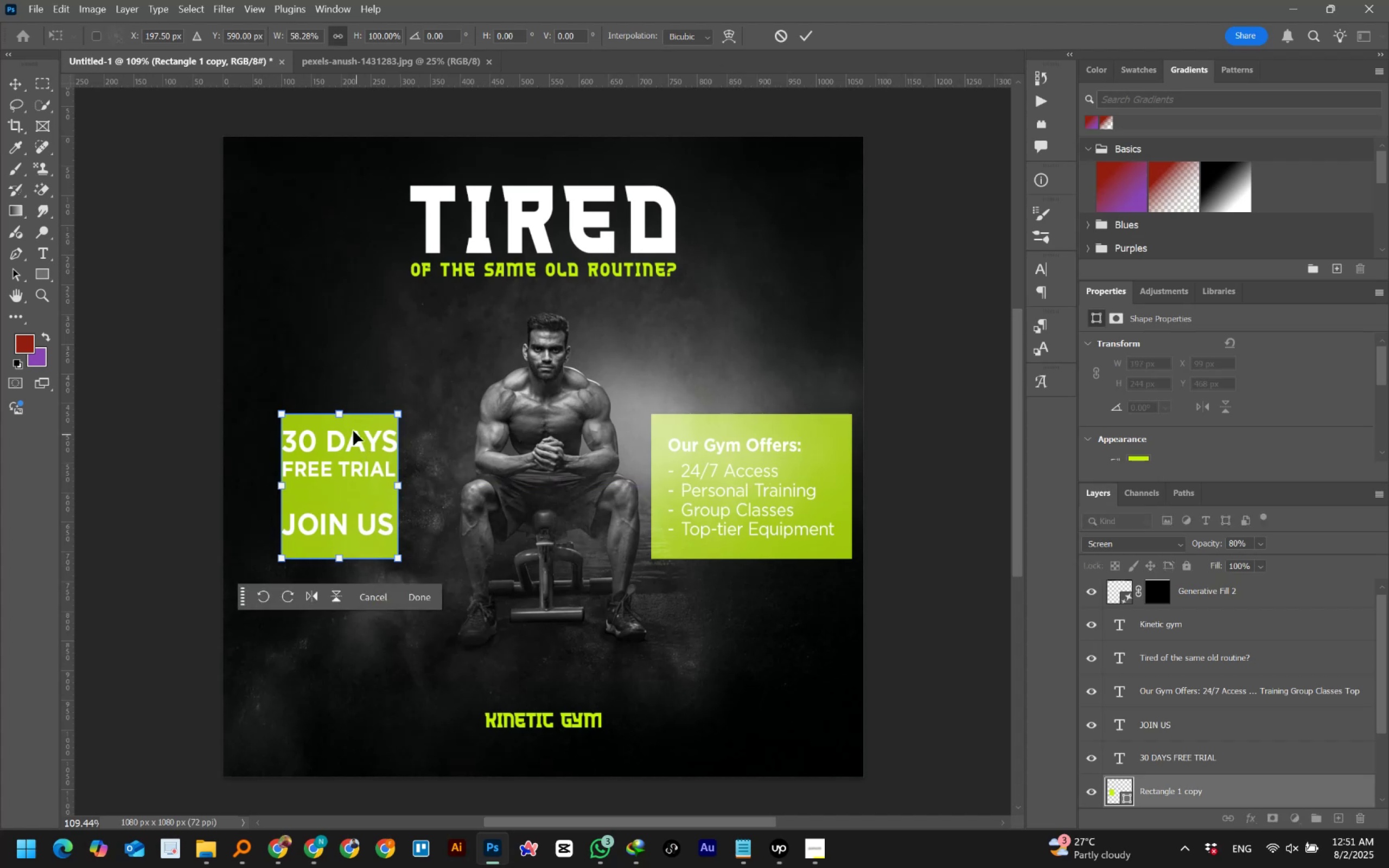 
left_click_drag(start_coordinate=[341, 416], to_coordinate=[341, 500])
 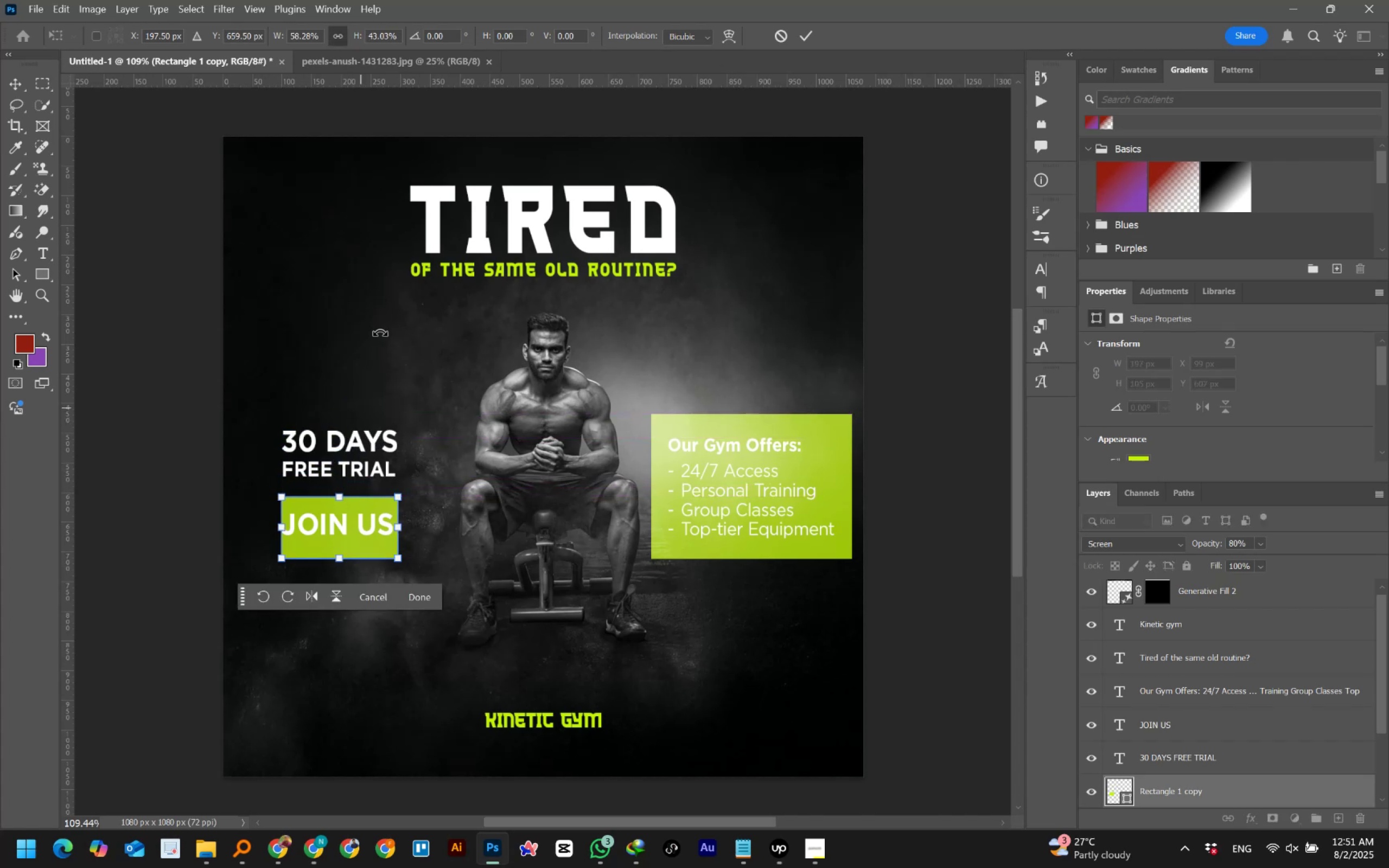 
hold_key(key=ShiftLeft, duration=1.54)
 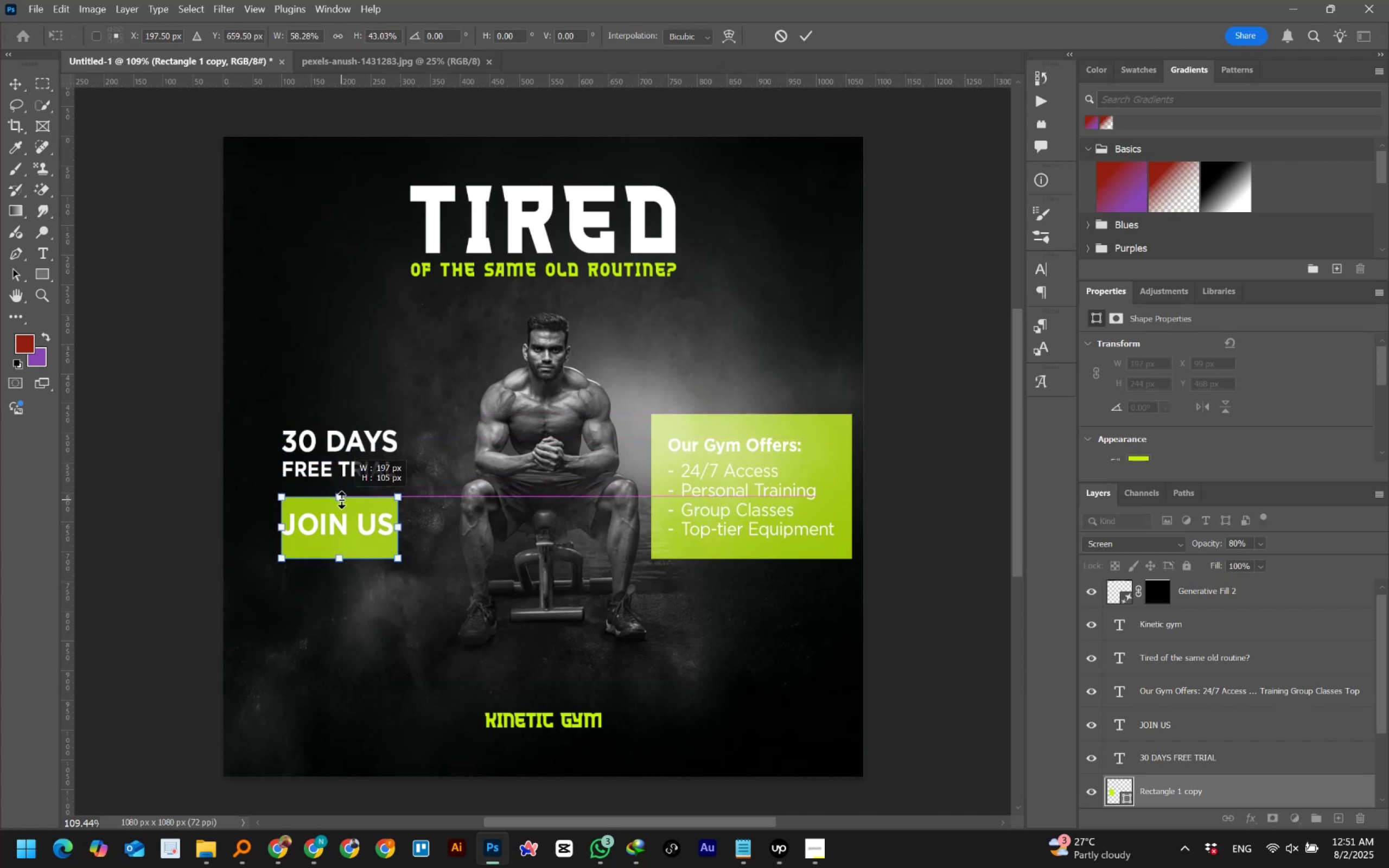 
hold_key(key=ShiftLeft, duration=1.4)
 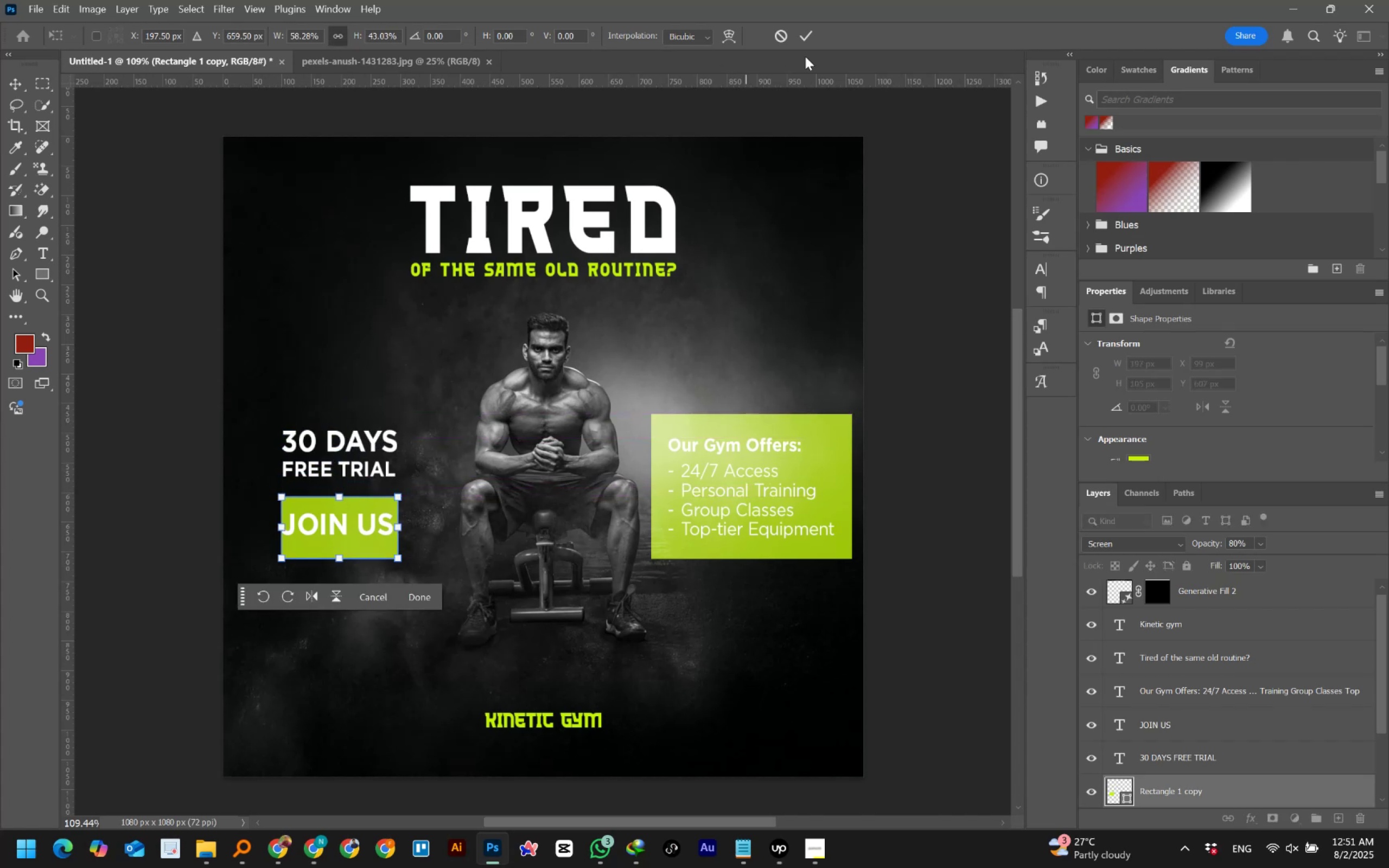 
left_click([804, 34])
 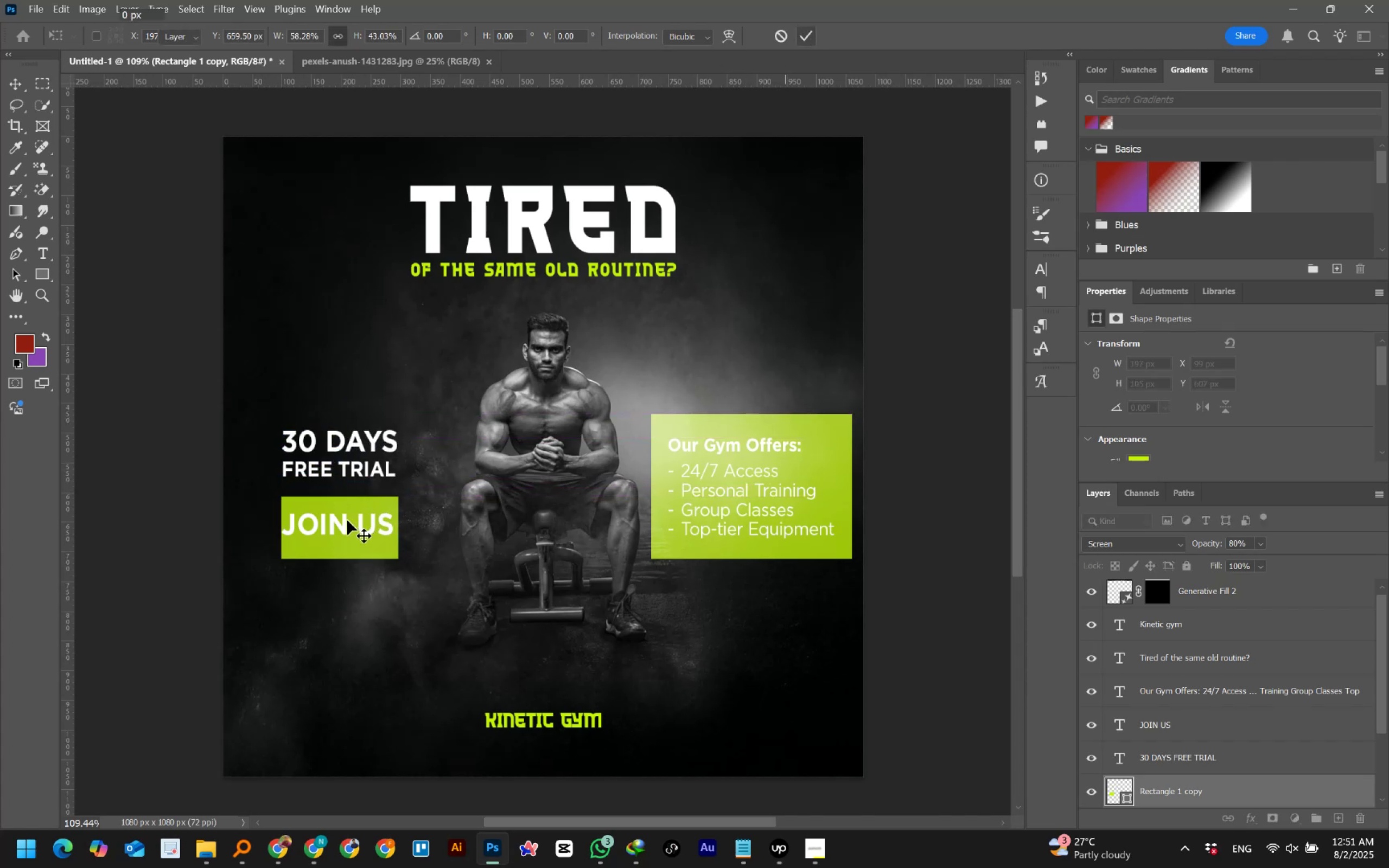 
left_click([345, 521])
 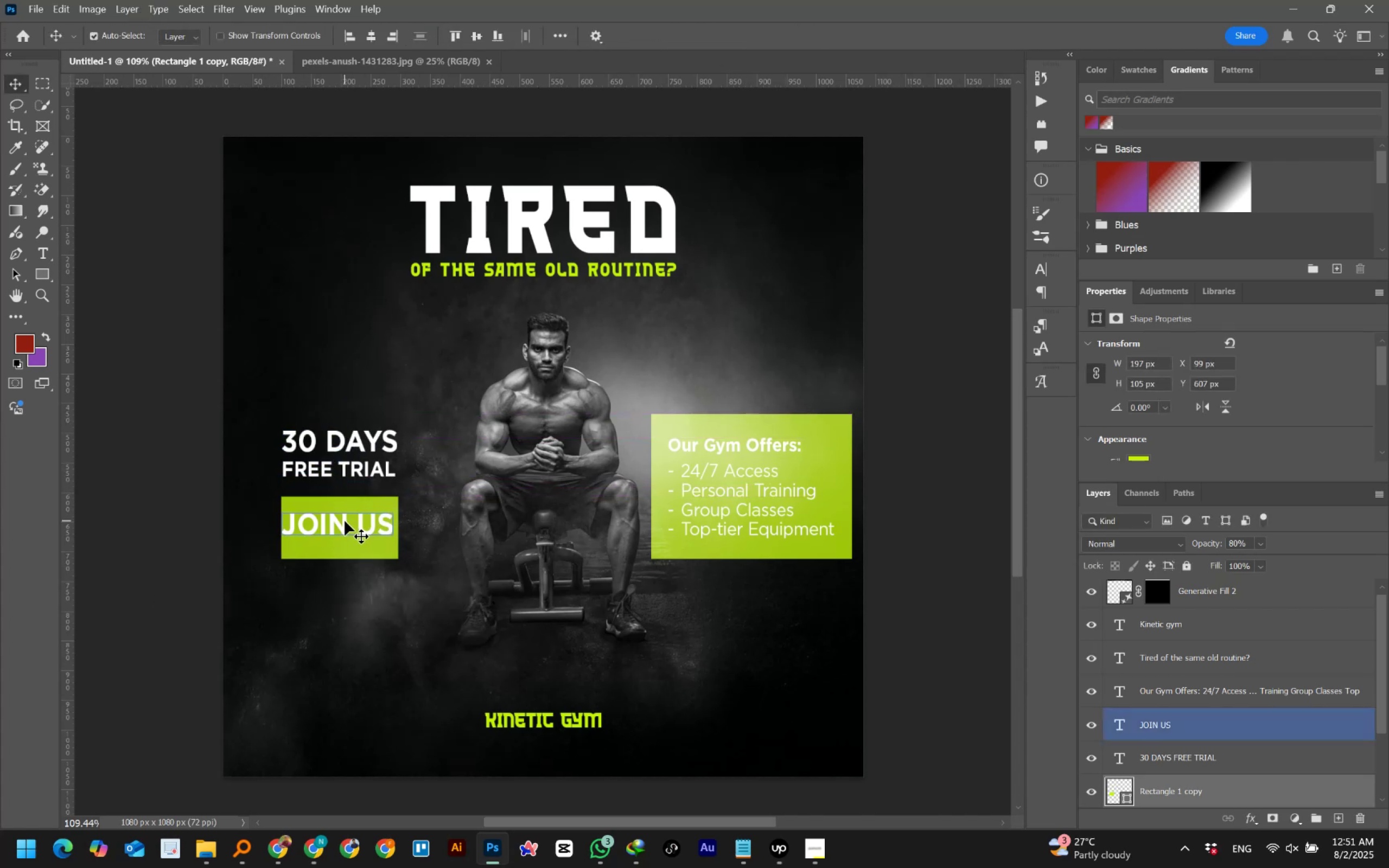 
key(Control+T)
 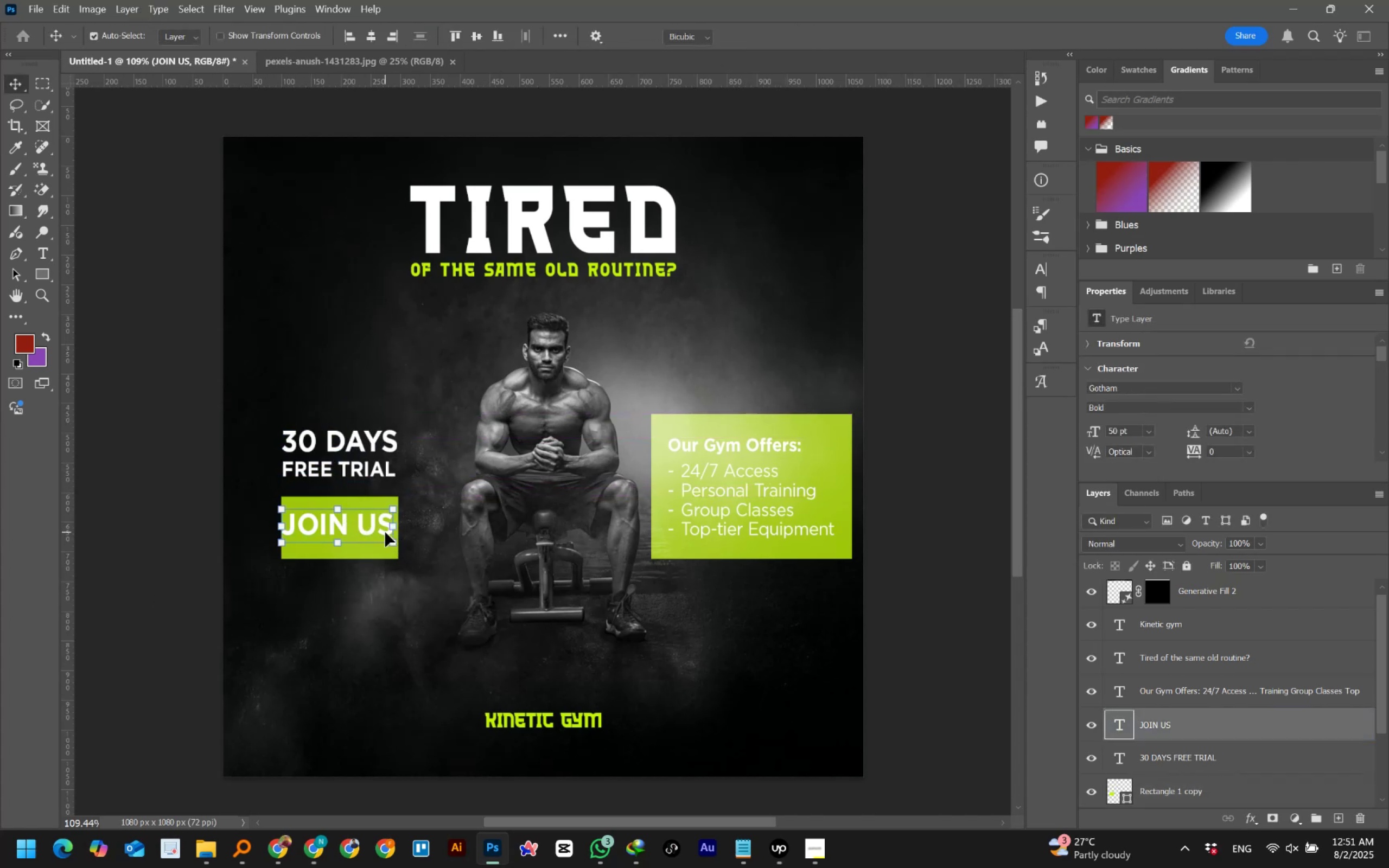 
hold_key(key=AltLeft, duration=4.99)
left_click_drag(start_coordinate=[389, 526], to_coordinate=[380, 530])
 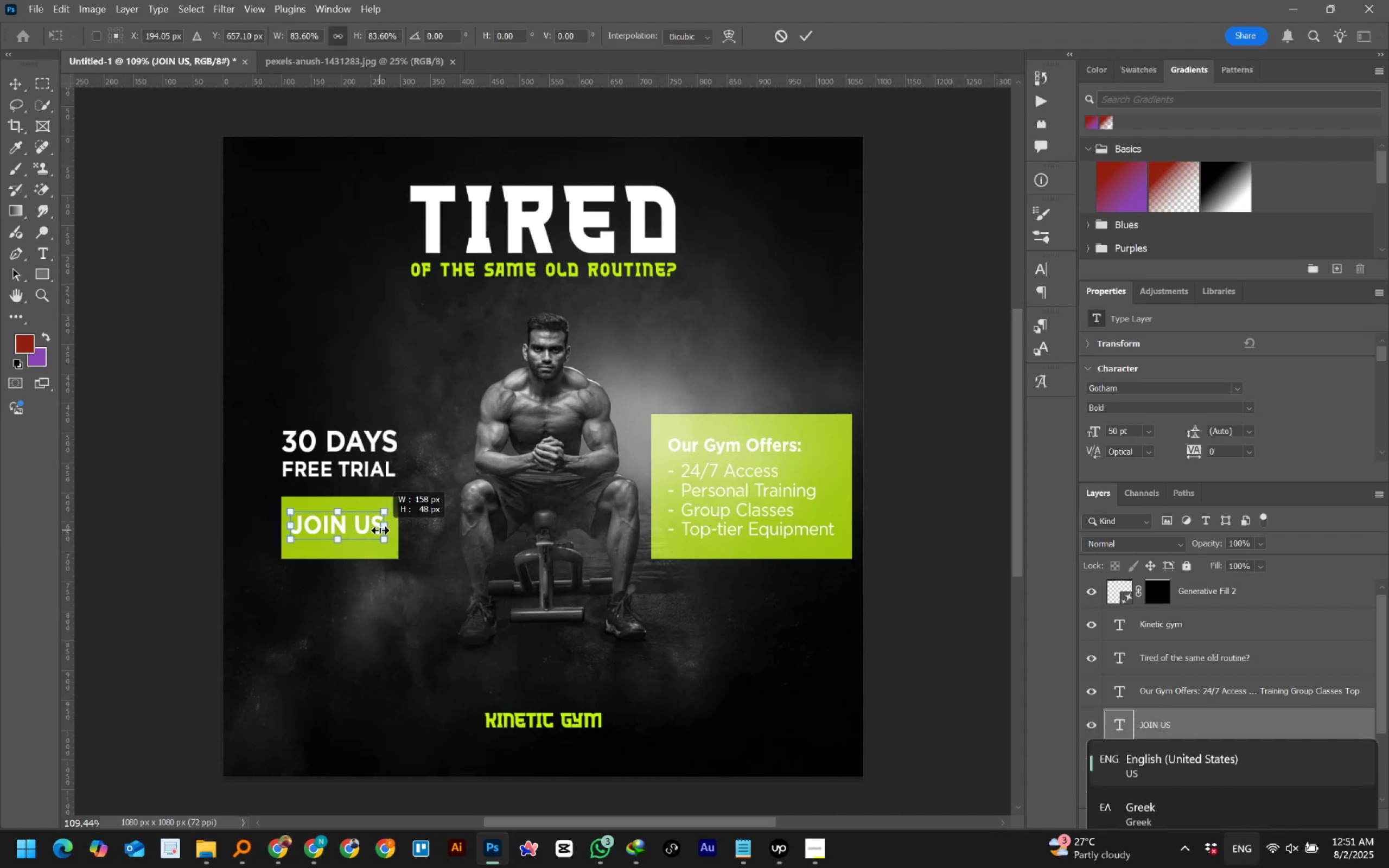 
hold_key(key=ShiftLeft, duration=1.49)
 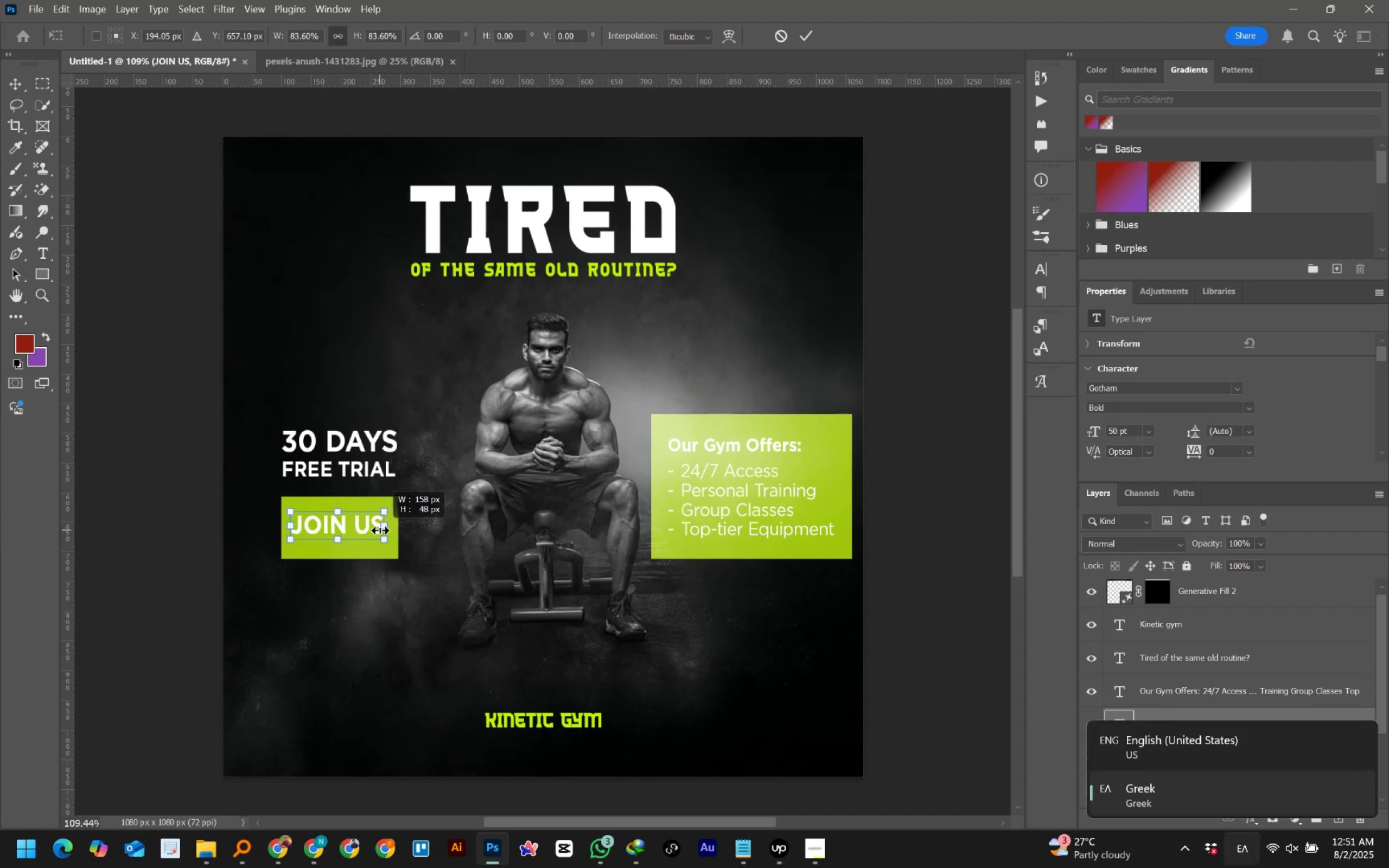 
key(Alt+Shift+ShiftLeft)
 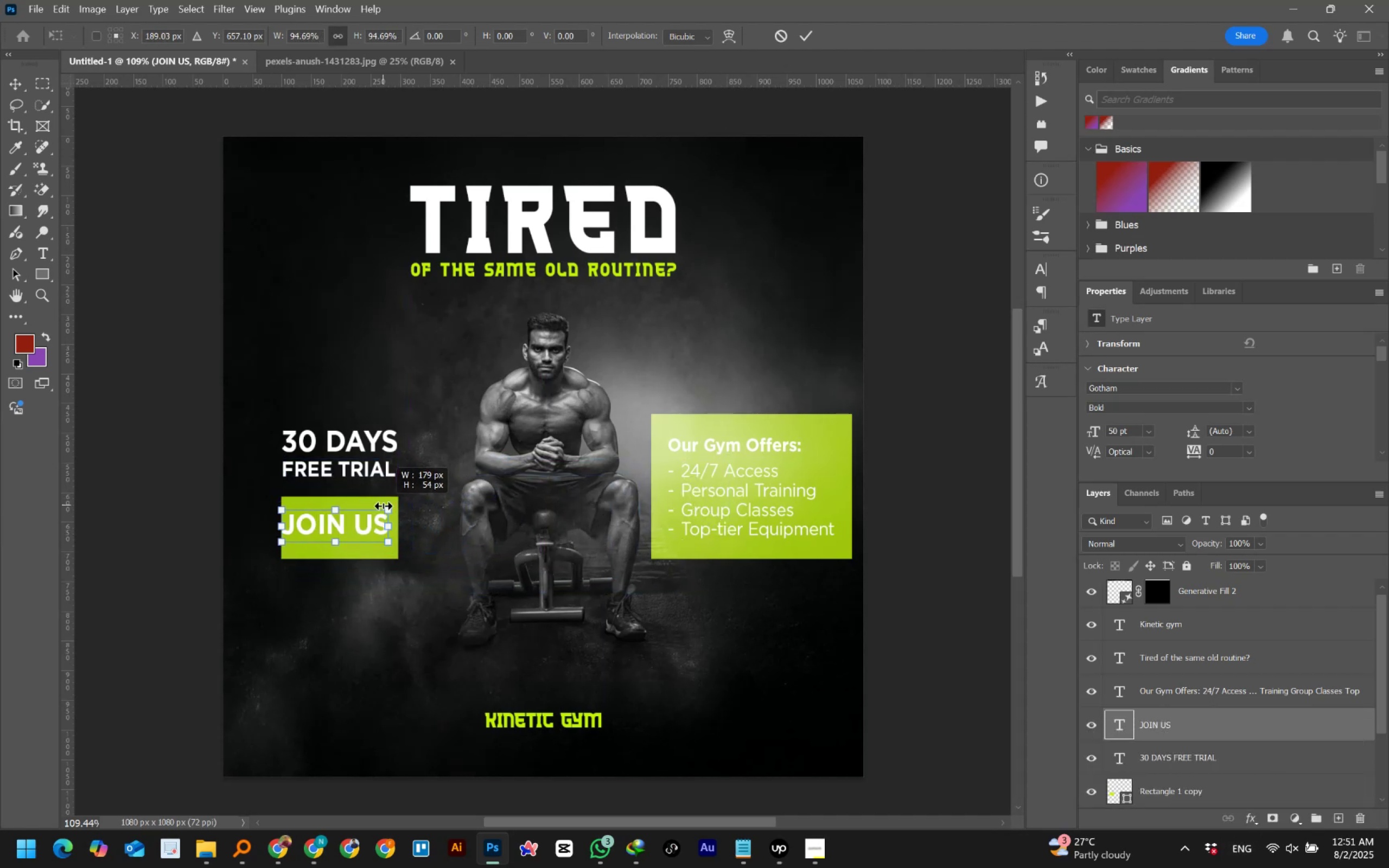 
left_click([385, 512])
 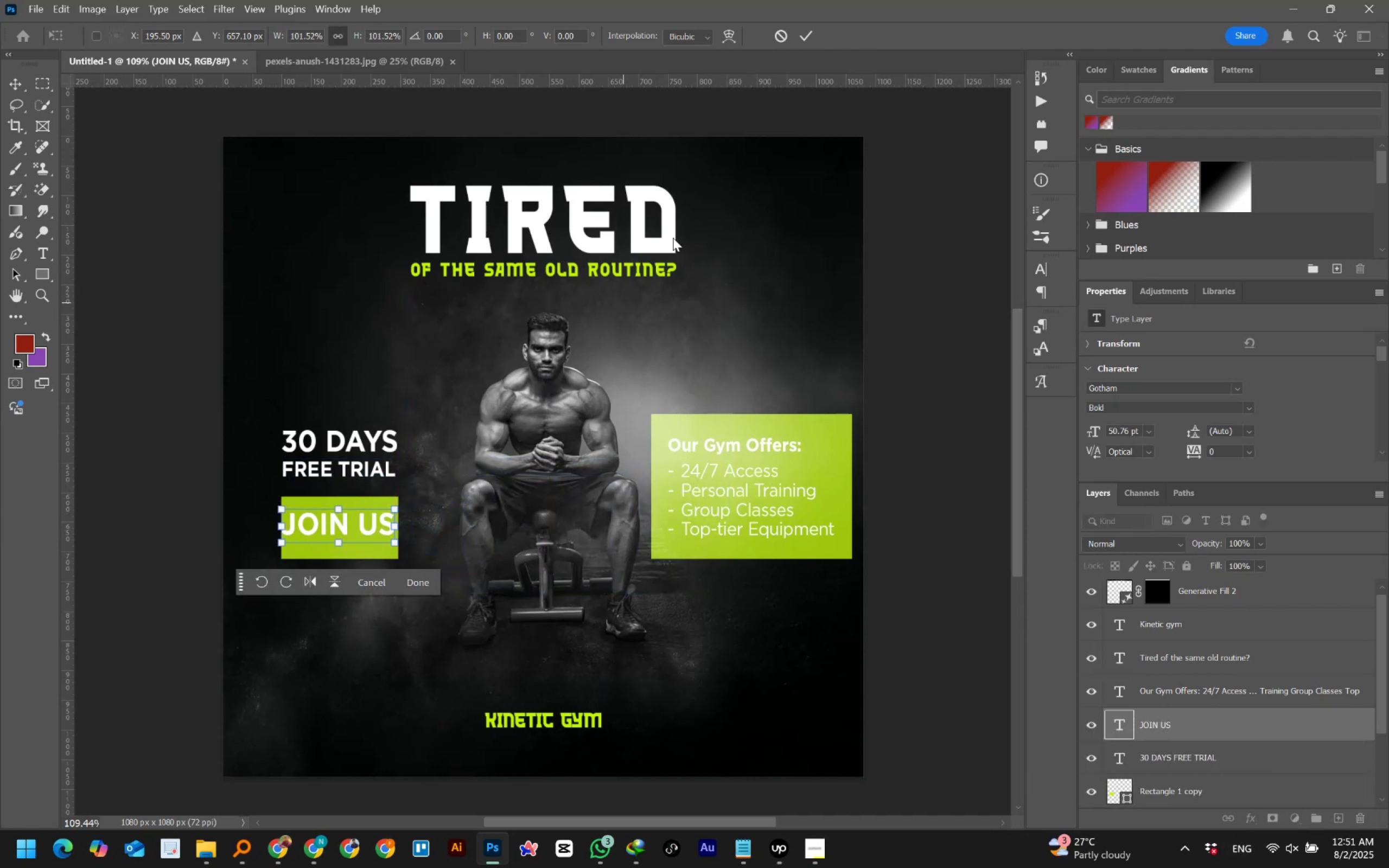 
hold_key(key=AltLeft, duration=1.39)
scroll: coordinate [279, 573], scroll_direction: up, amount: 12.0
 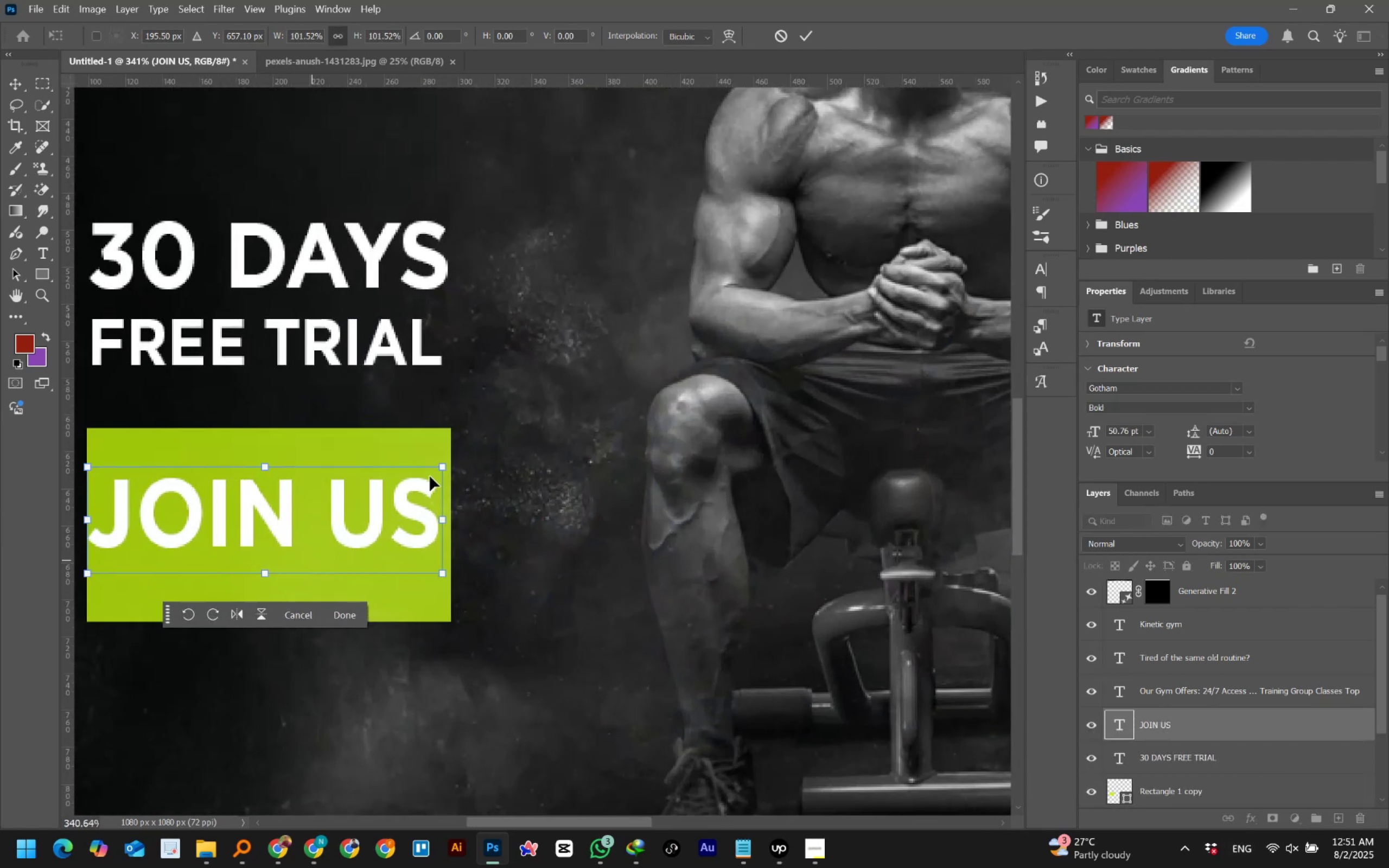 
left_click([531, 362])
 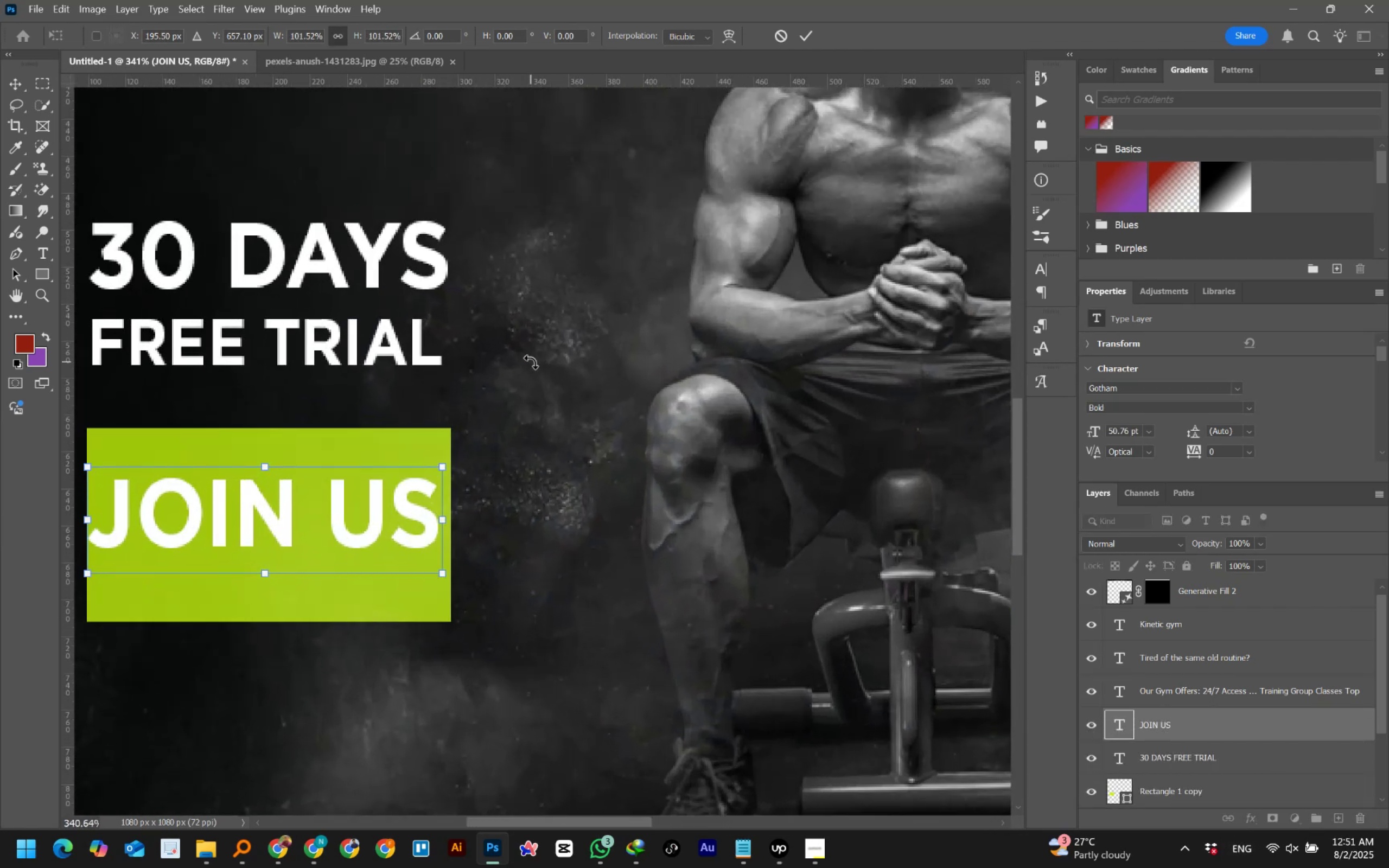 
hold_key(key=Space, duration=1.77)
 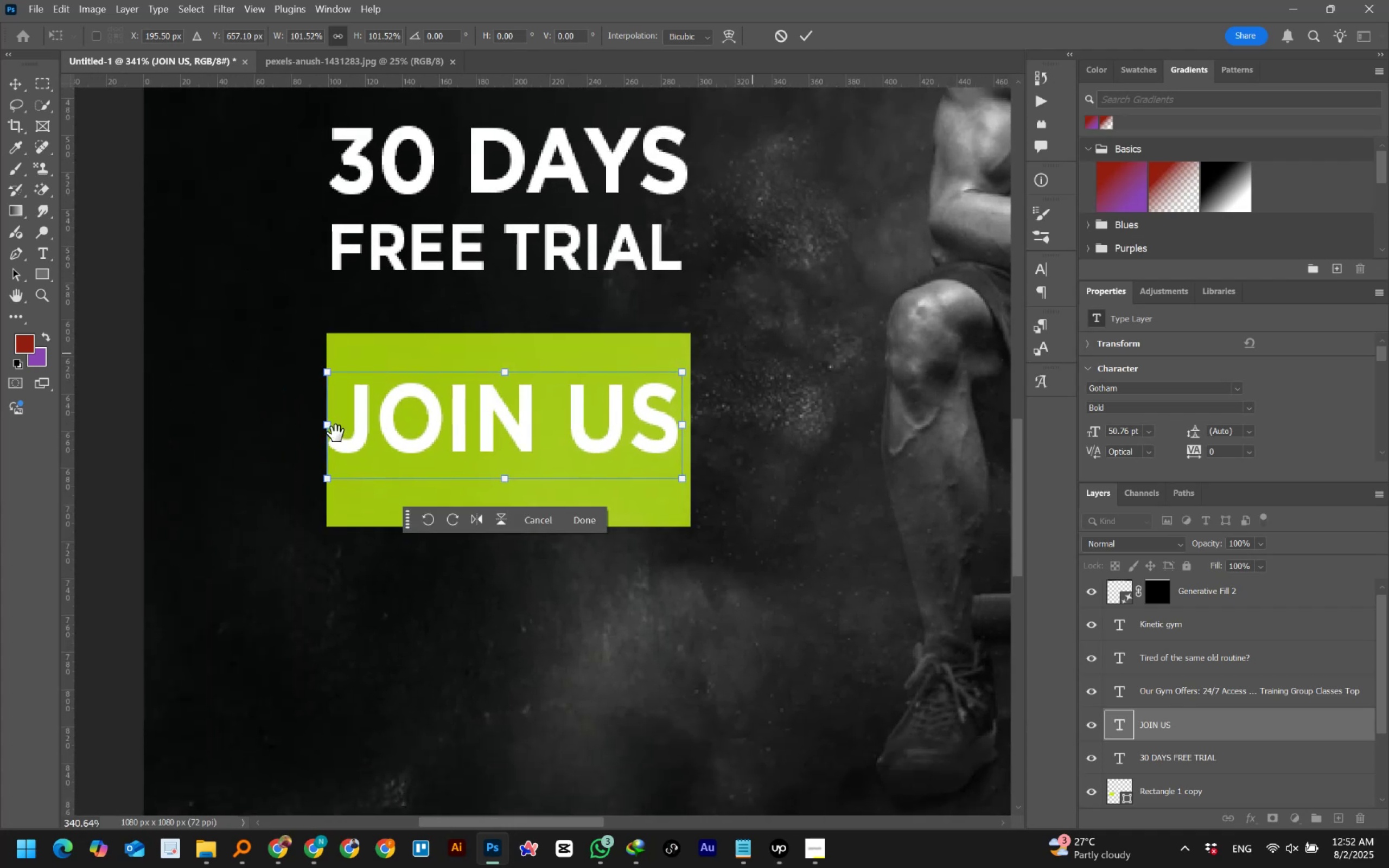 
left_click_drag(start_coordinate=[513, 448], to_coordinate=[753, 353])
 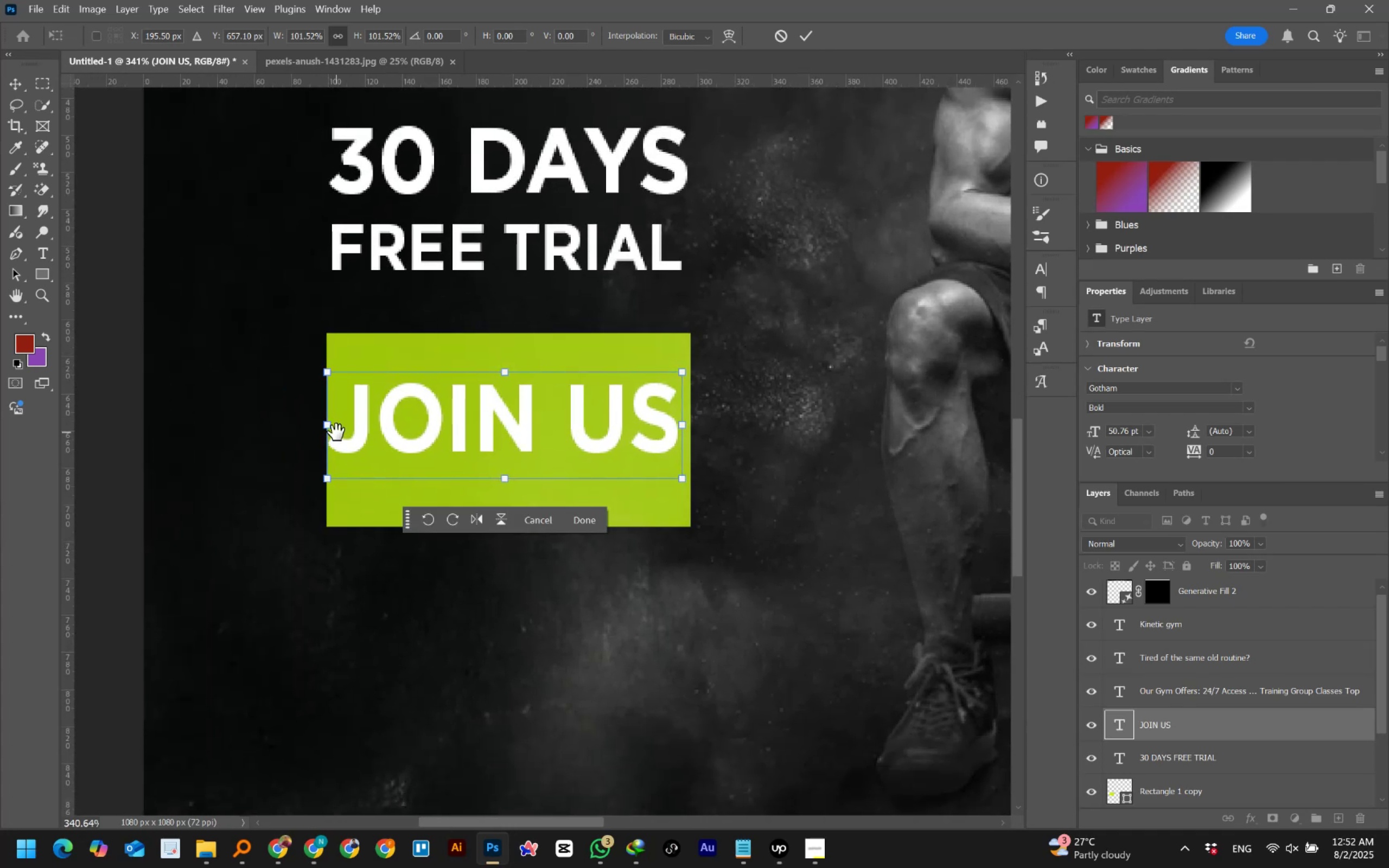 
left_click_drag(start_coordinate=[329, 427], to_coordinate=[345, 437])
 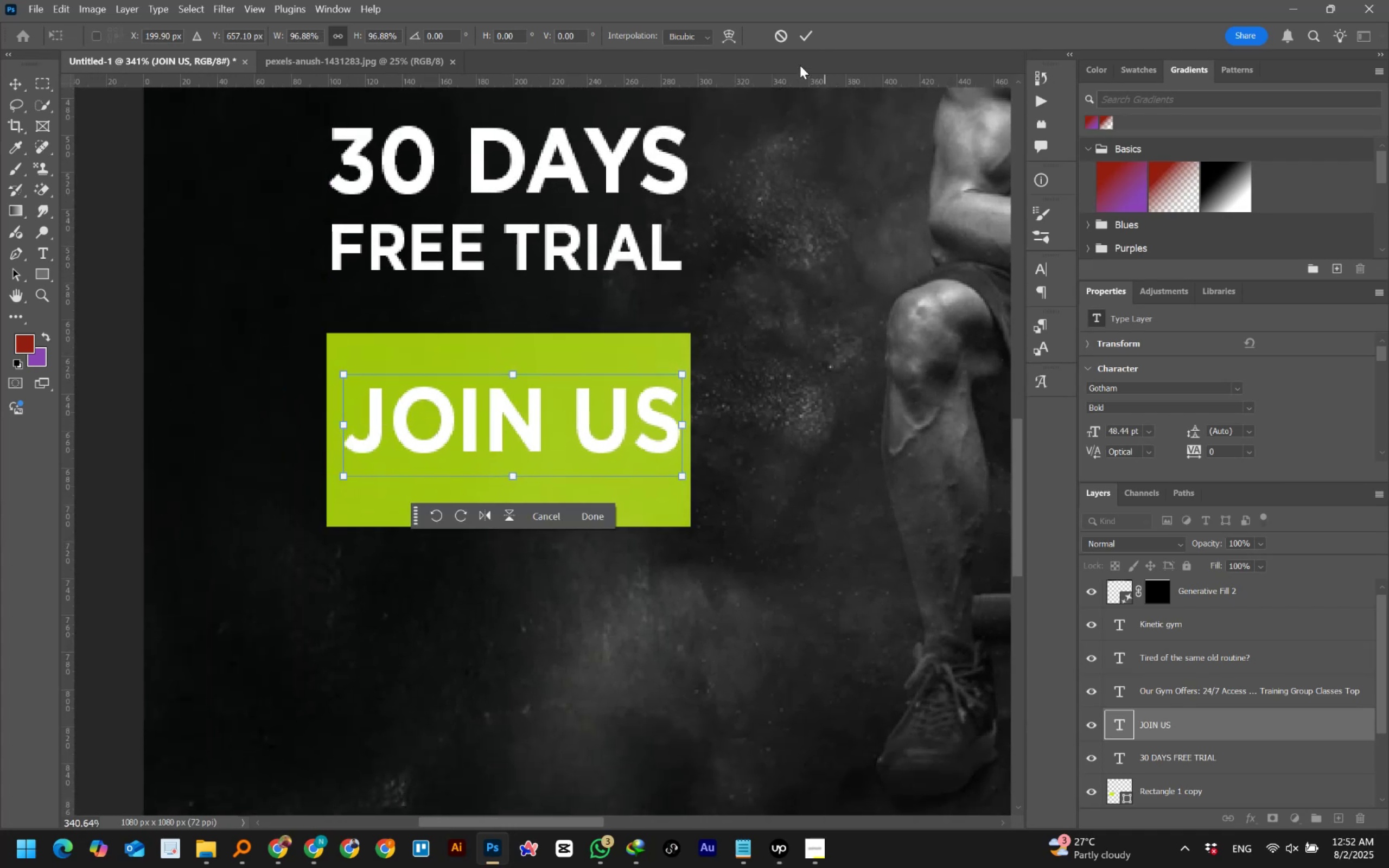 
left_click([802, 39])
 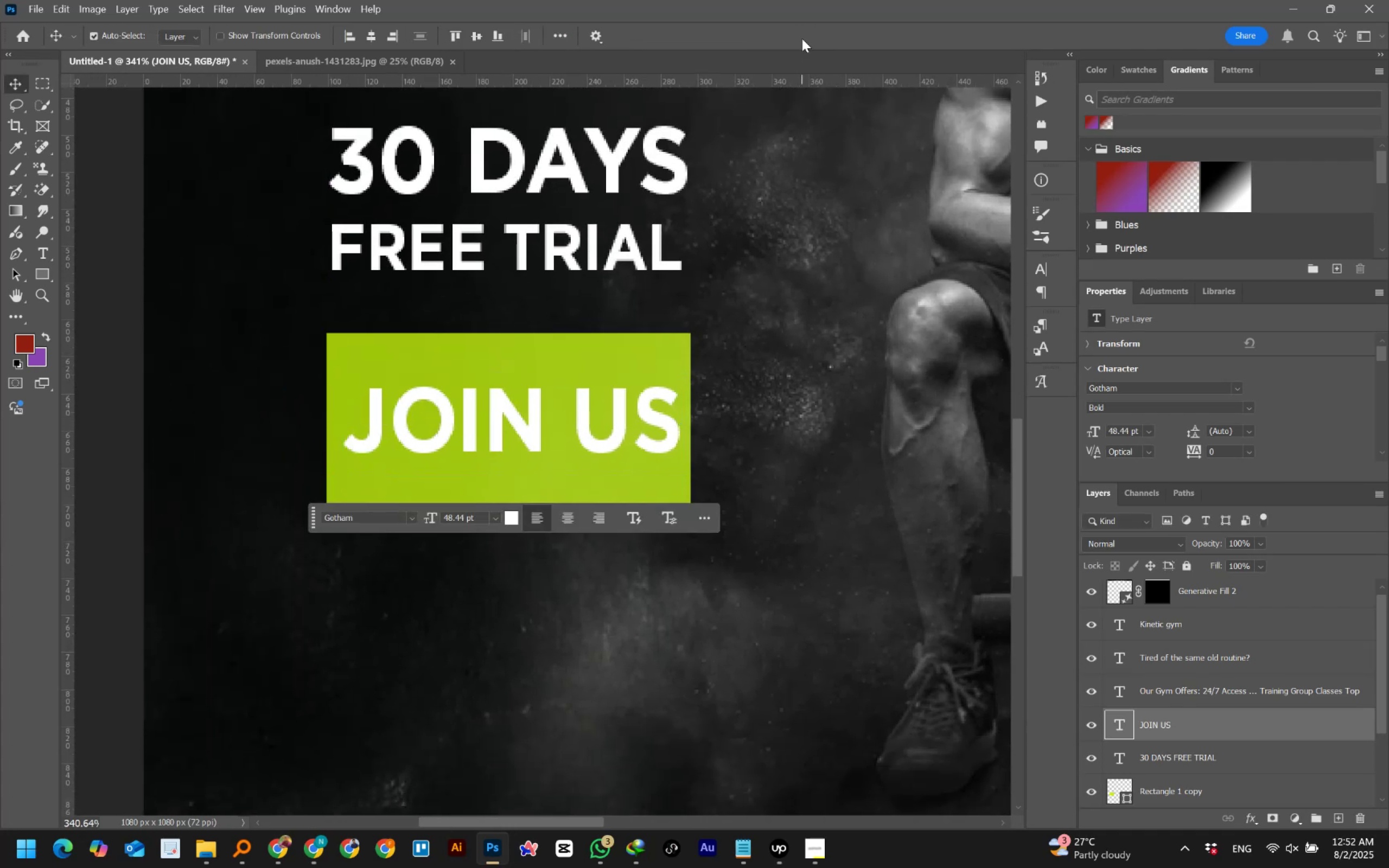 
key(ArrowLeft)
 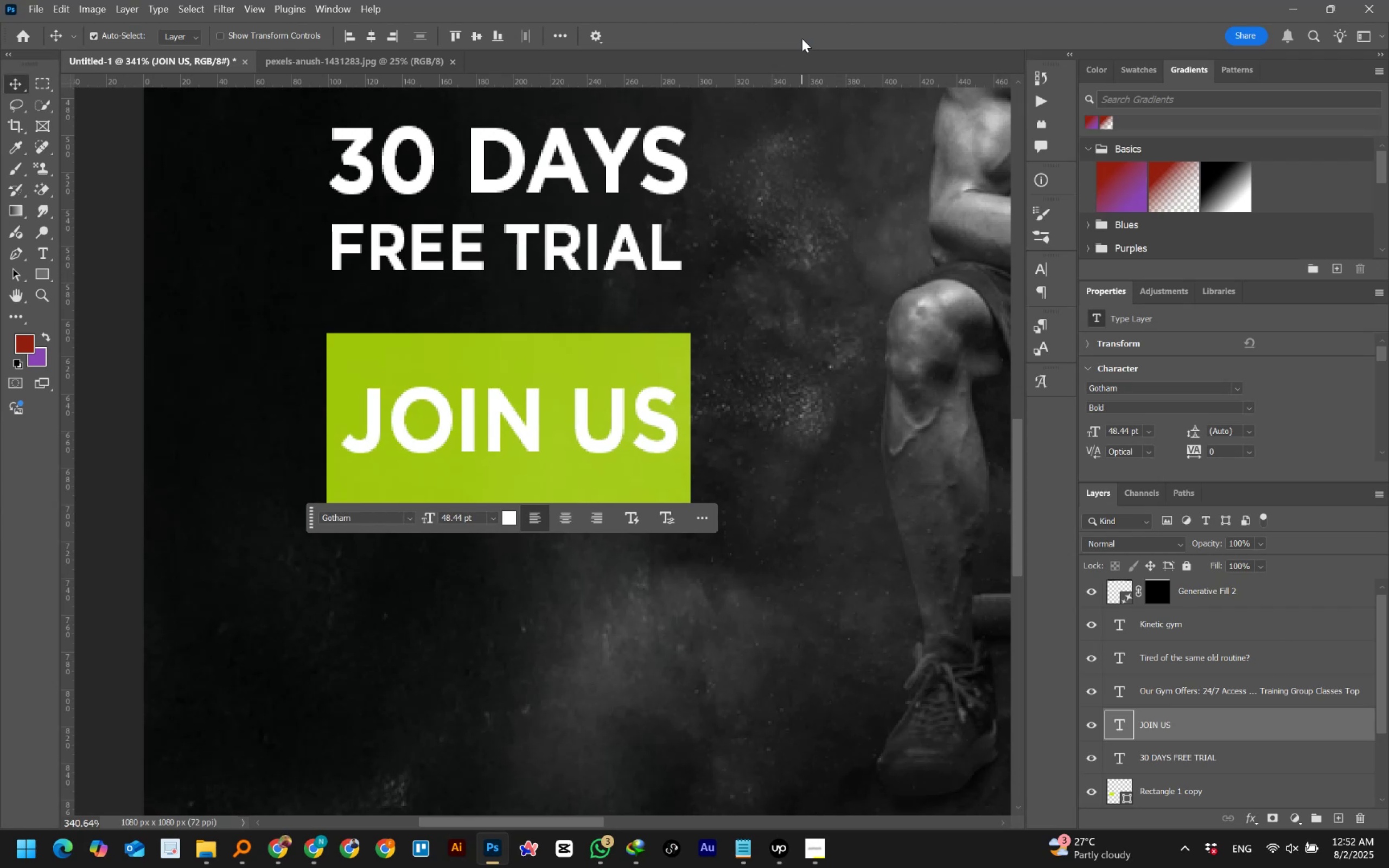 
key(Control+T)
 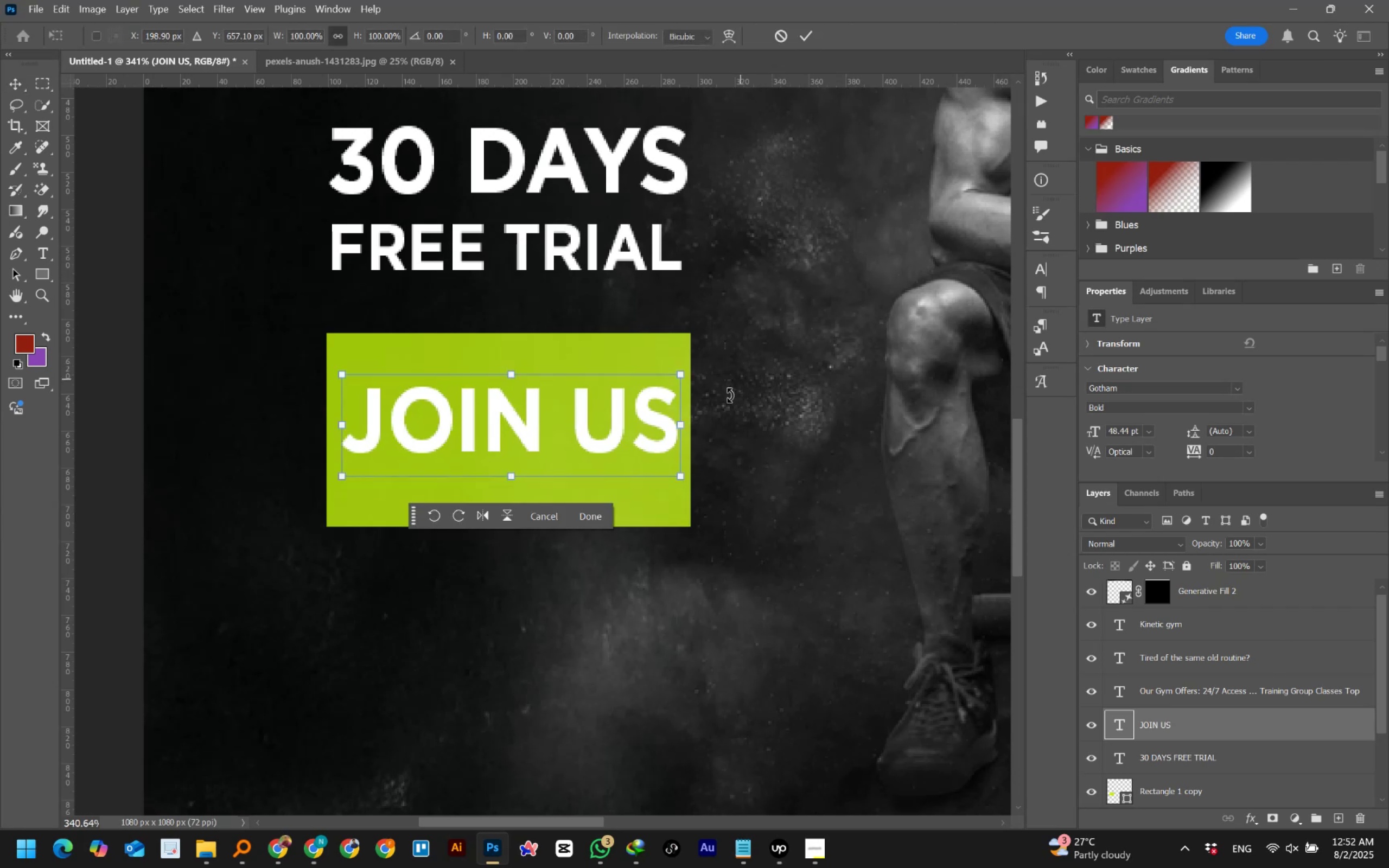 
left_click_drag(start_coordinate=[683, 426], to_coordinate=[672, 424])
 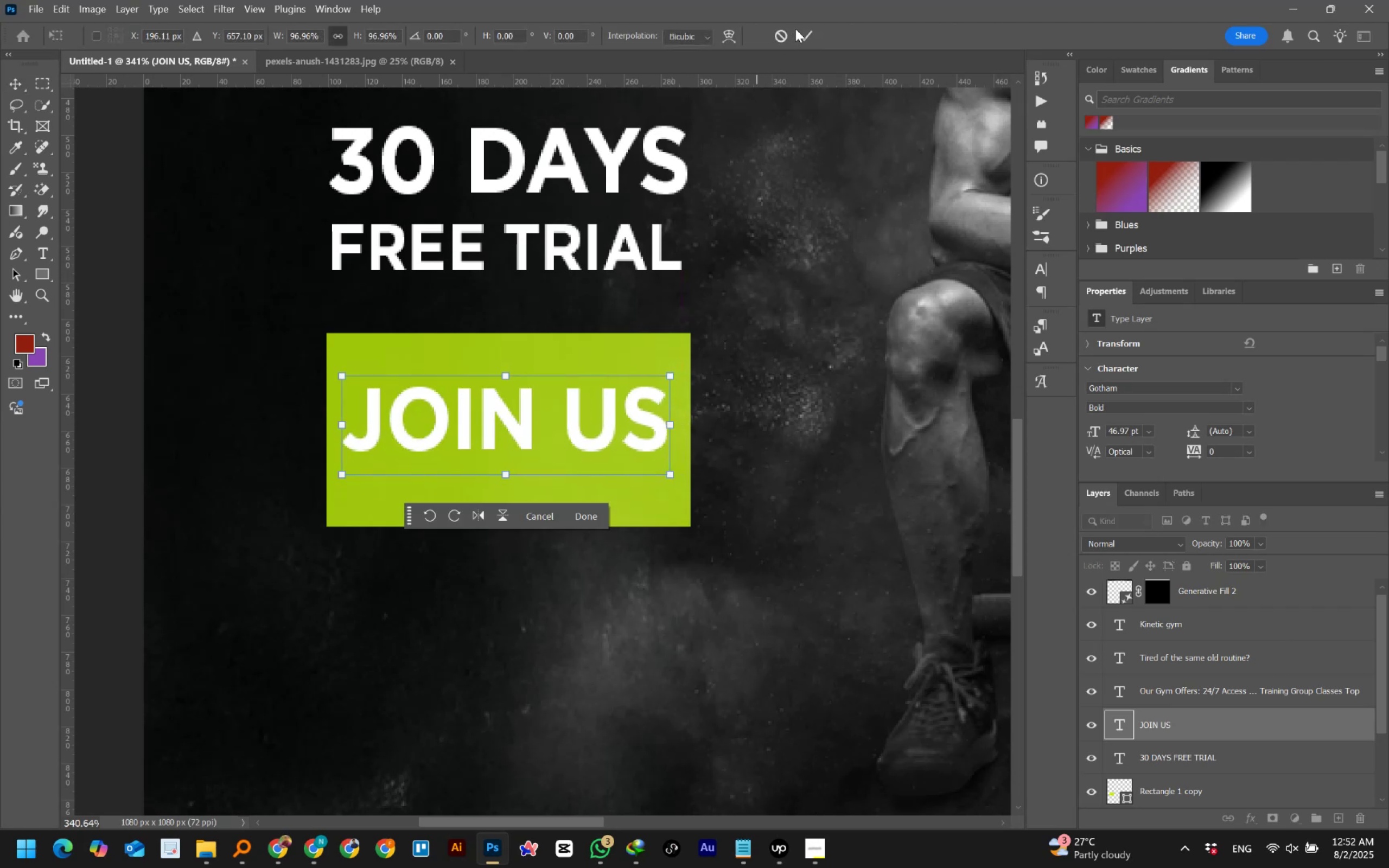 
left_click([803, 35])
 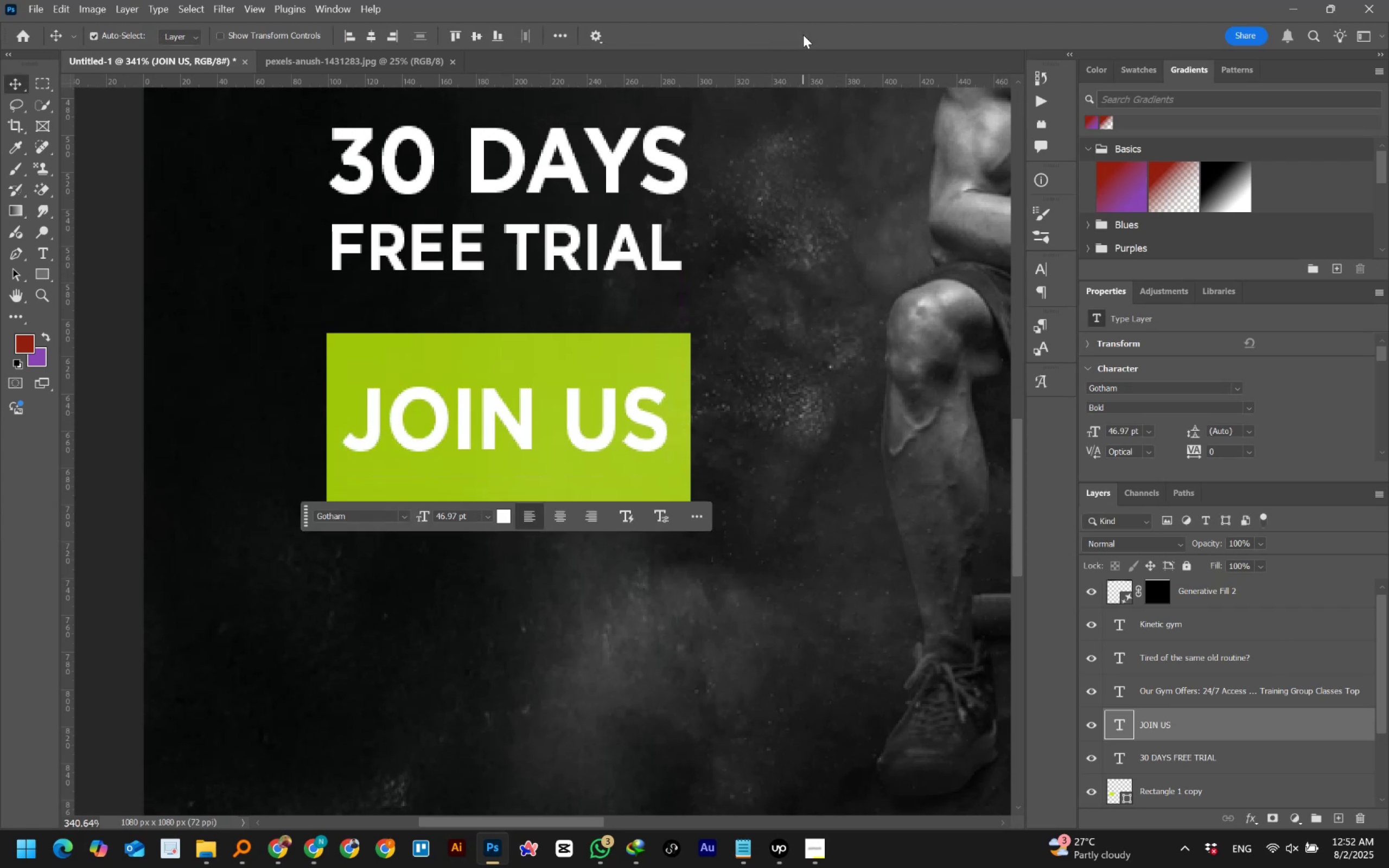 
key(ArrowRight)
 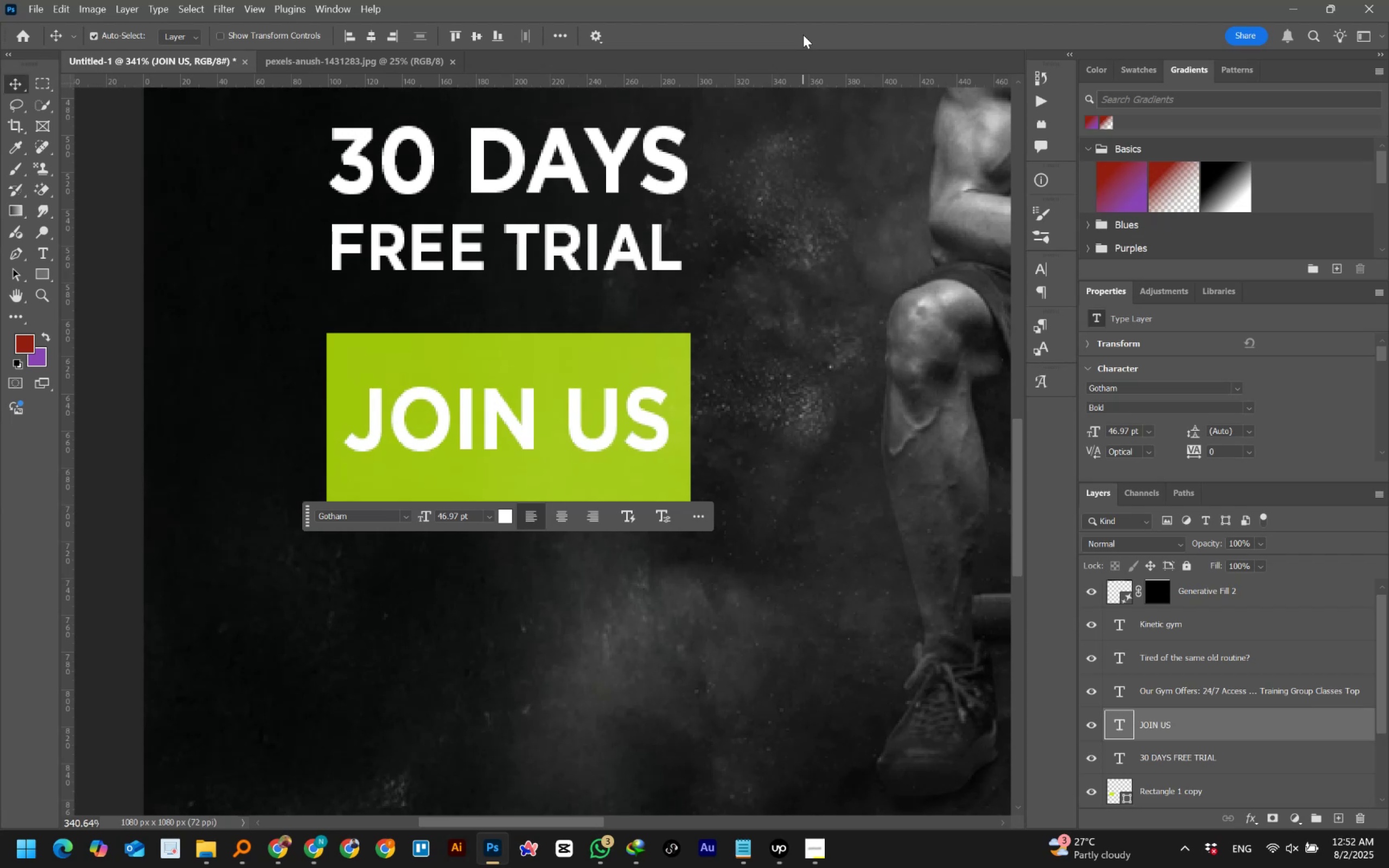 
key(Shift+ArrowDown)
 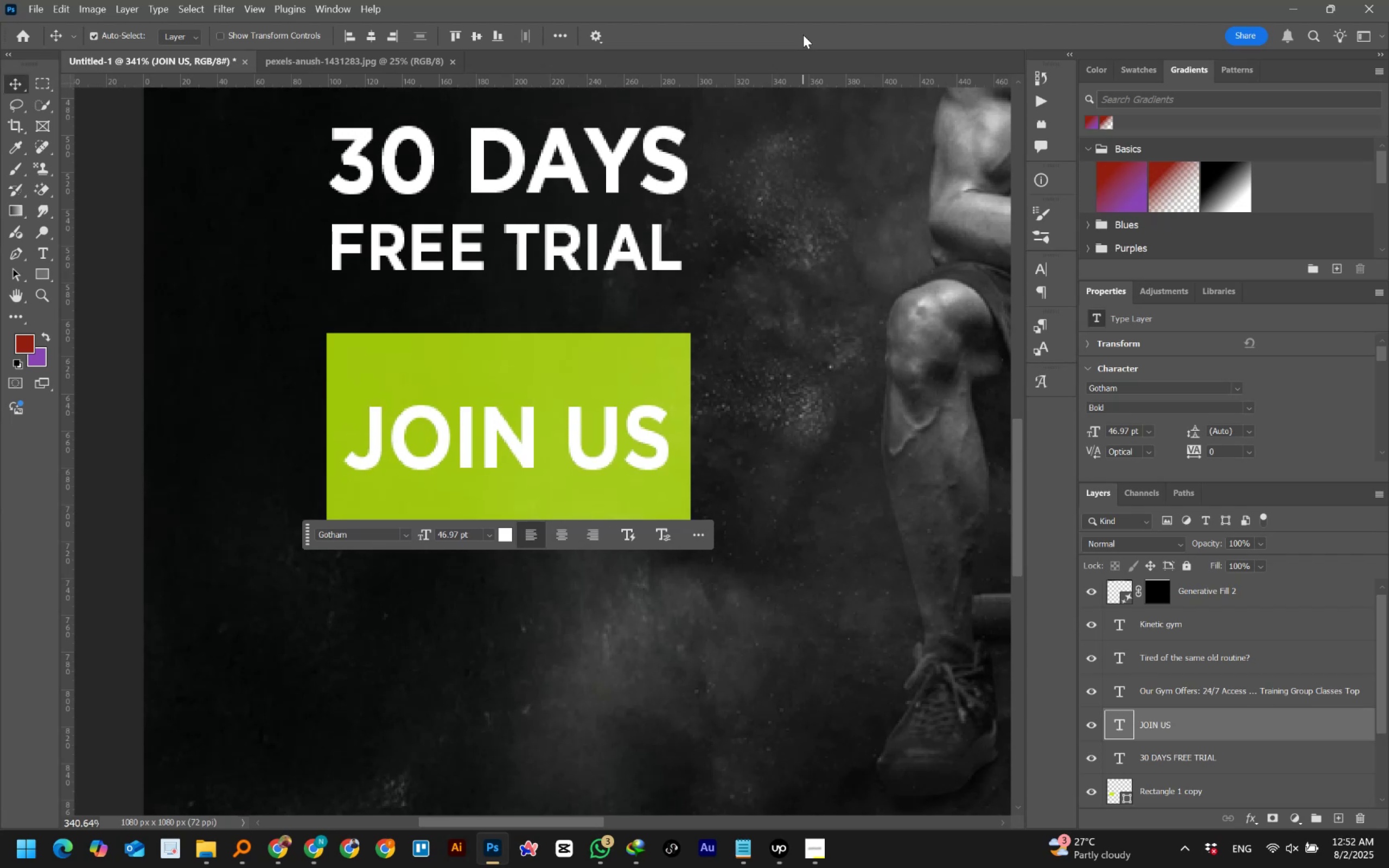 
key(Shift+ArrowDown)
 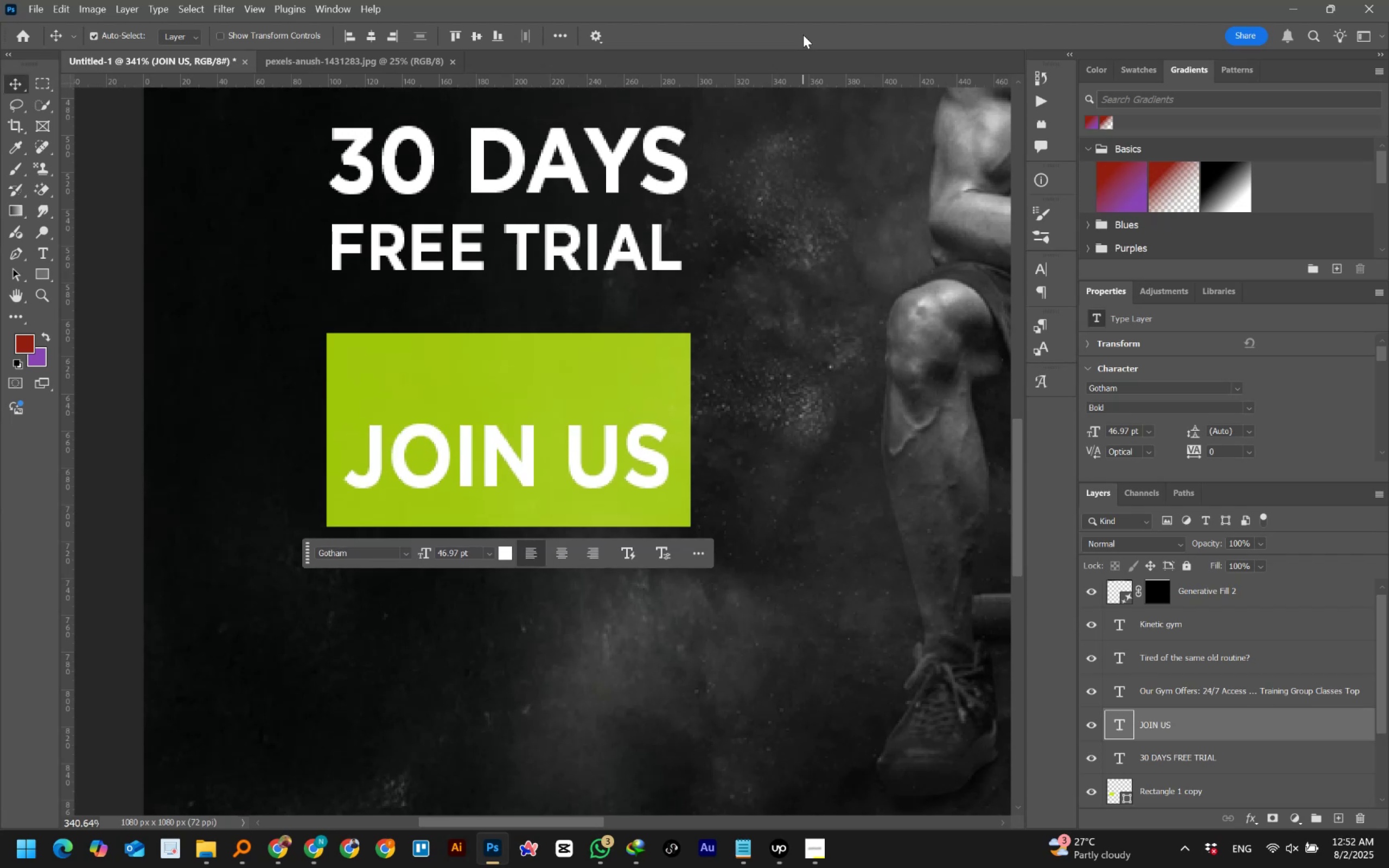 
key(Shift+ArrowDown)
 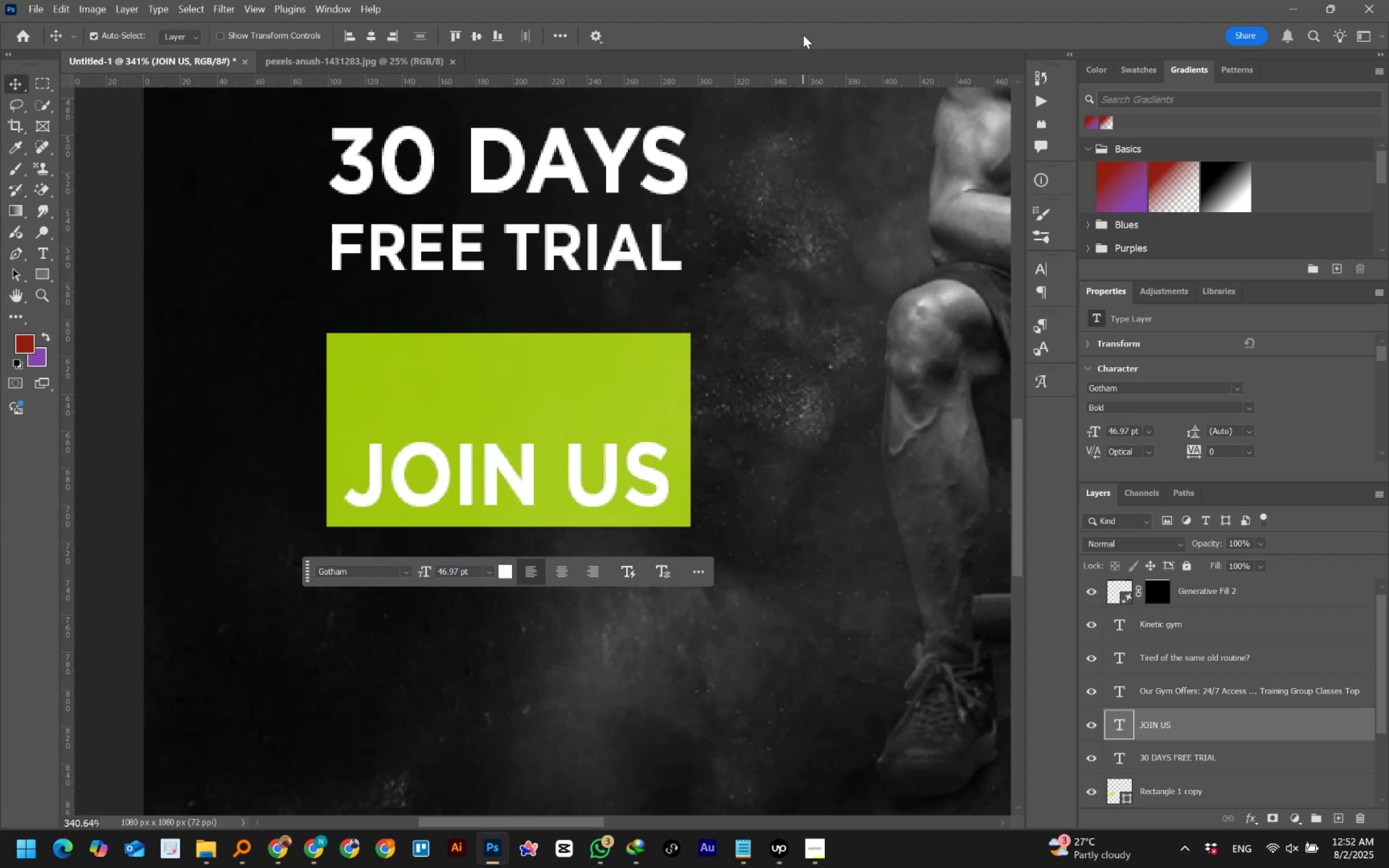 
key(ArrowUp)
 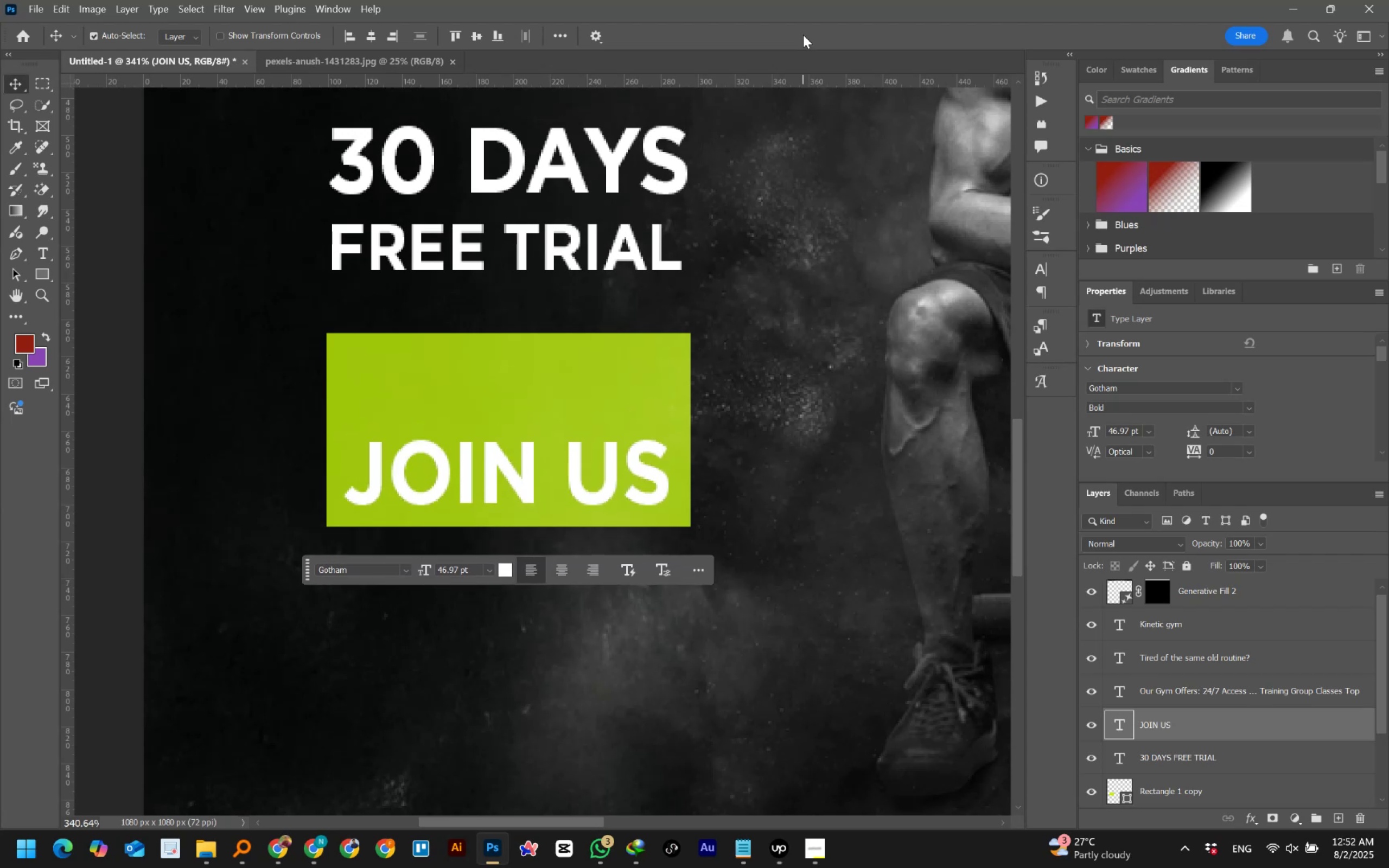 
key(Control+Numpad0)
 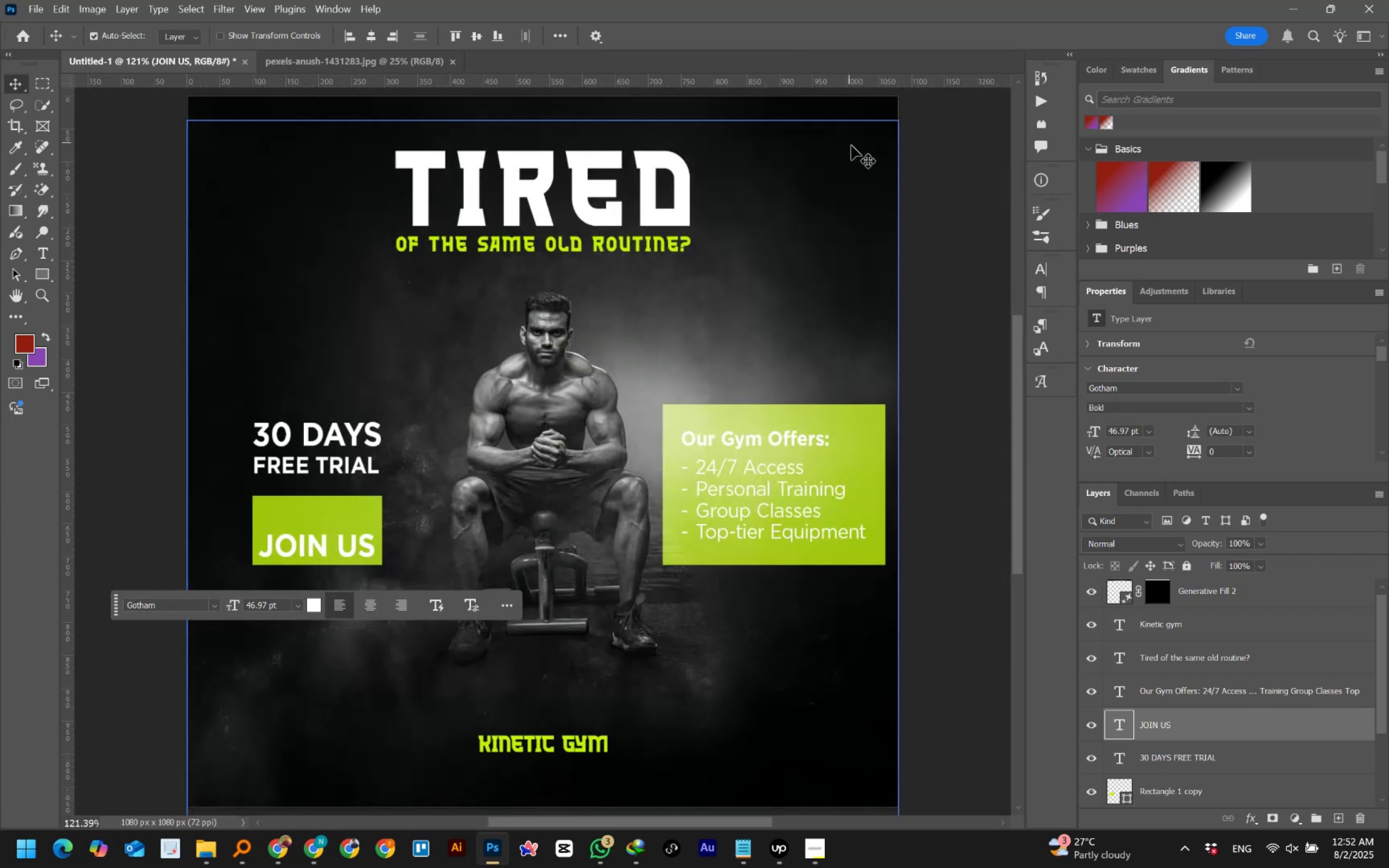 
left_click([927, 195])
 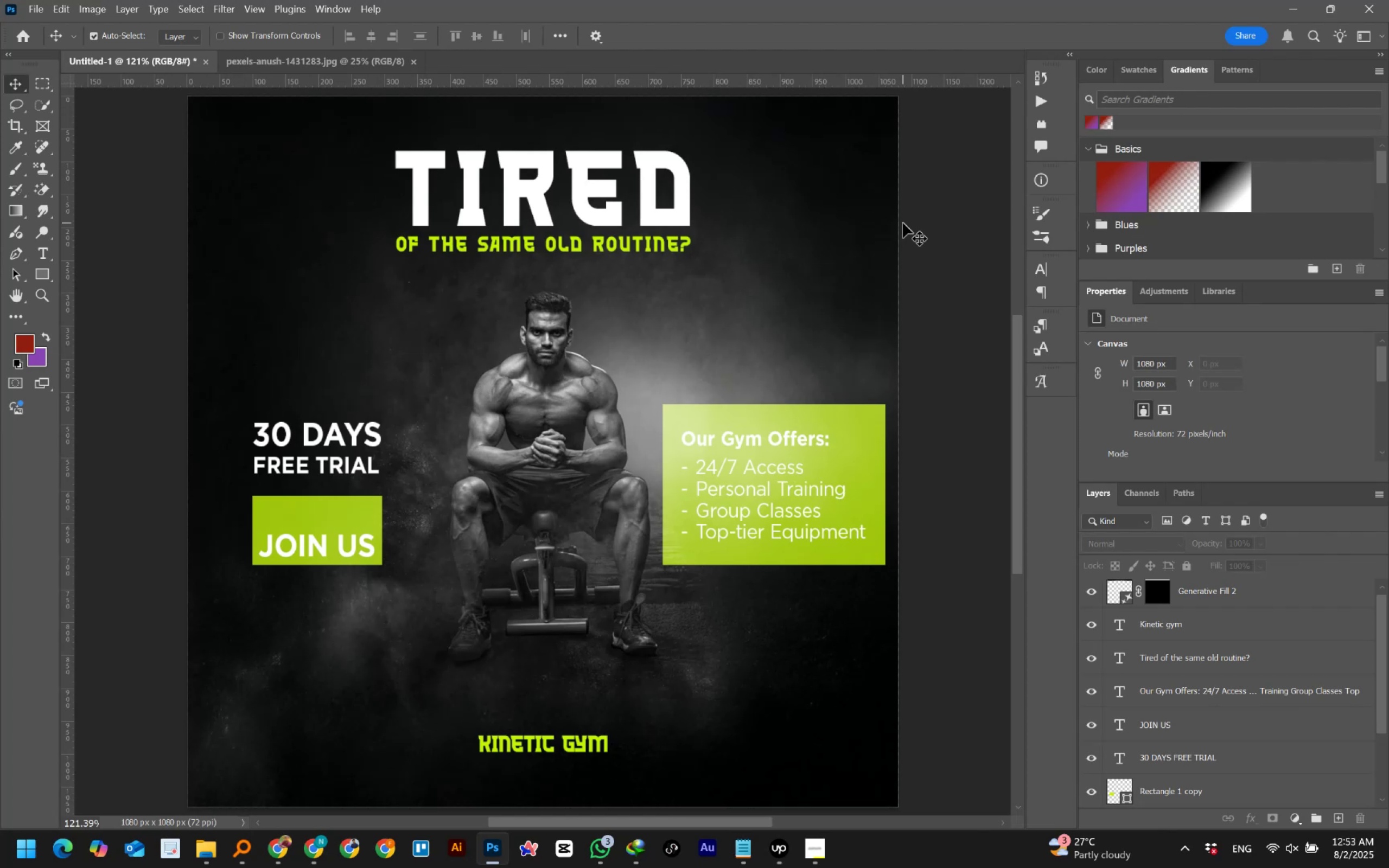 
wait(53.62)
 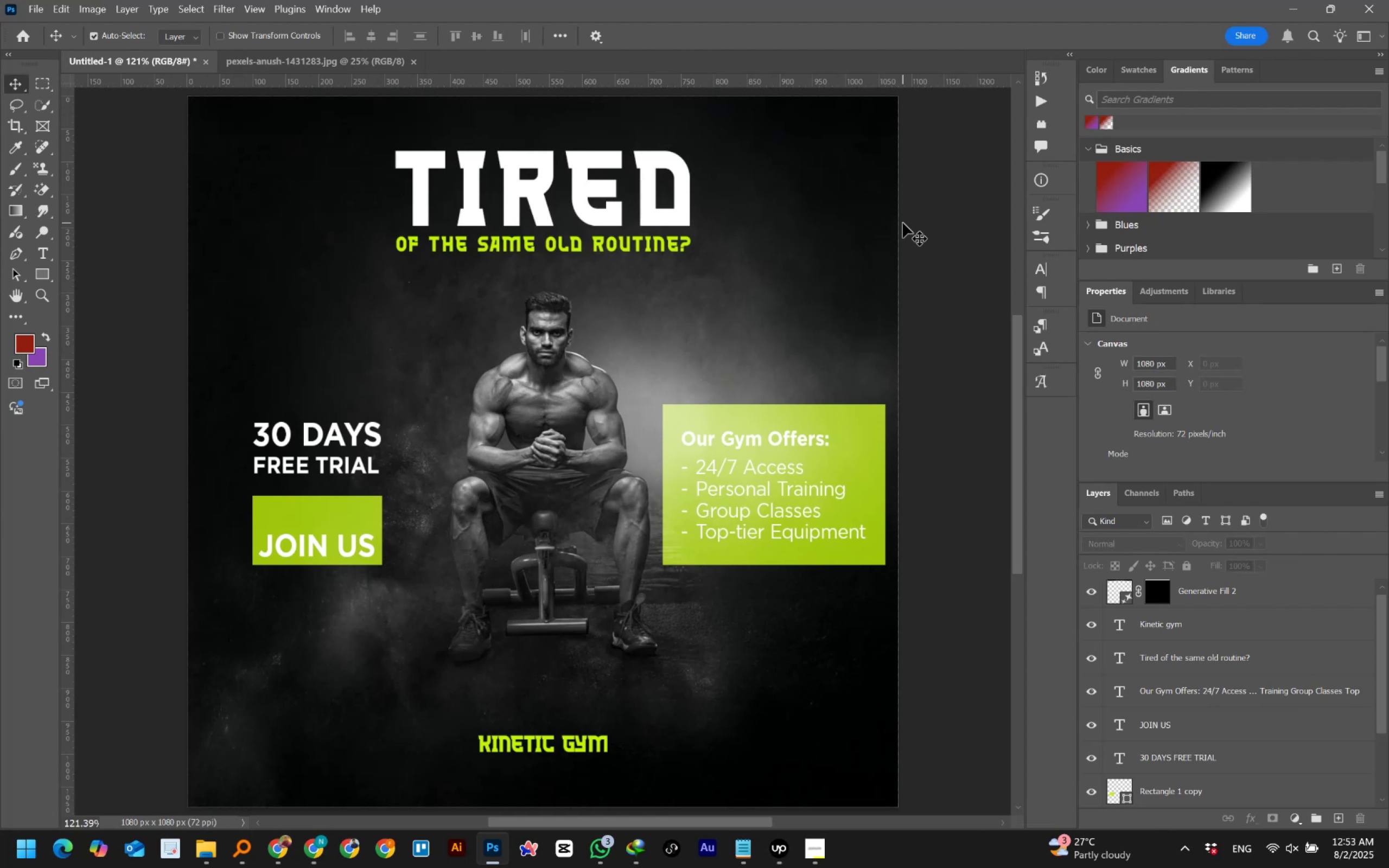 
double_click([284, 543])
 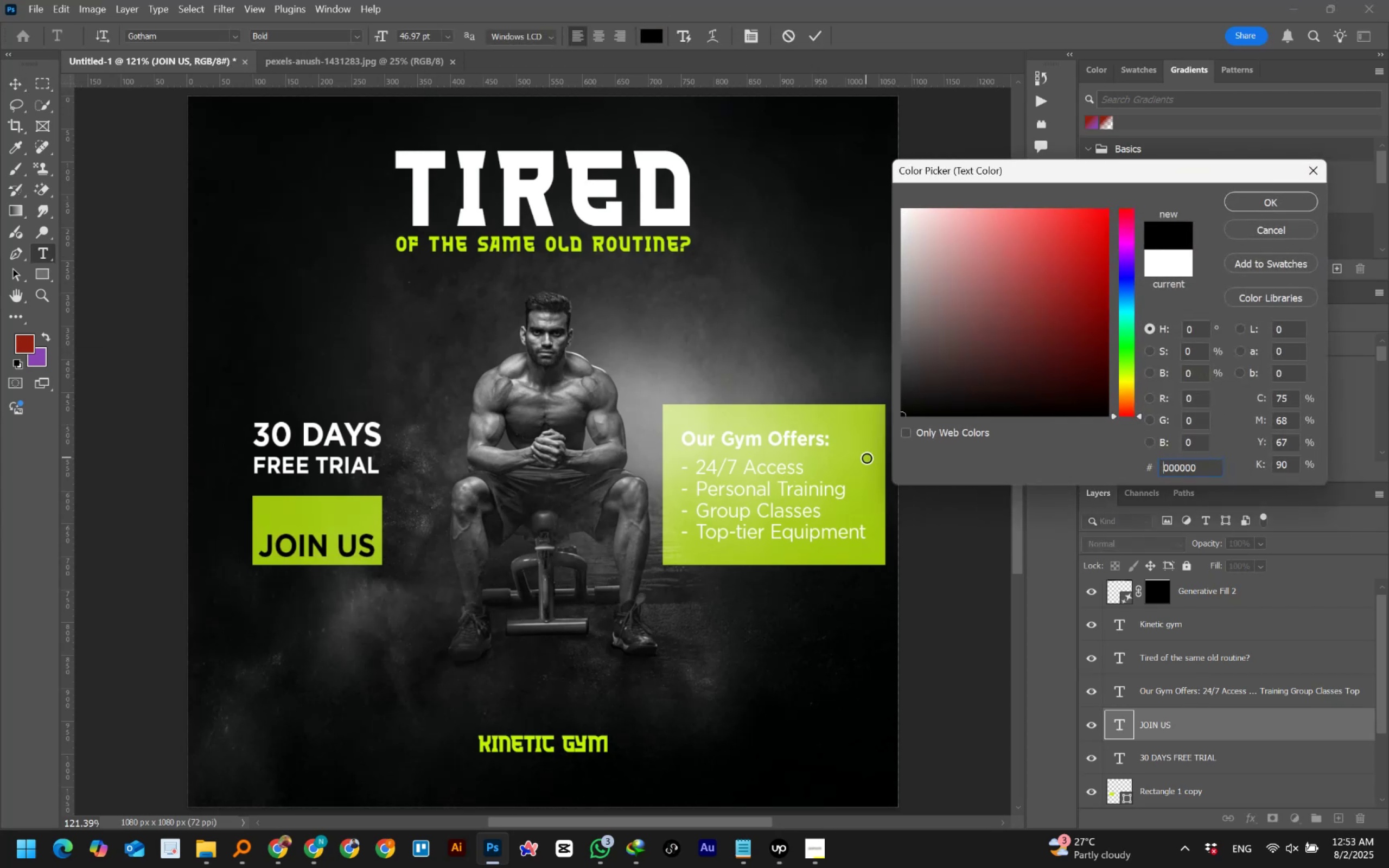 
wait(10.74)
 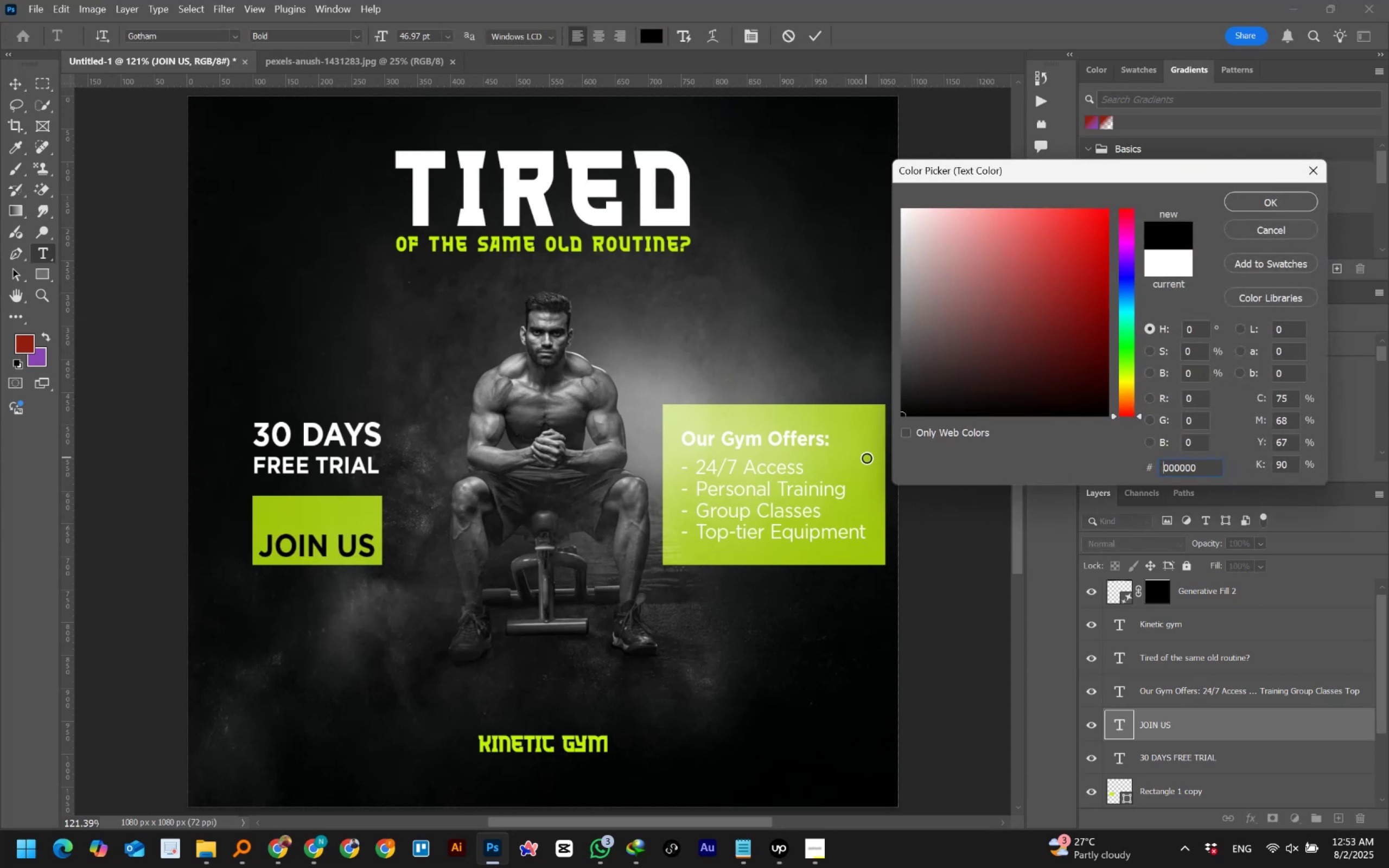 
left_click([296, 567])
 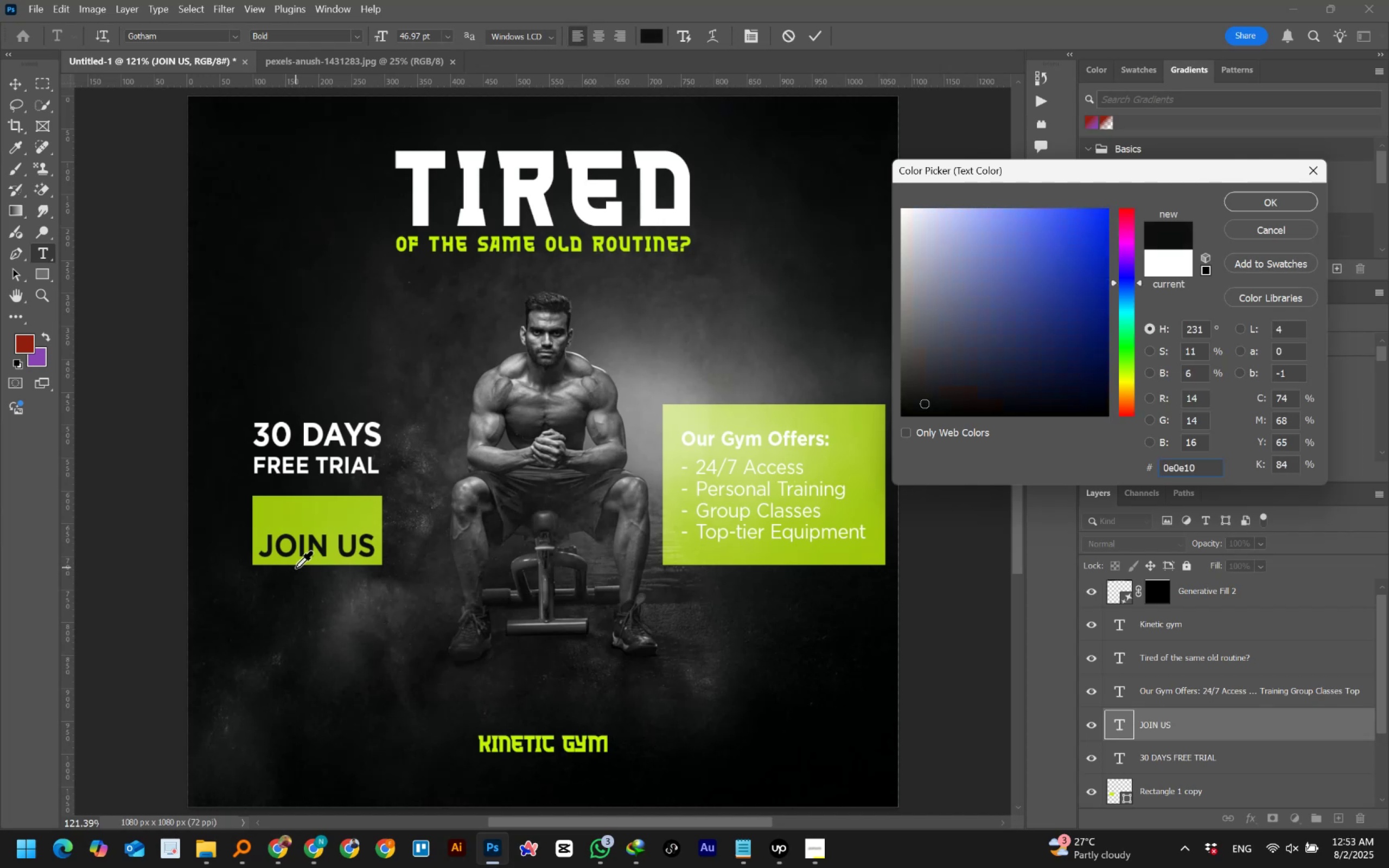 
left_click([296, 567])
 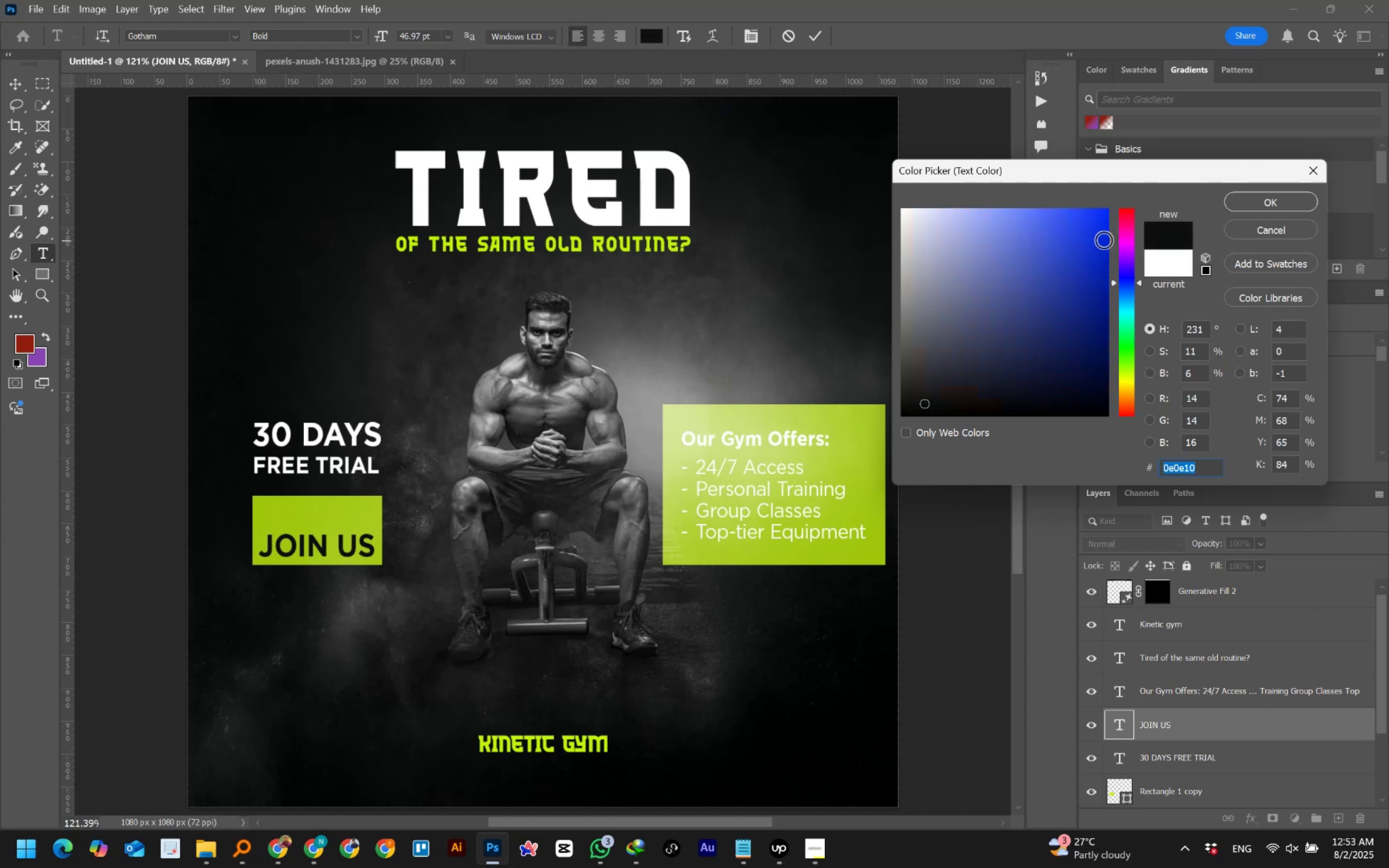 
left_click([1251, 206])
 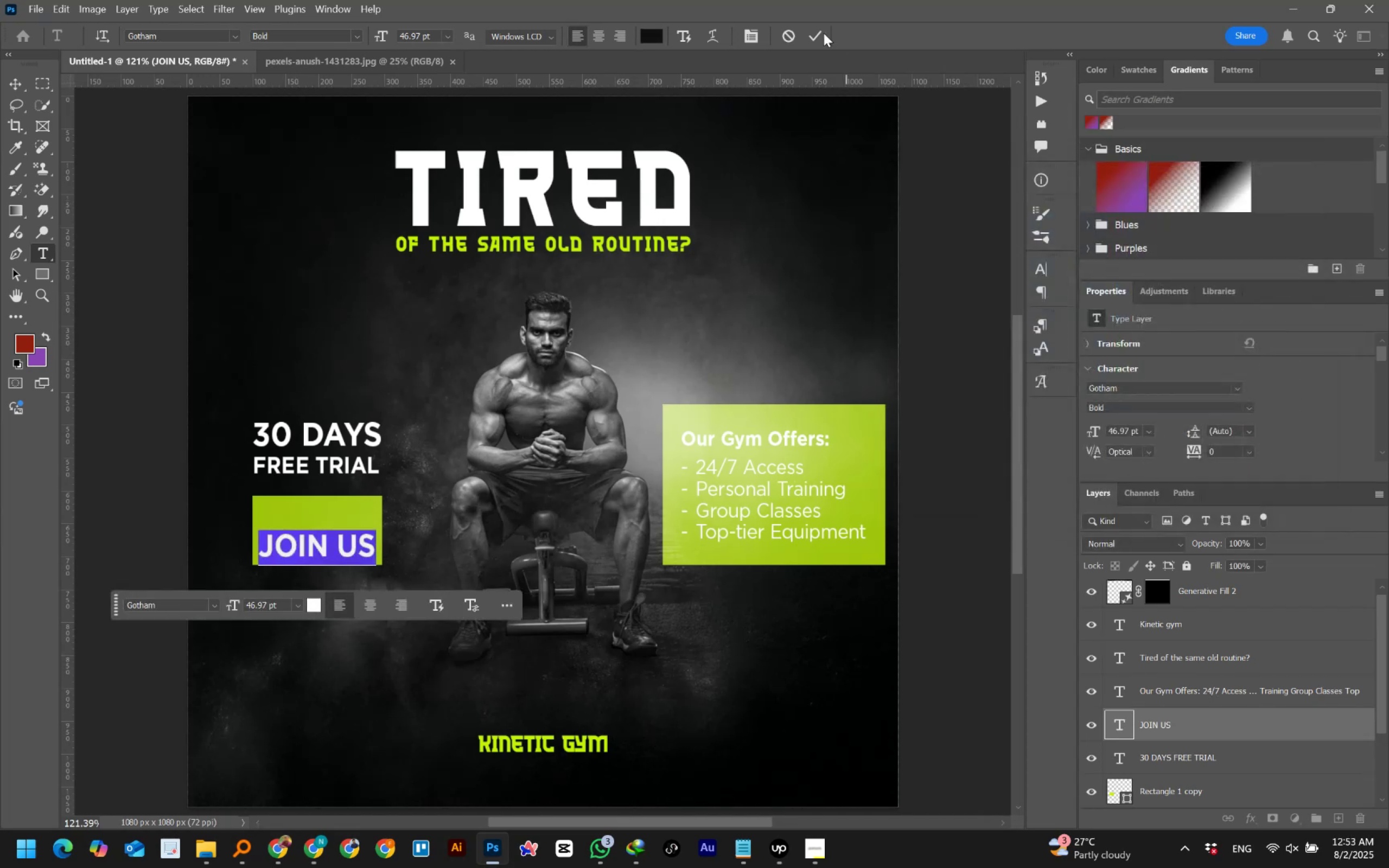 
left_click([818, 33])
 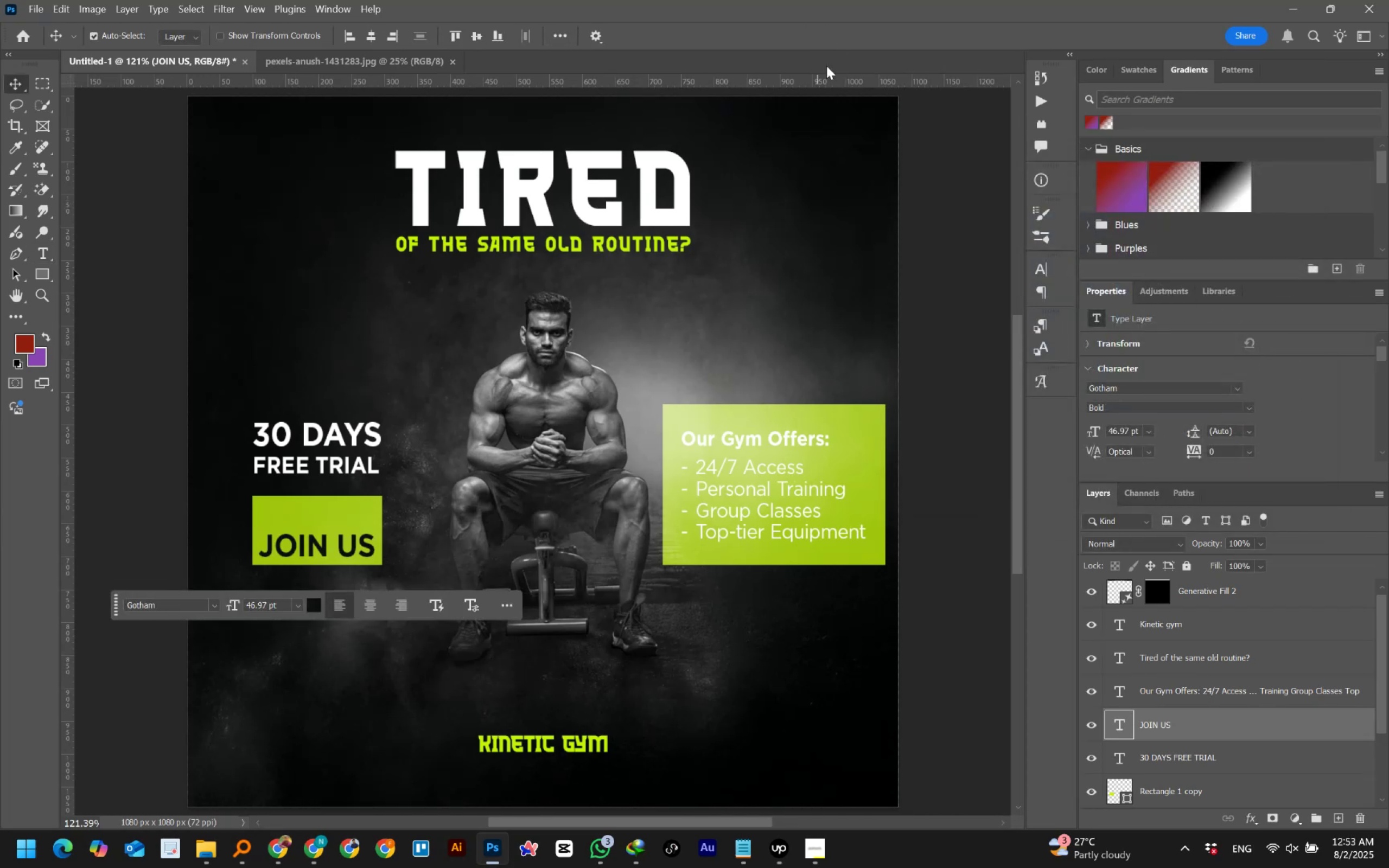 
left_click([961, 273])
 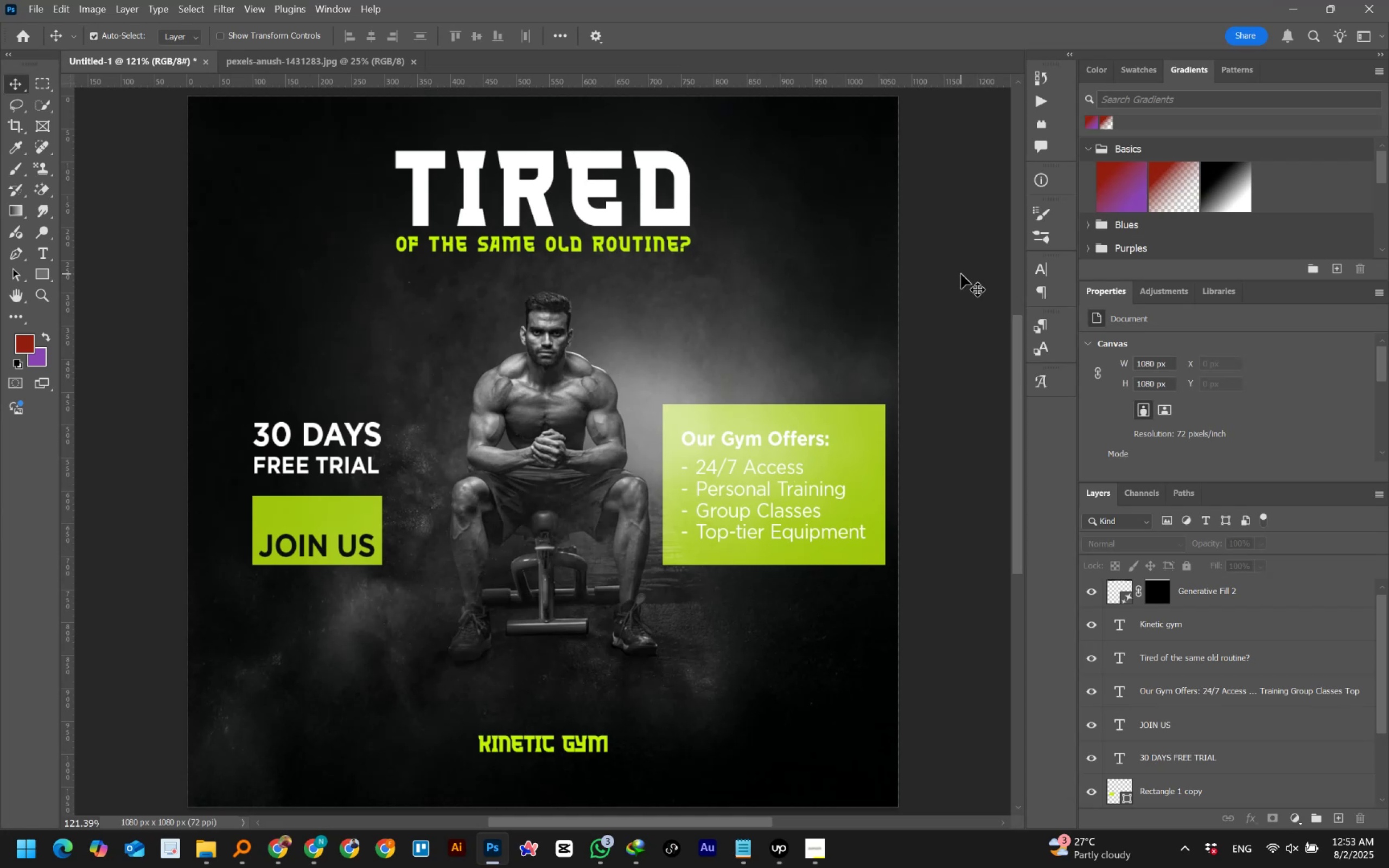 
wait(9.94)
 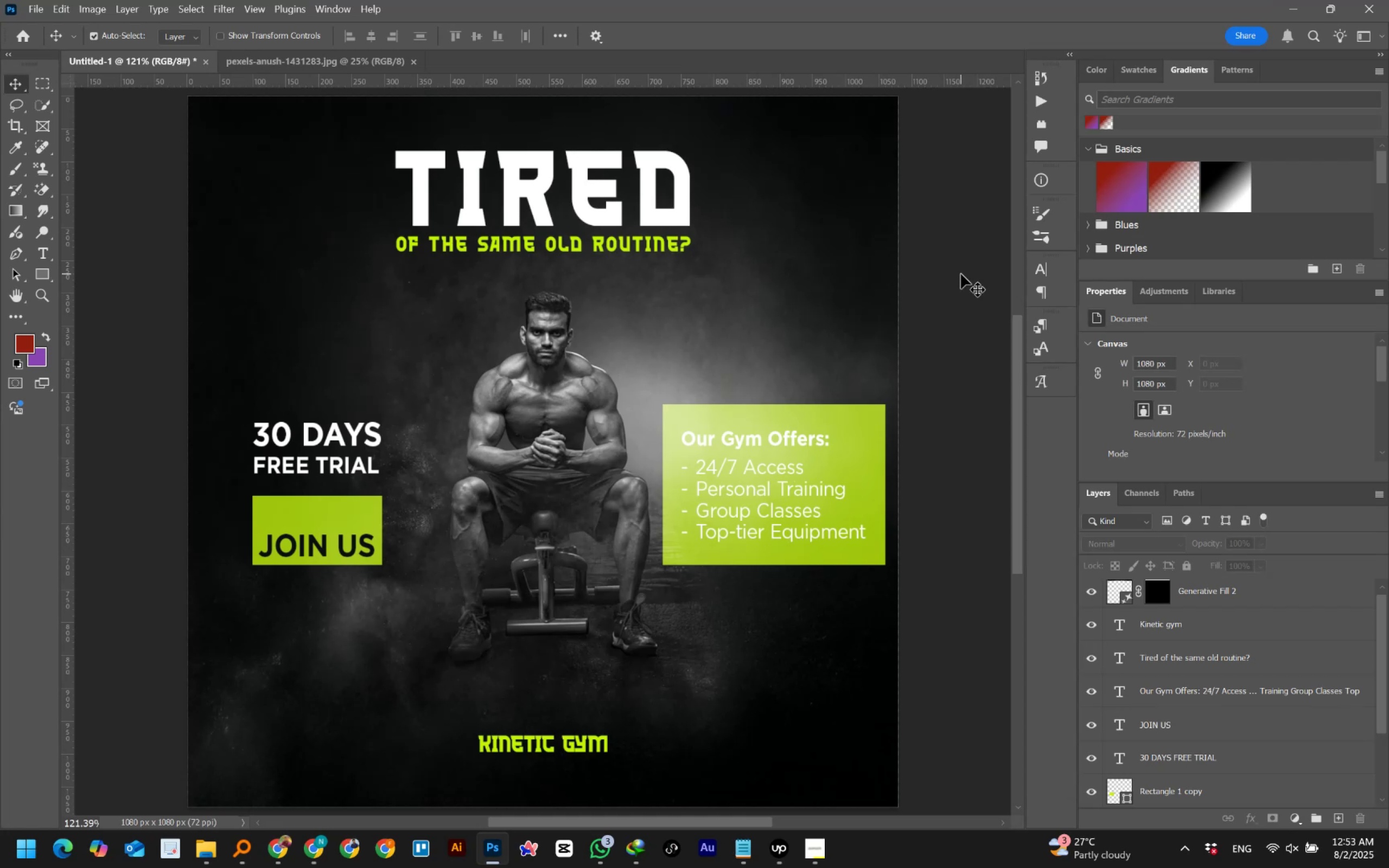 
left_click([360, 462])
 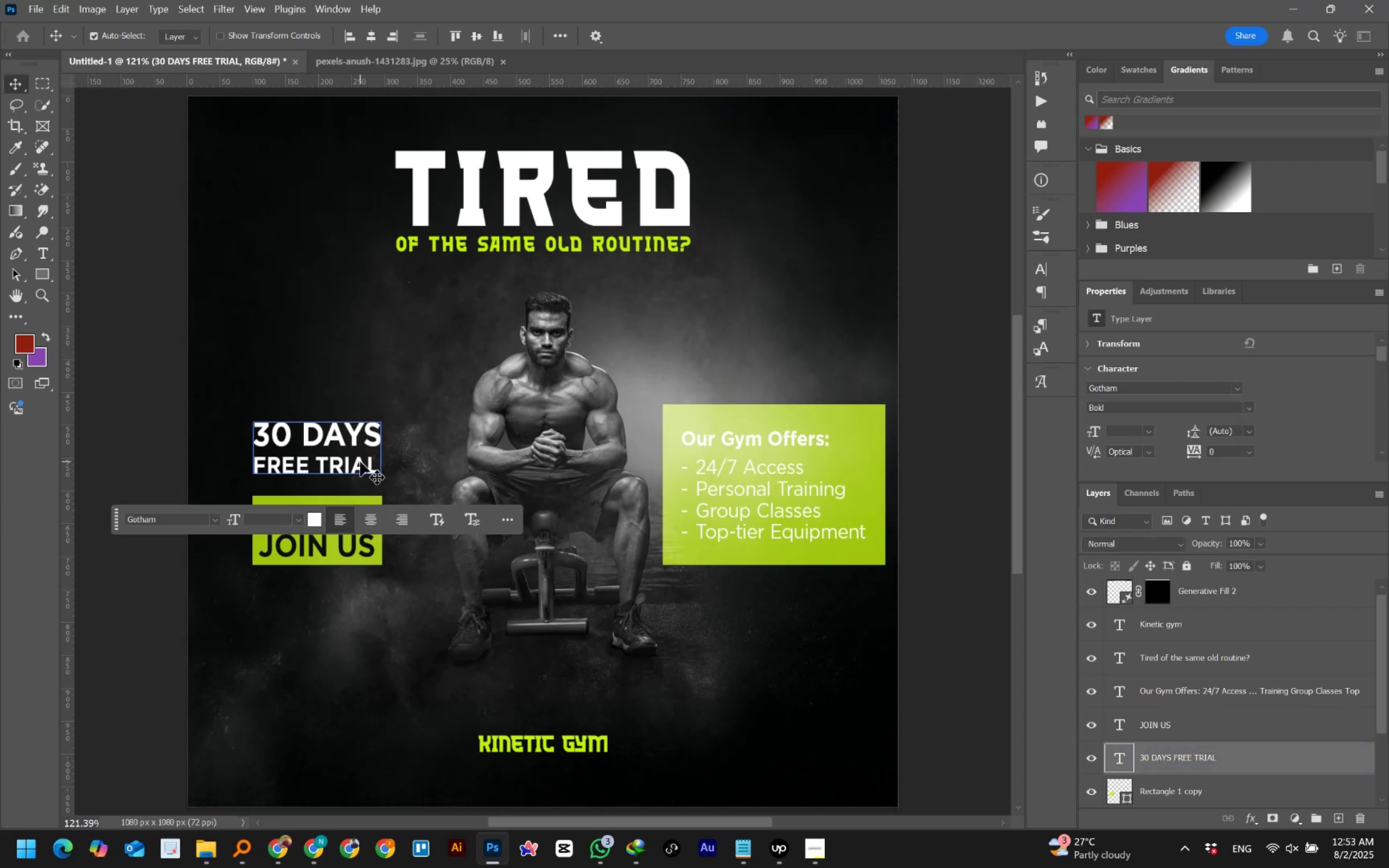 
hold_key(key=ShiftLeft, duration=1.53)
left_click([336, 500])
 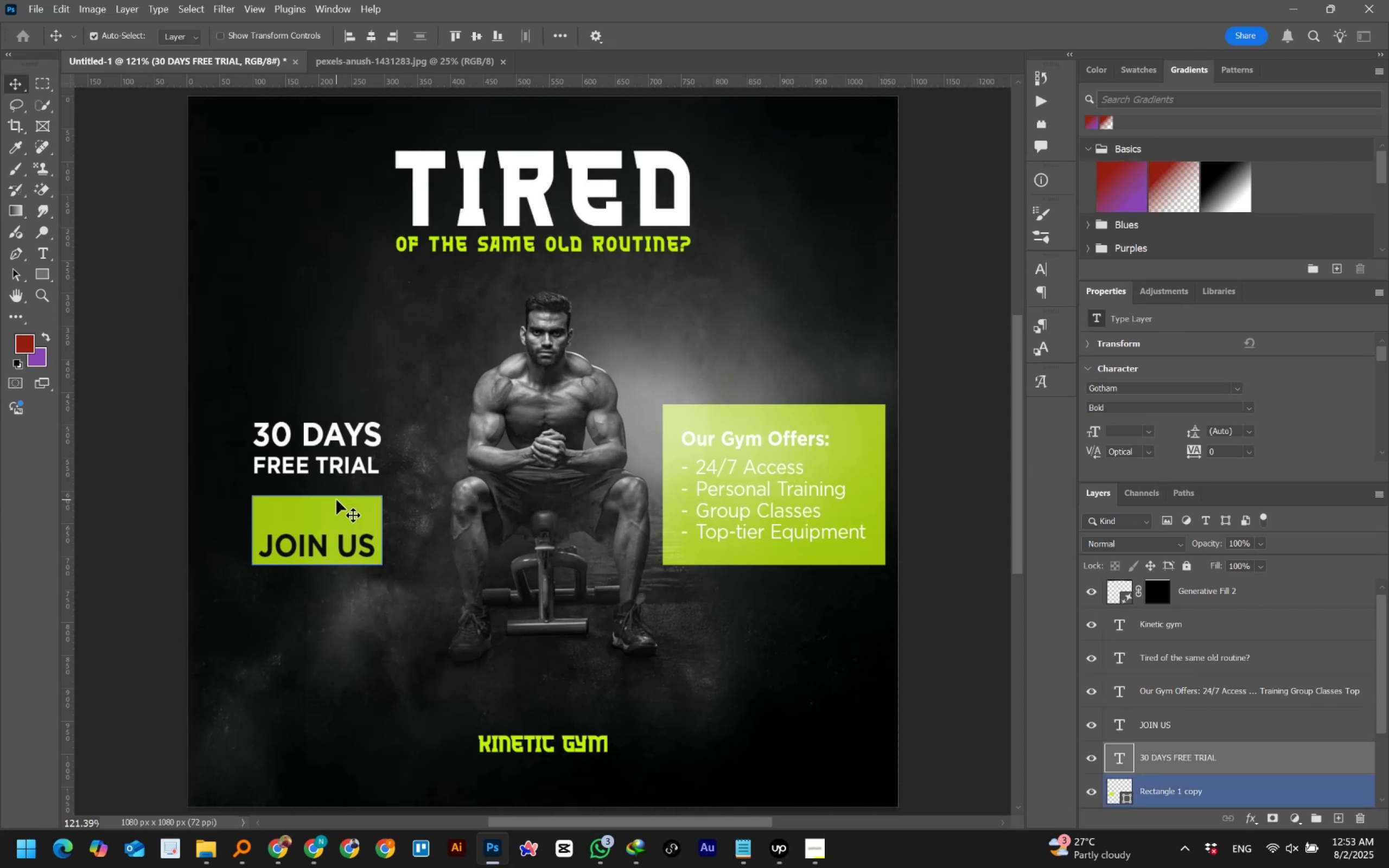 
hold_key(key=ShiftLeft, duration=1.52)
left_click([325, 546])
 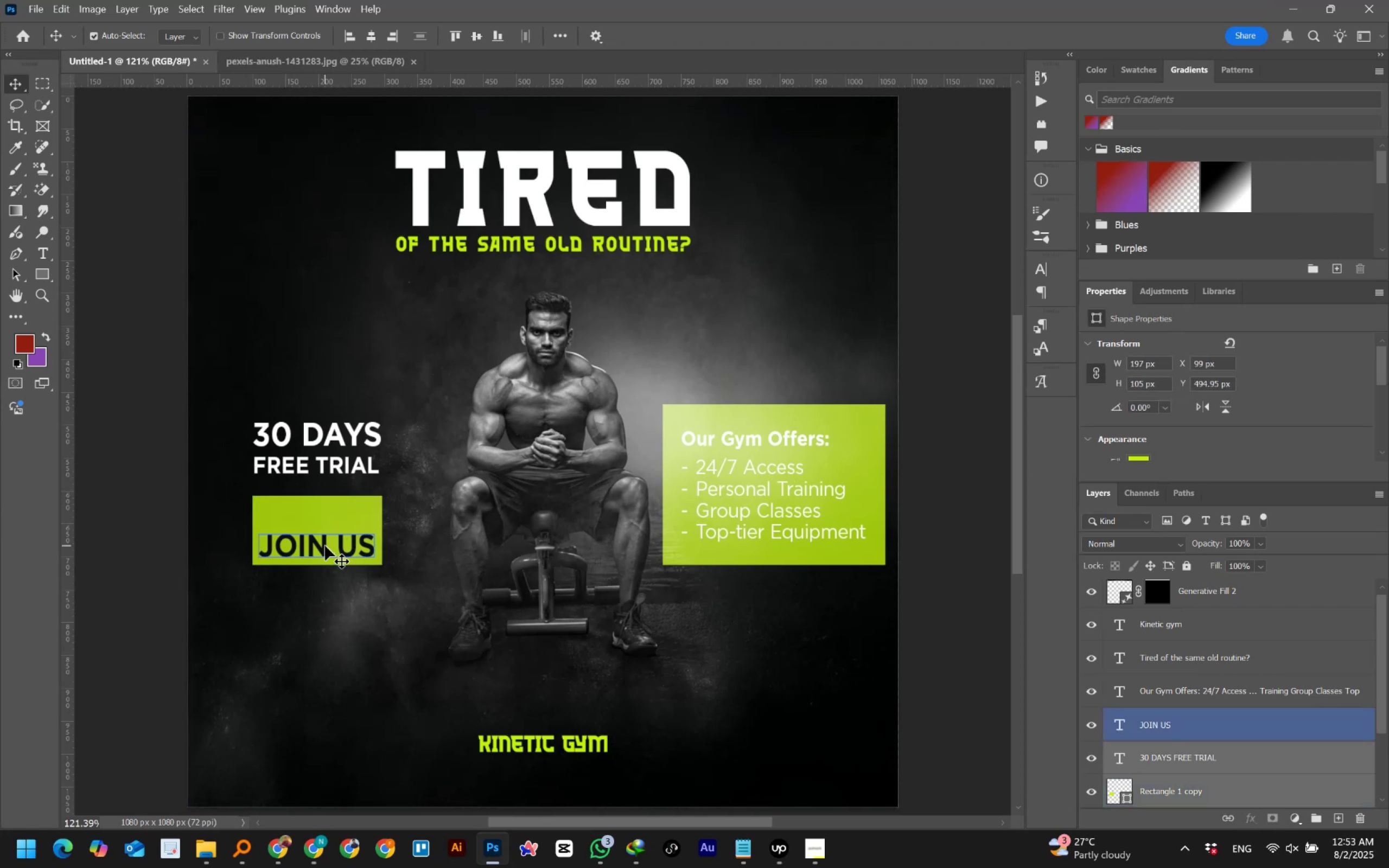 
hold_key(key=ShiftLeft, duration=0.64)
 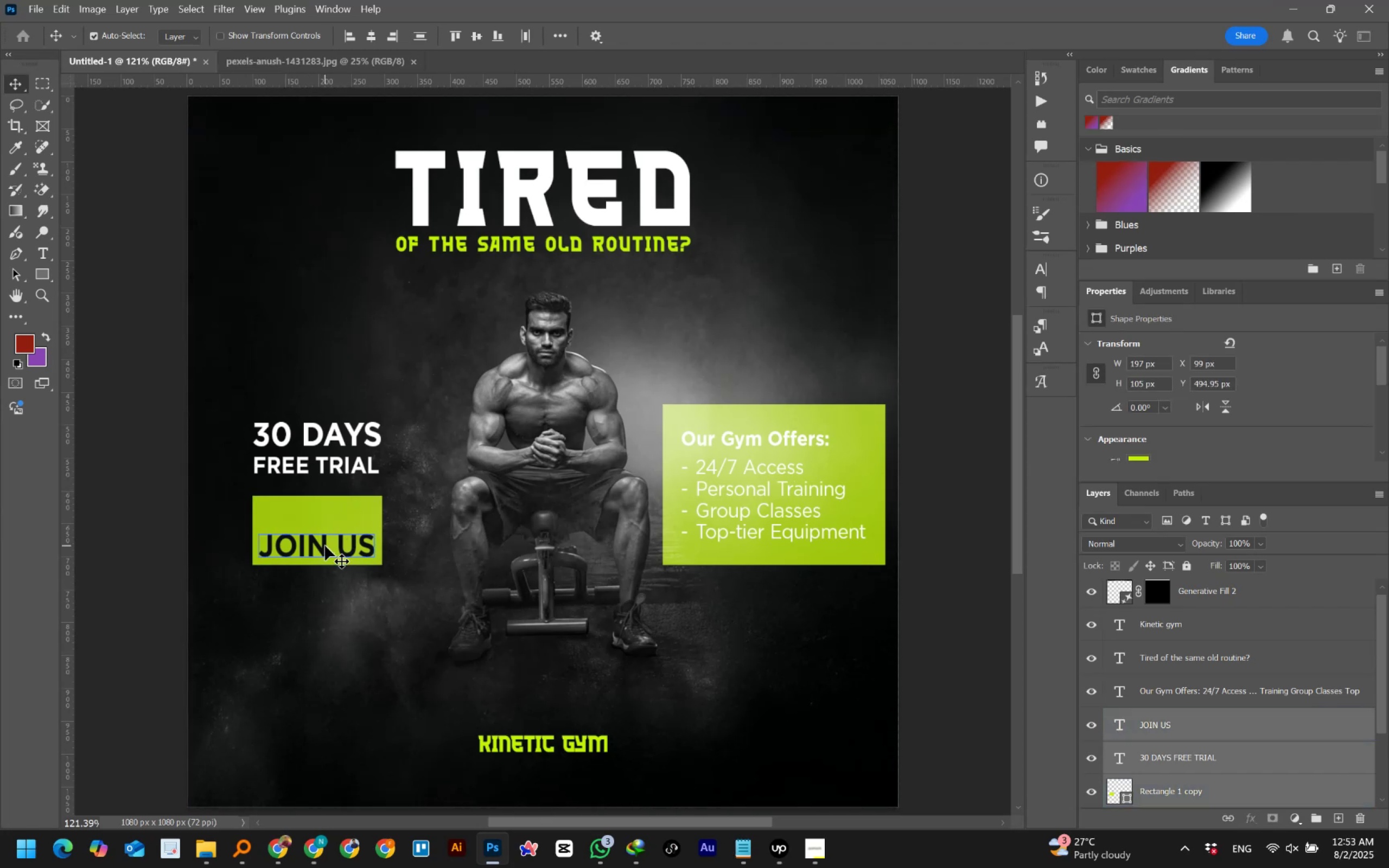 
key(Shift+ArrowDown)
 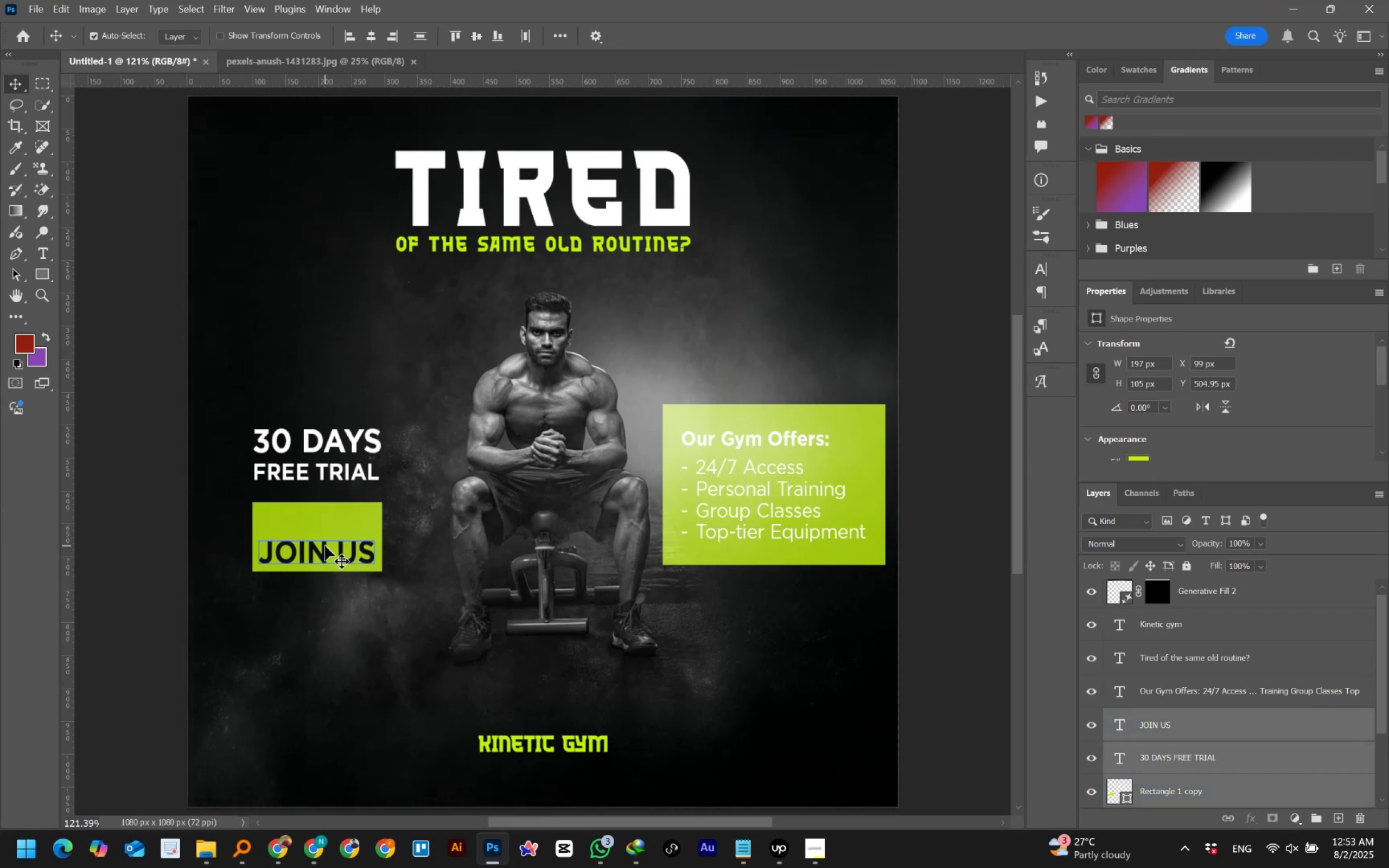 
key(Shift+ArrowDown)
 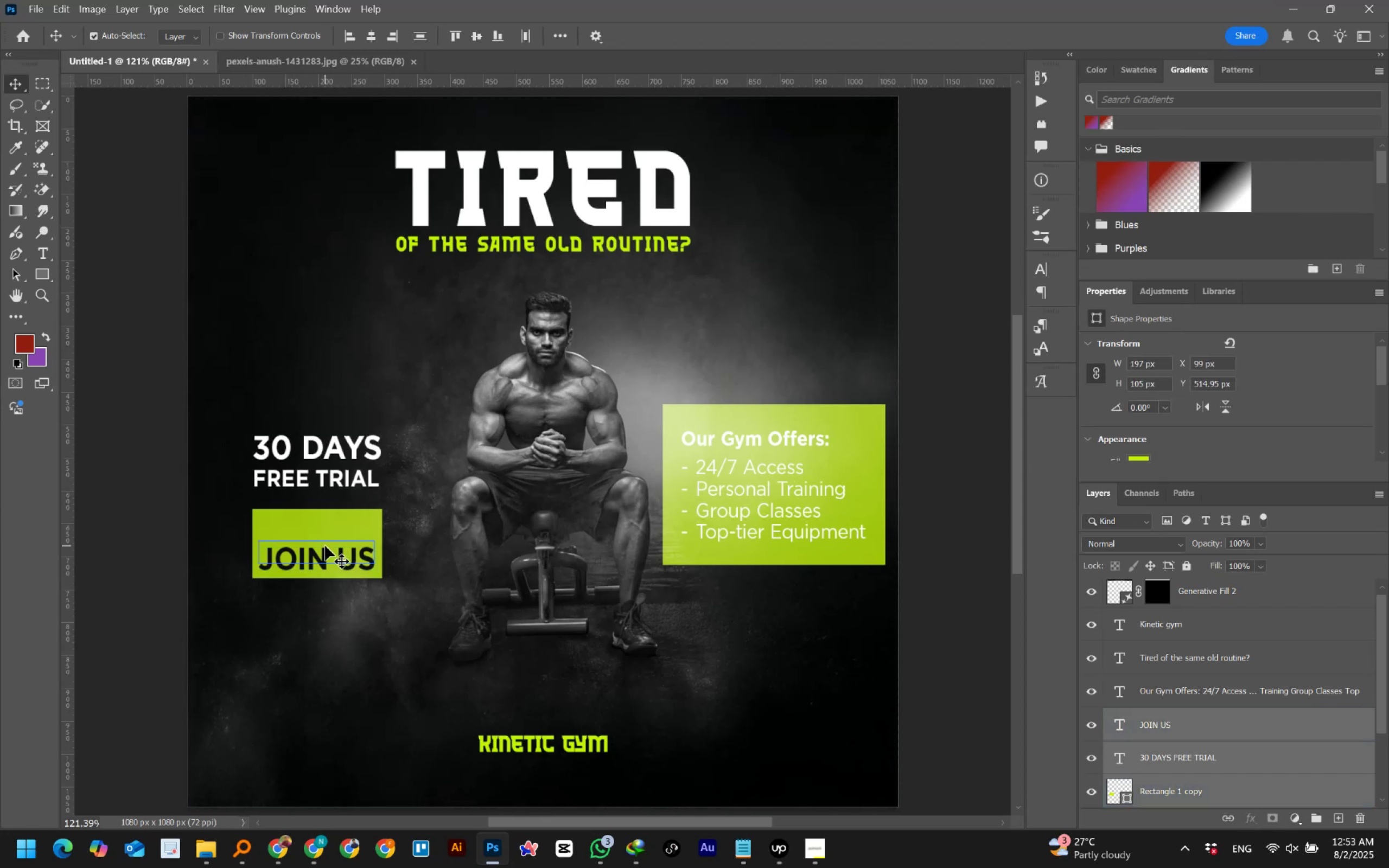 
key(Shift+ArrowDown)
 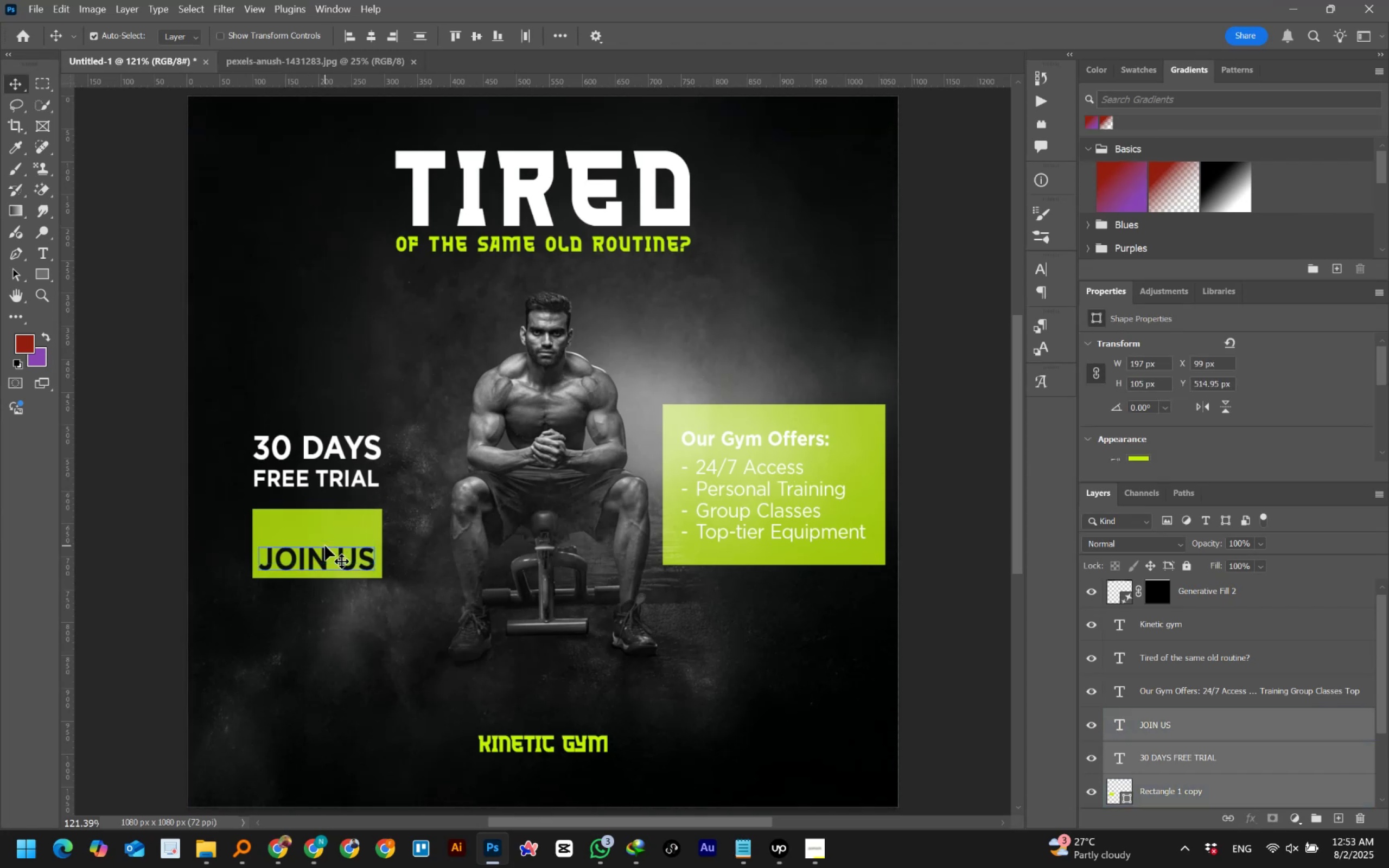 
key(Shift+ArrowDown)
 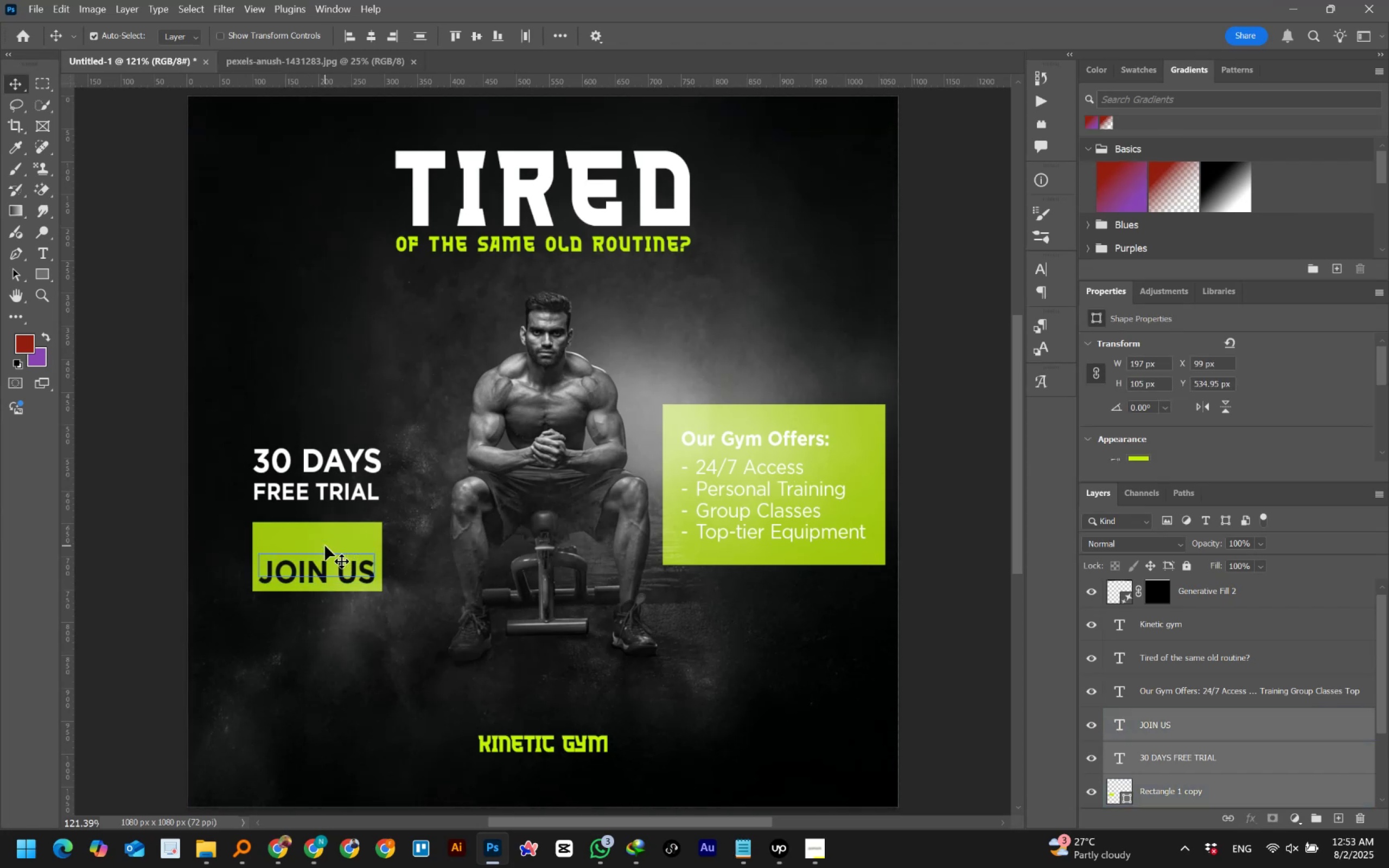 
key(Shift+ArrowDown)
 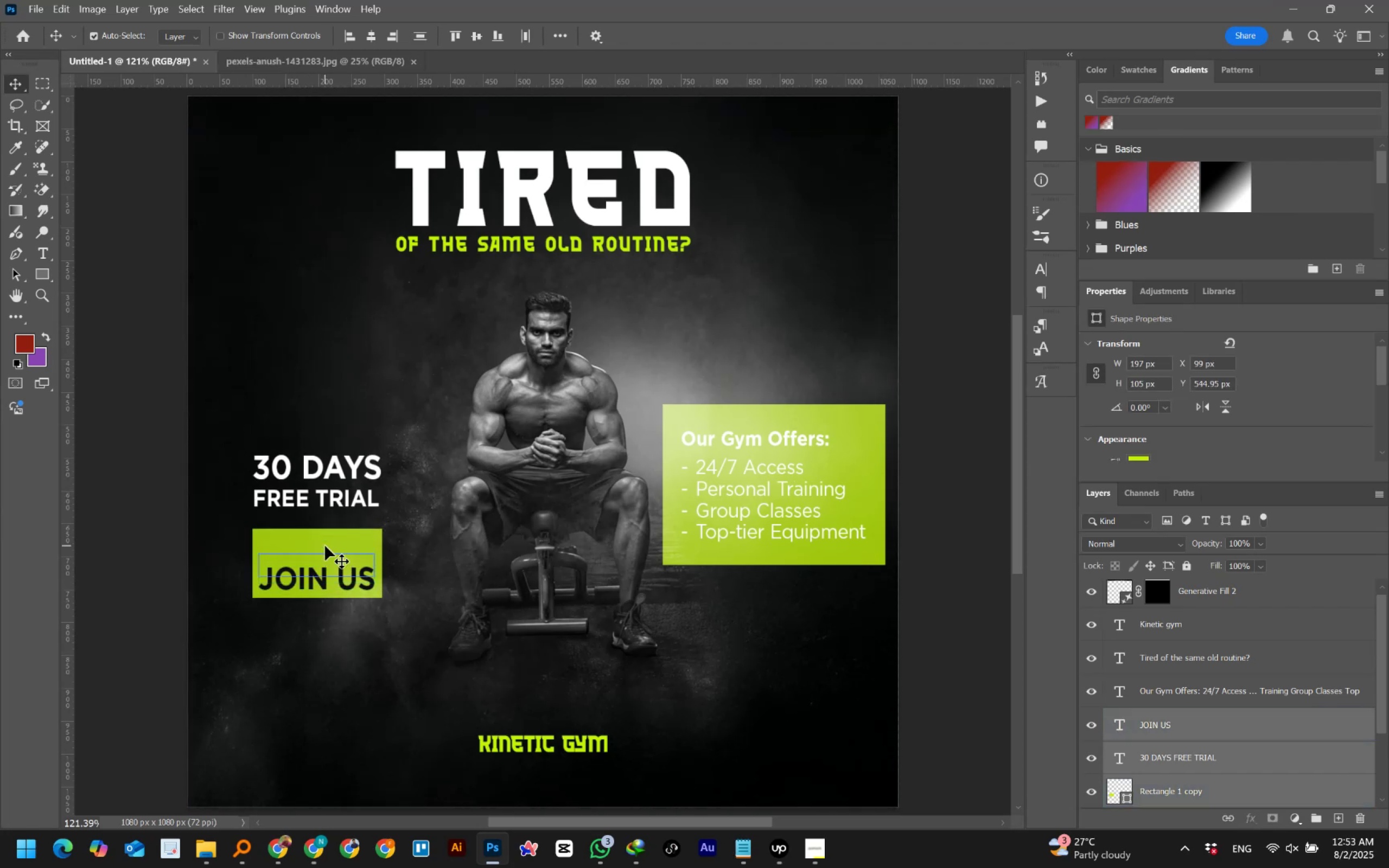 
key(Shift+ArrowDown)
 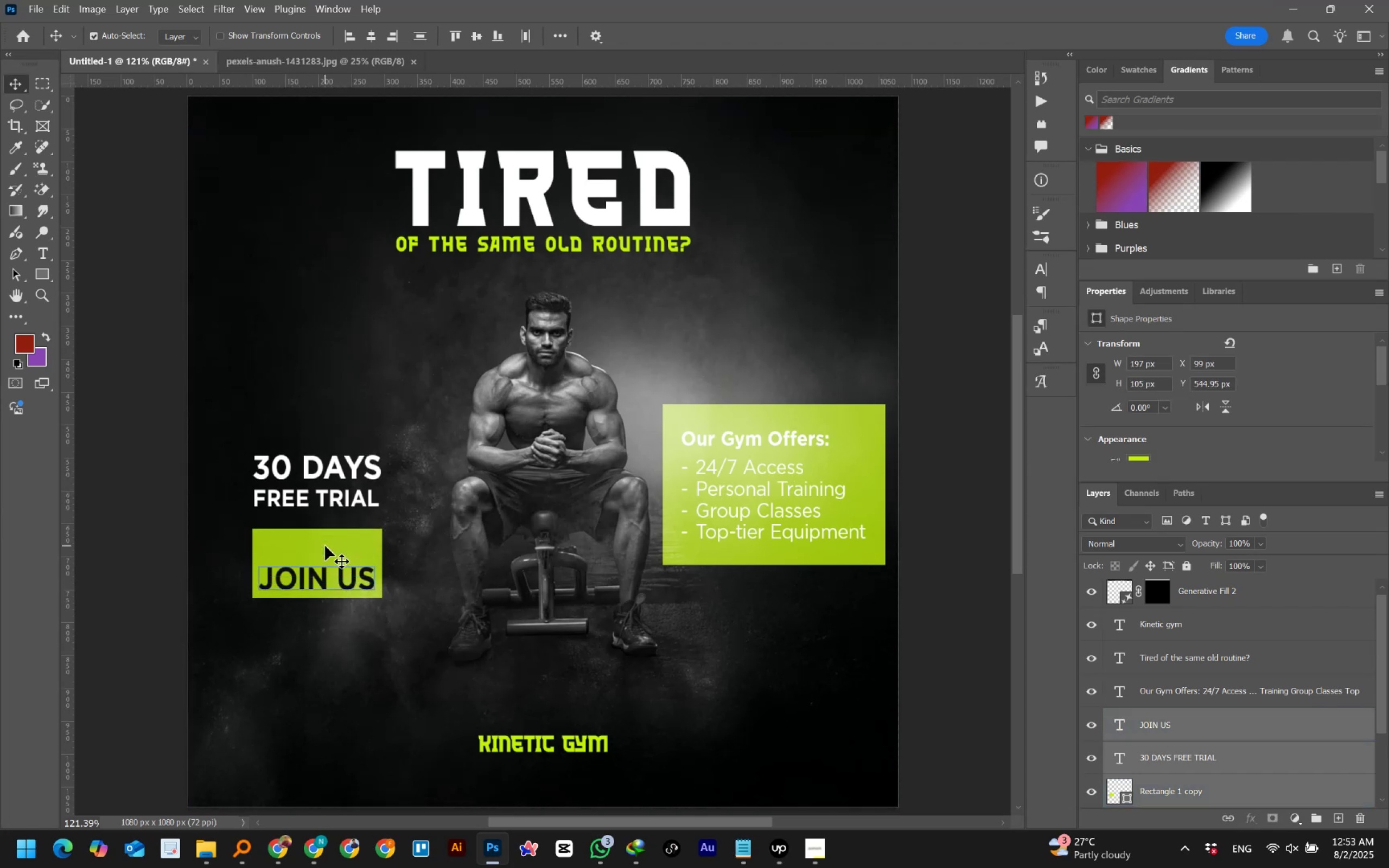 
hold_key(key=ArrowDown, duration=0.37)
 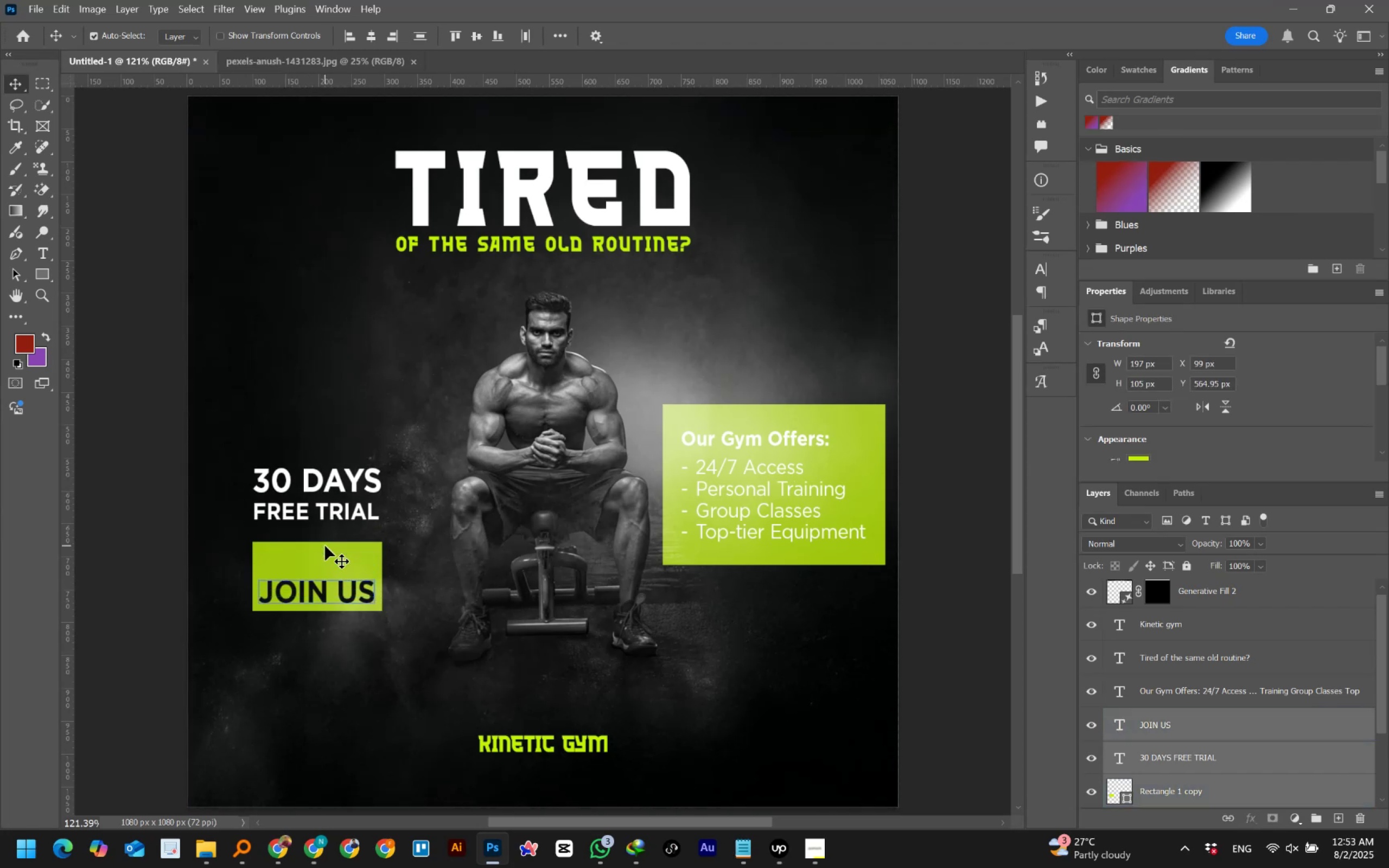 
key(Shift+ArrowDown)
 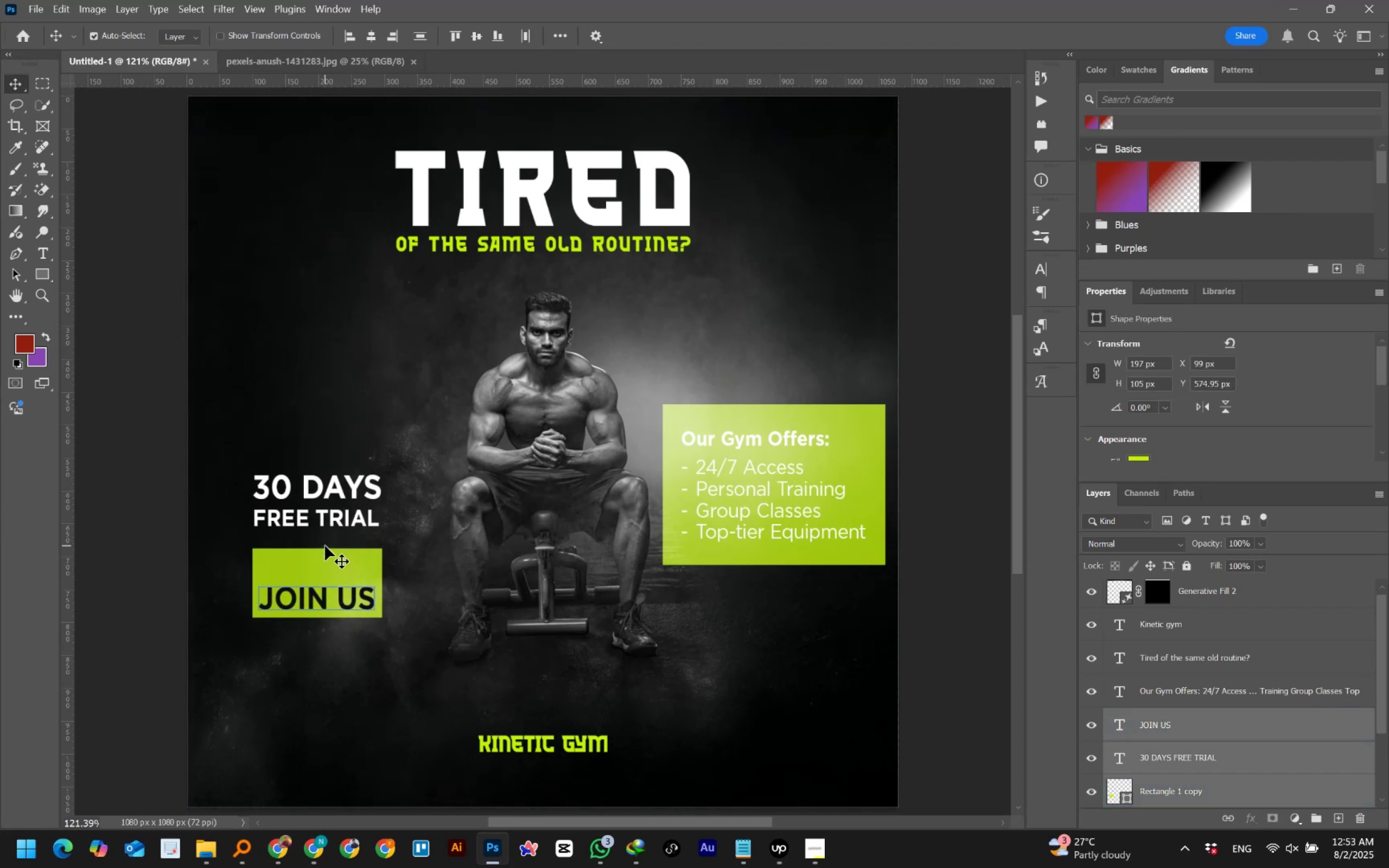 
key(Shift+ArrowRight)
 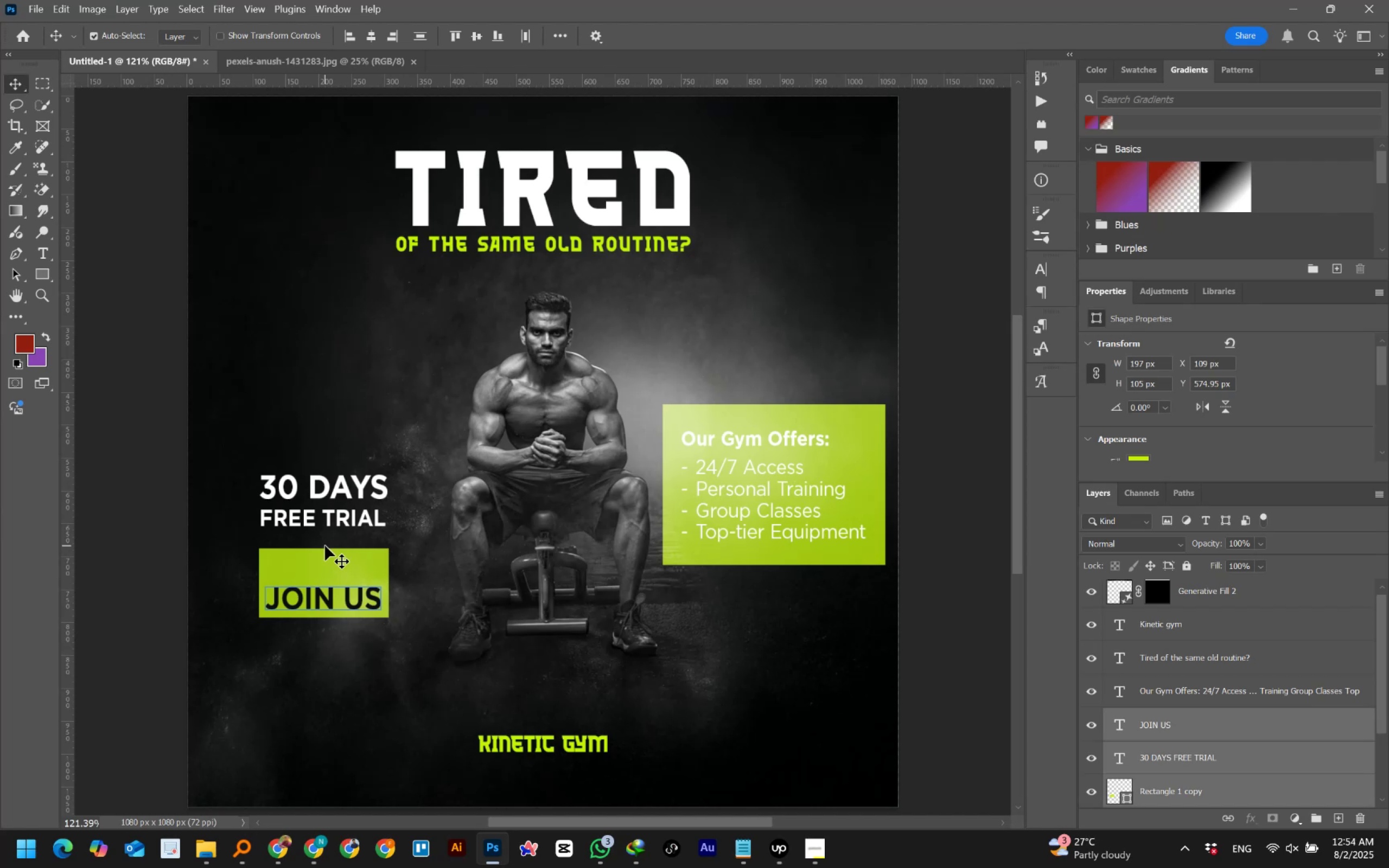 
left_click([152, 581])
 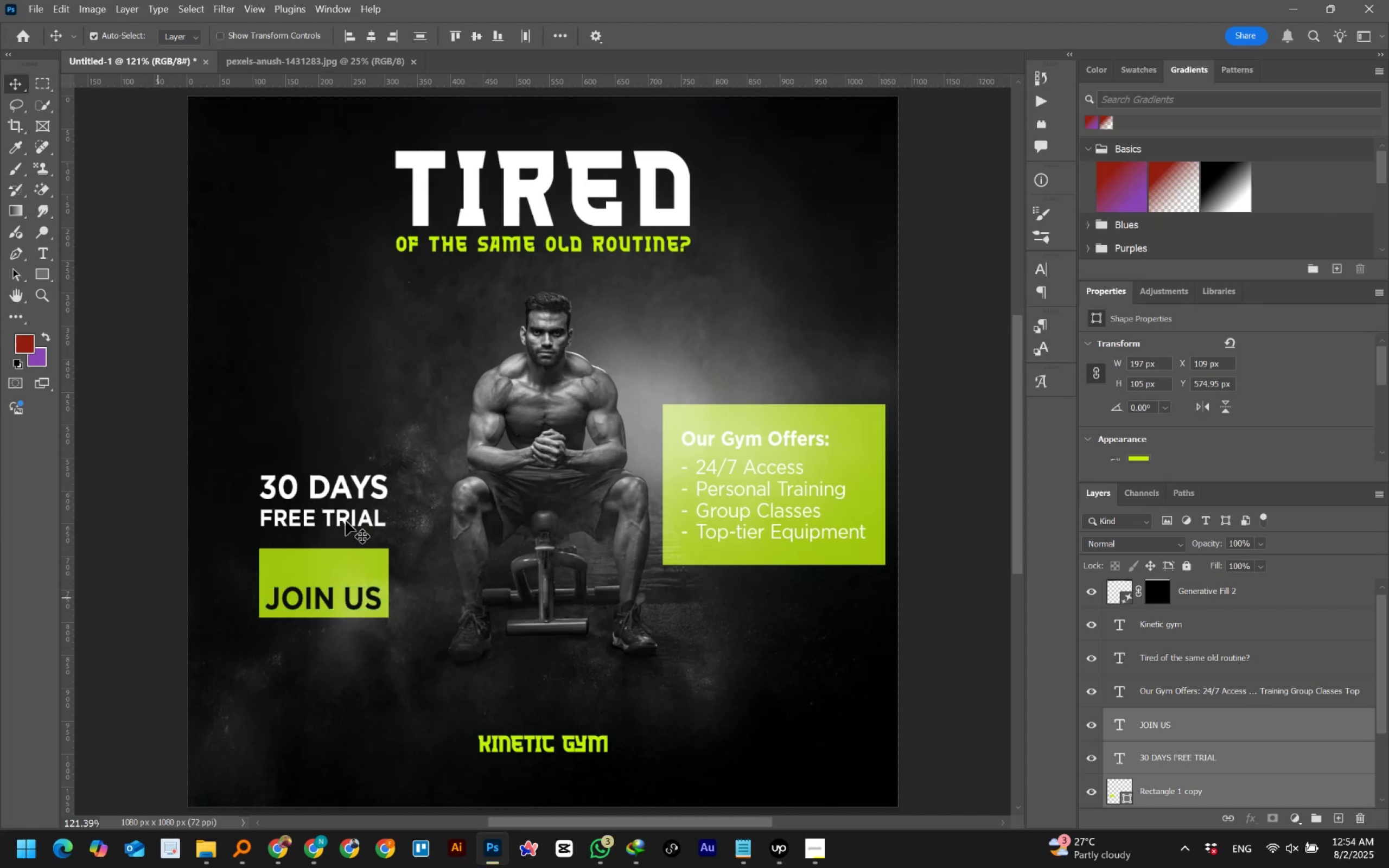 
double_click([312, 595])
 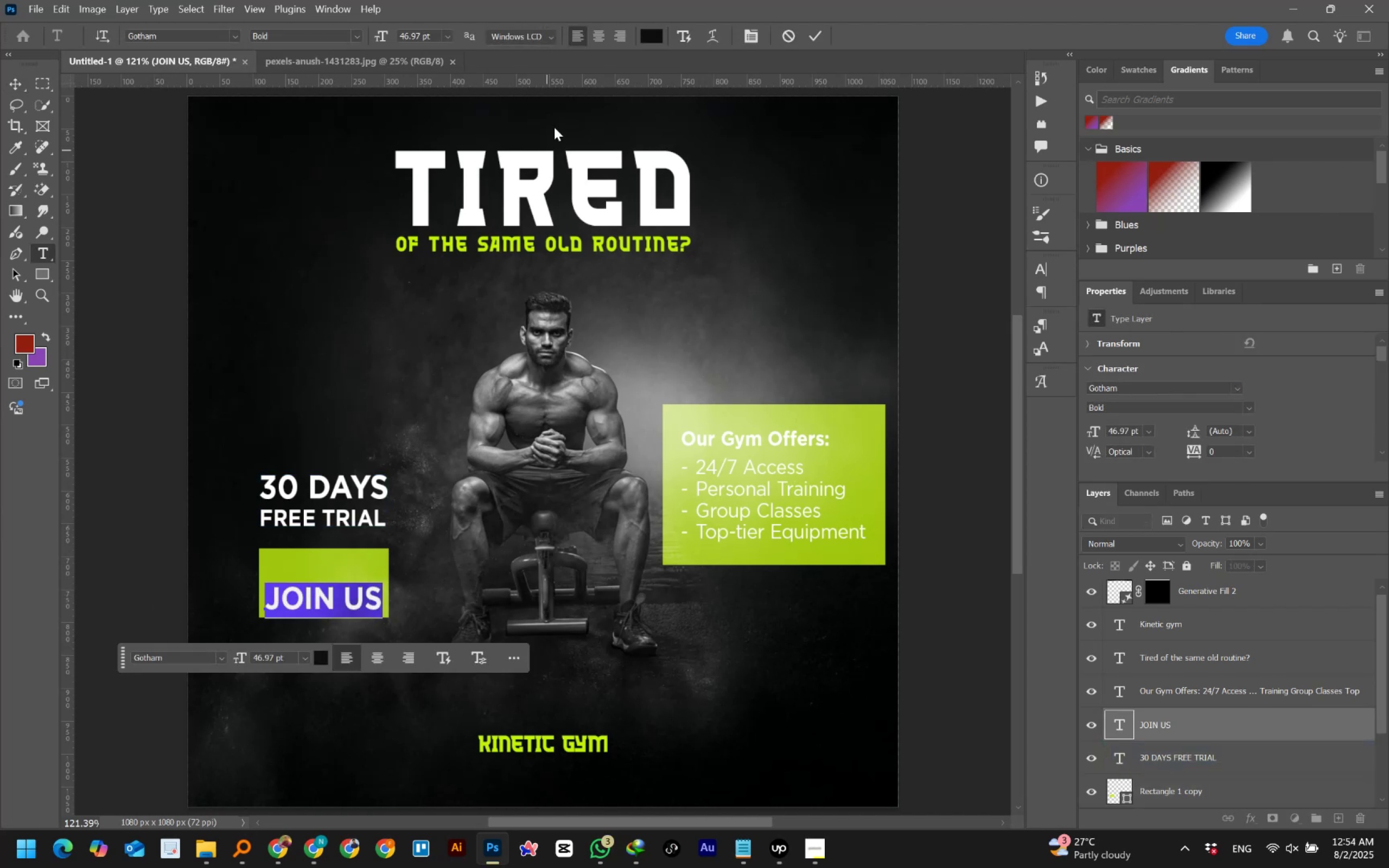 
left_click([359, 34])
 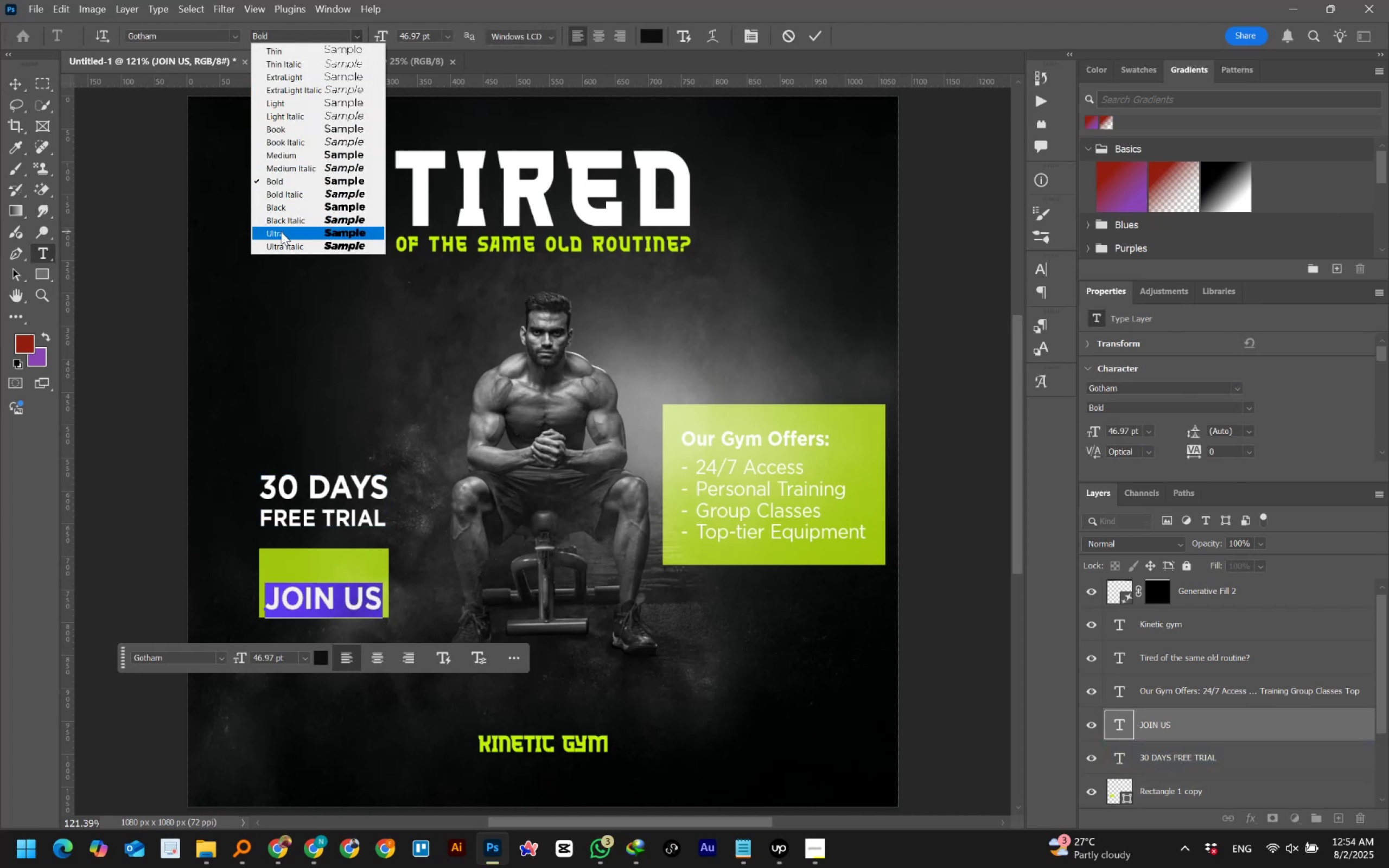 
left_click([281, 232])
 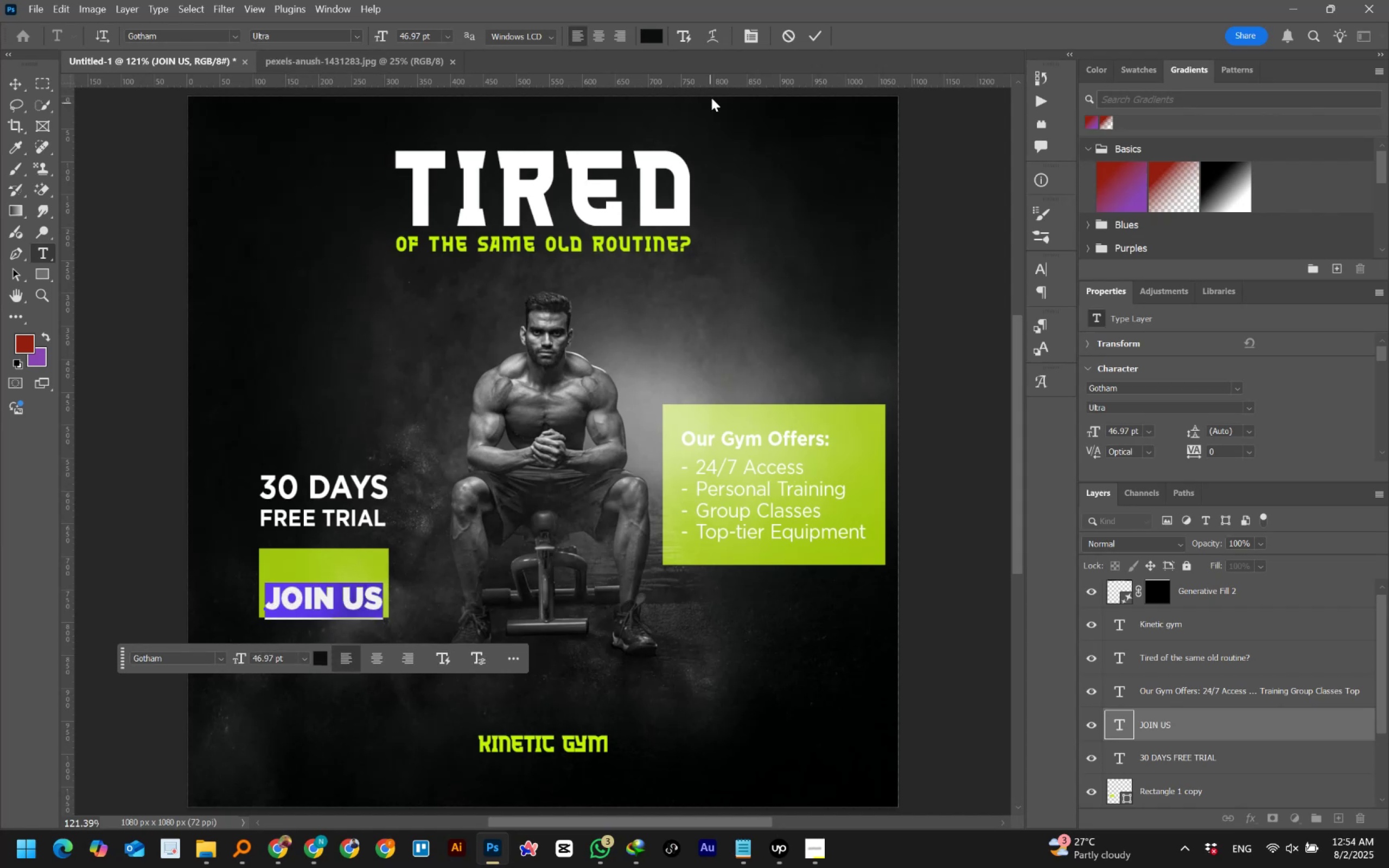 
left_click([821, 35])
 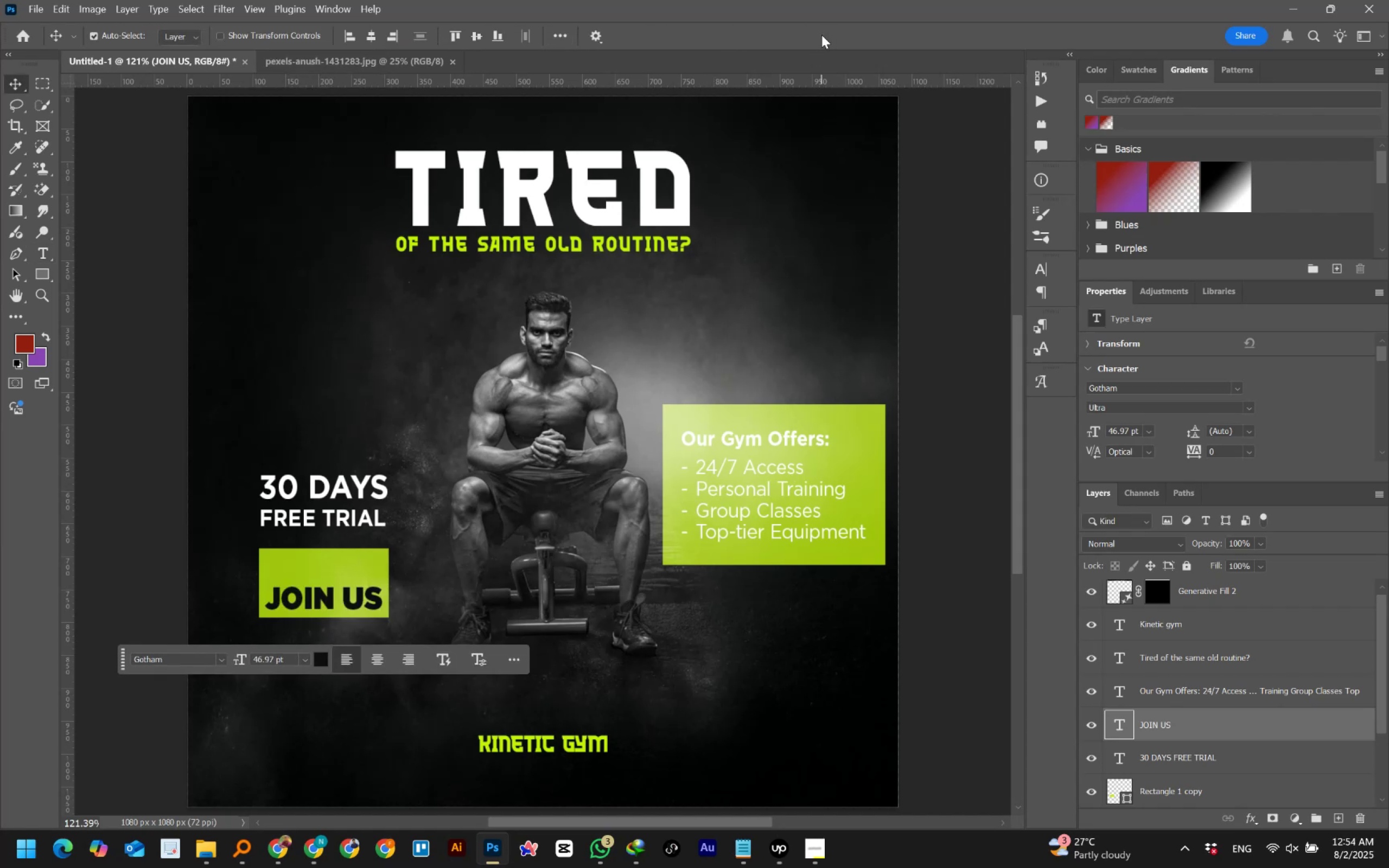 
key(ArrowLeft)
 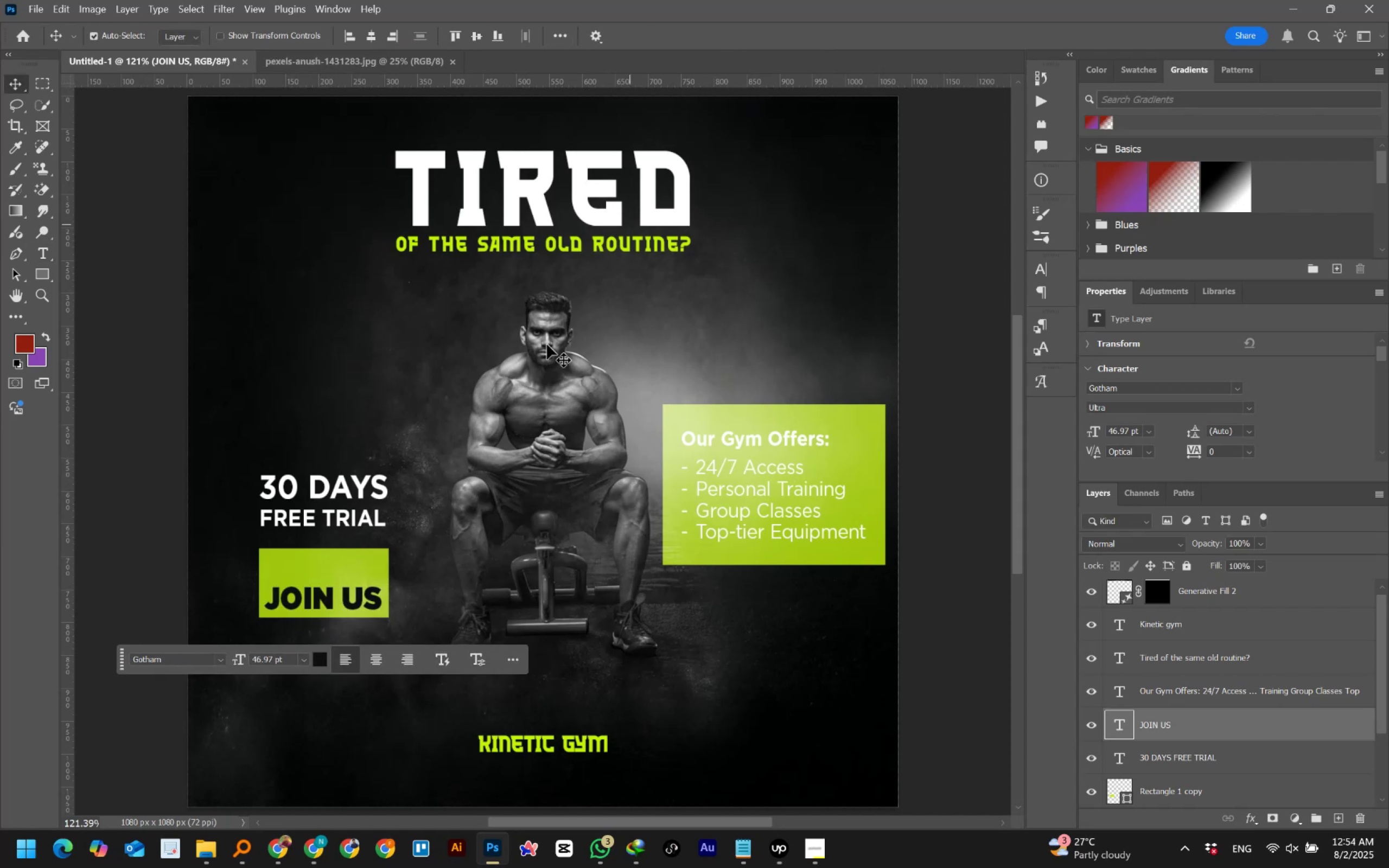 
double_click([325, 485])
 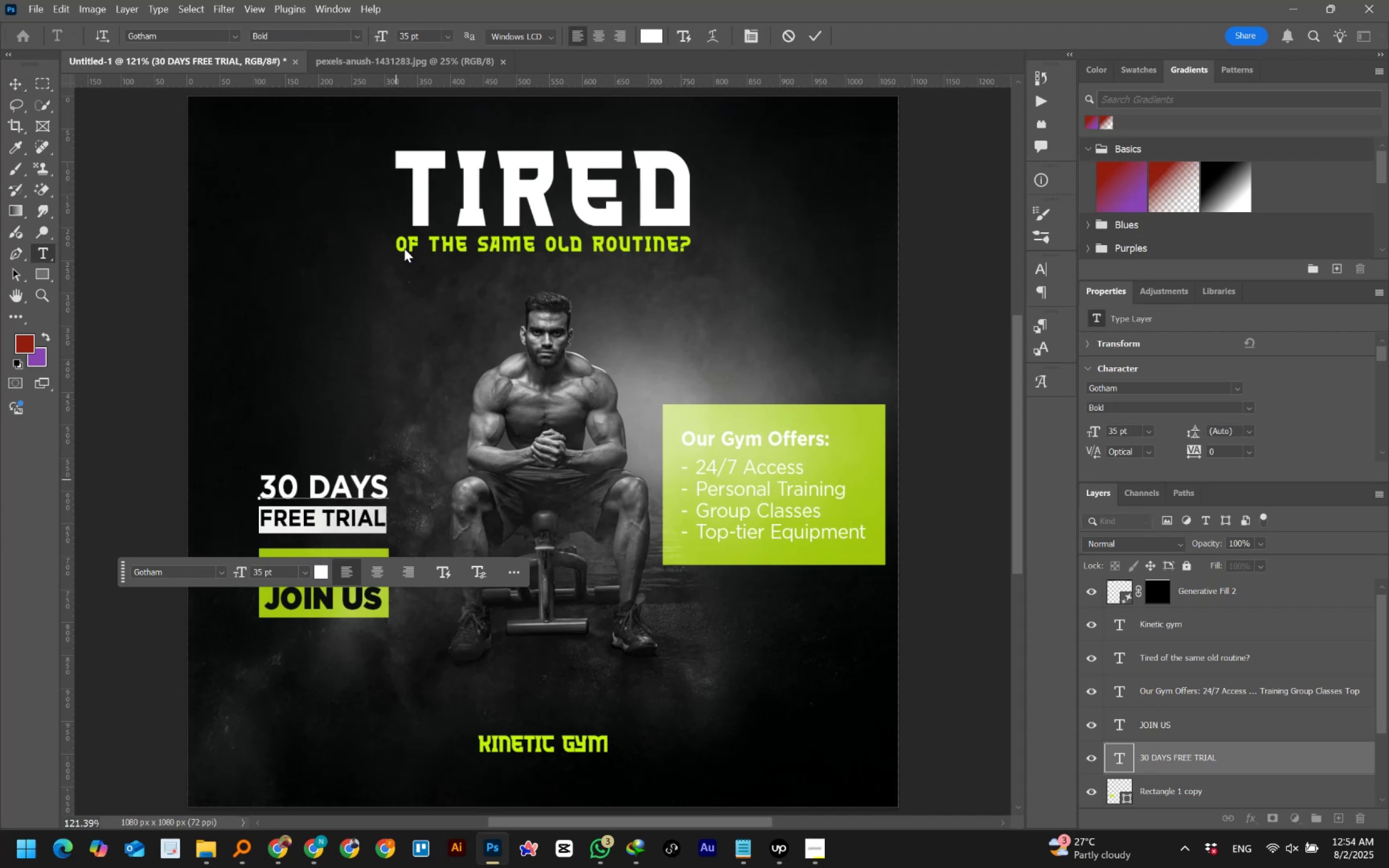 
left_click([357, 36])
 